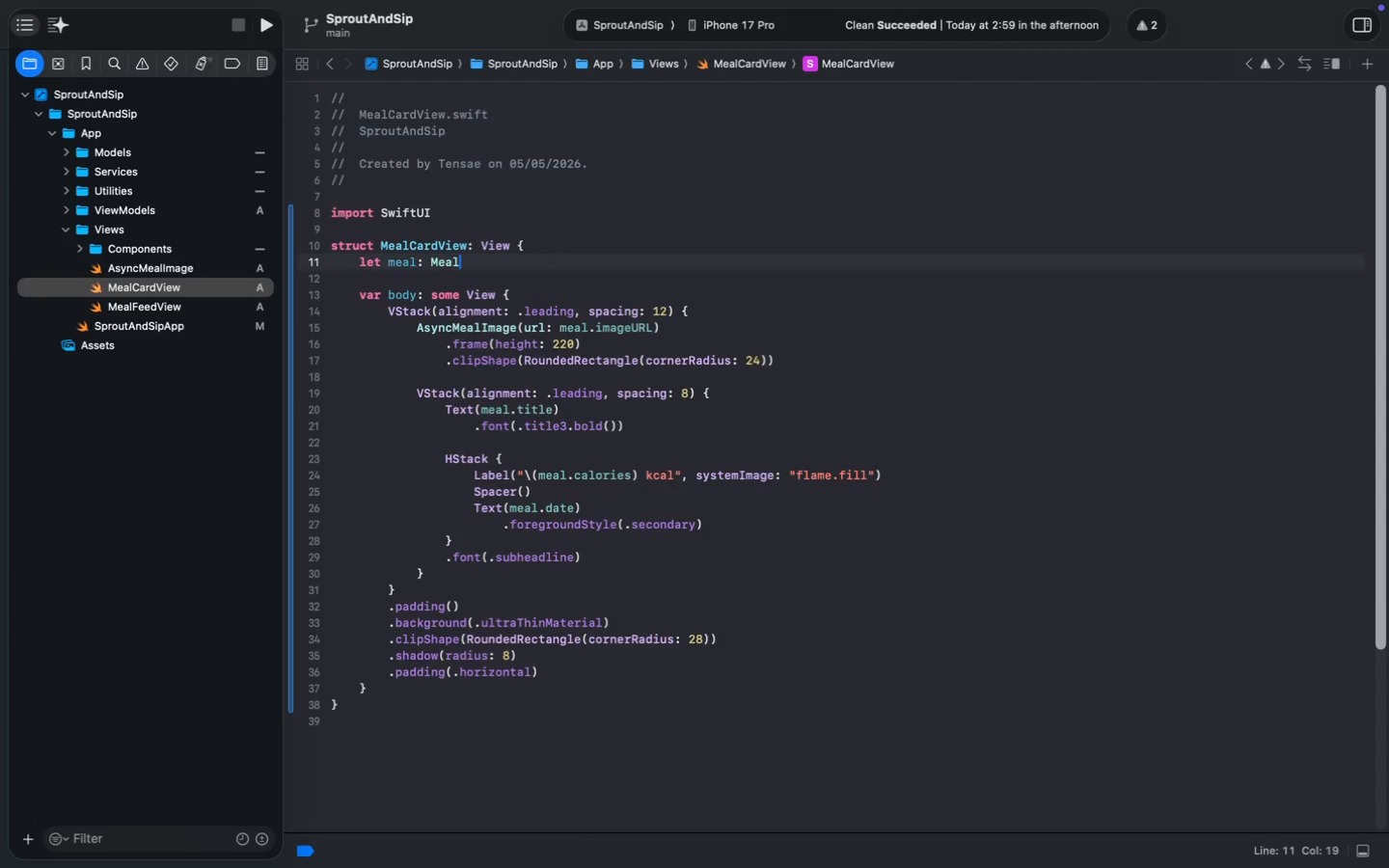 
key(Enter)
 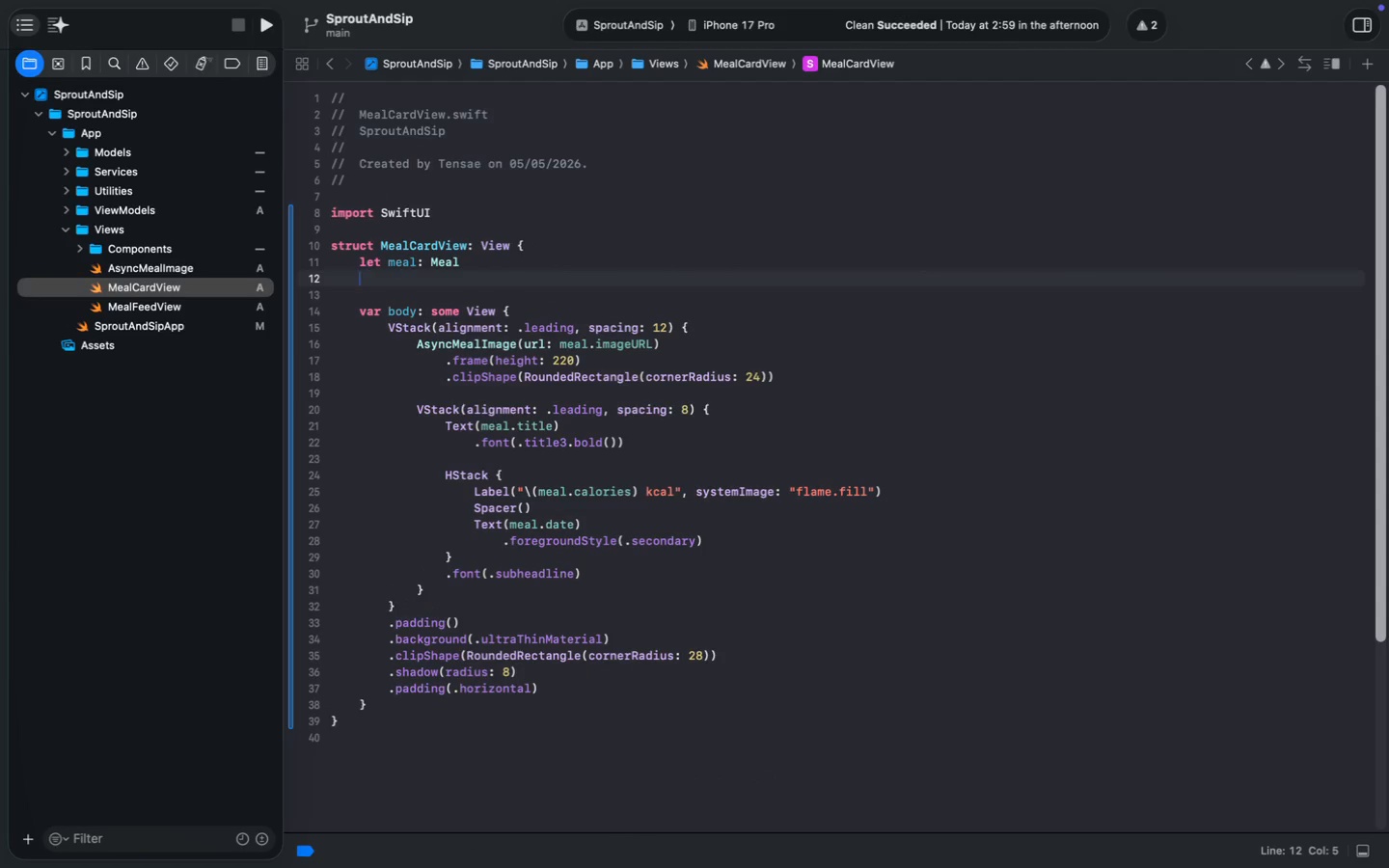 
type(@env)
 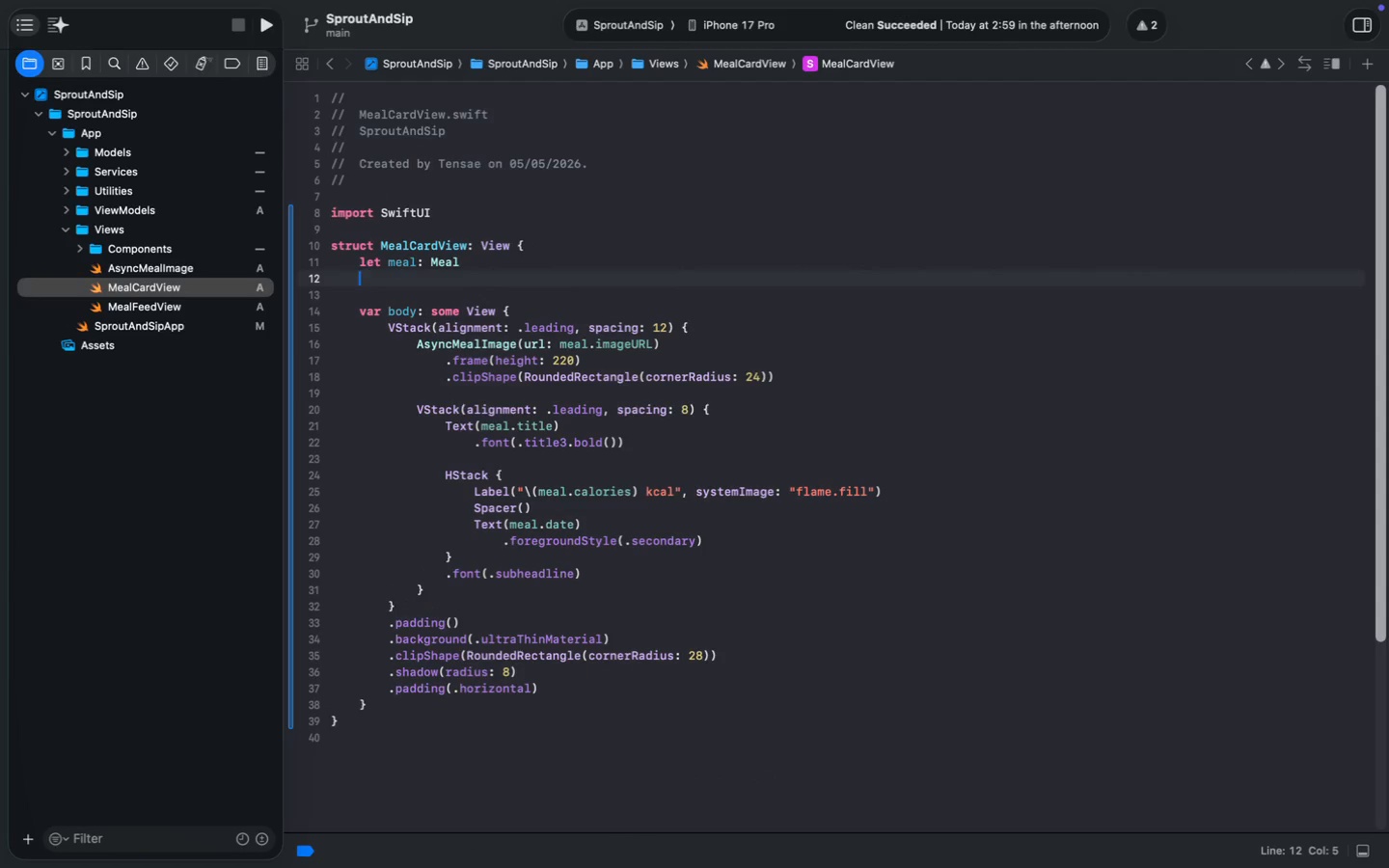 
key(Enter)
 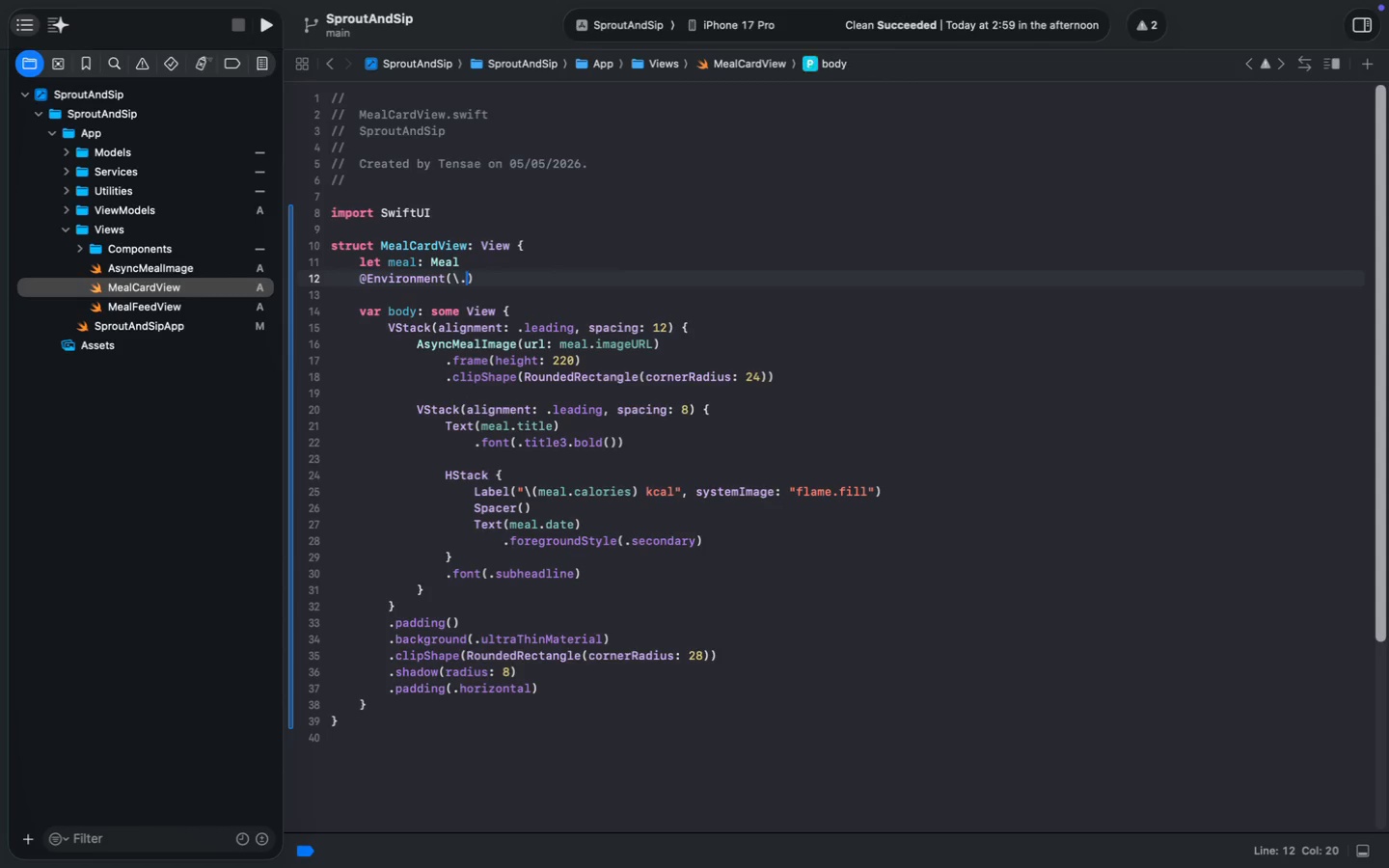 
type((\.col)
 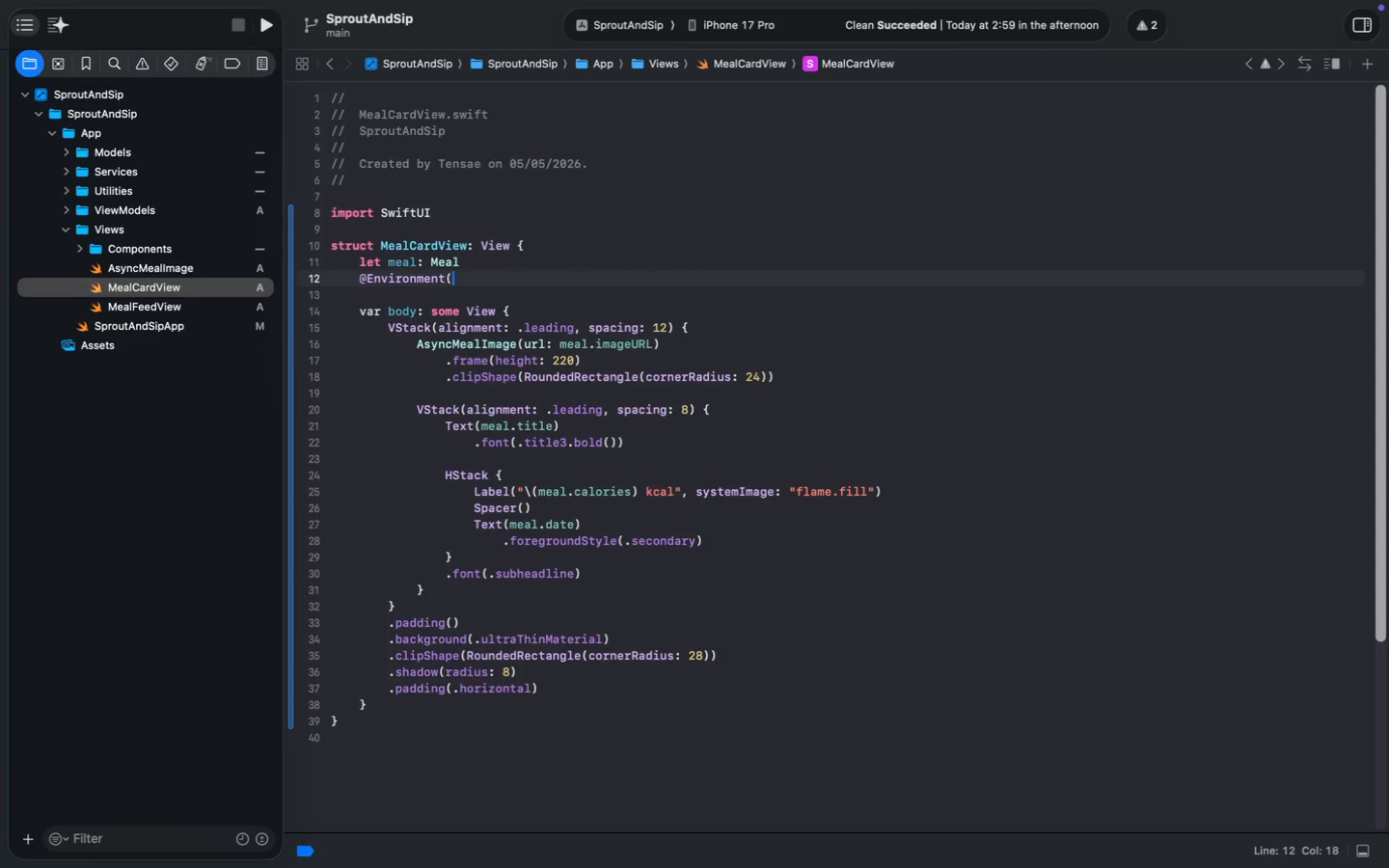 
key(Enter)
 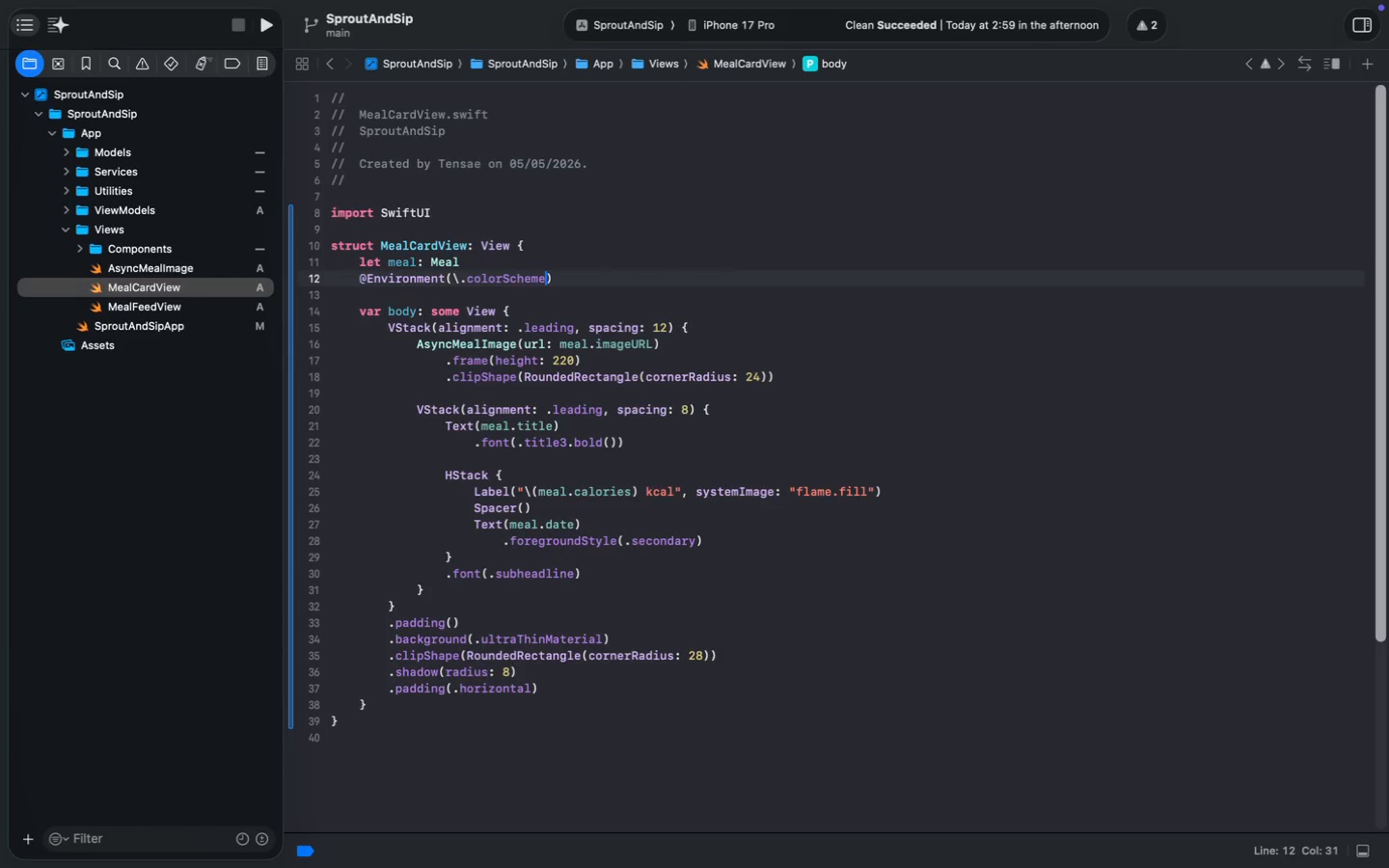 
key(ArrowRight)
 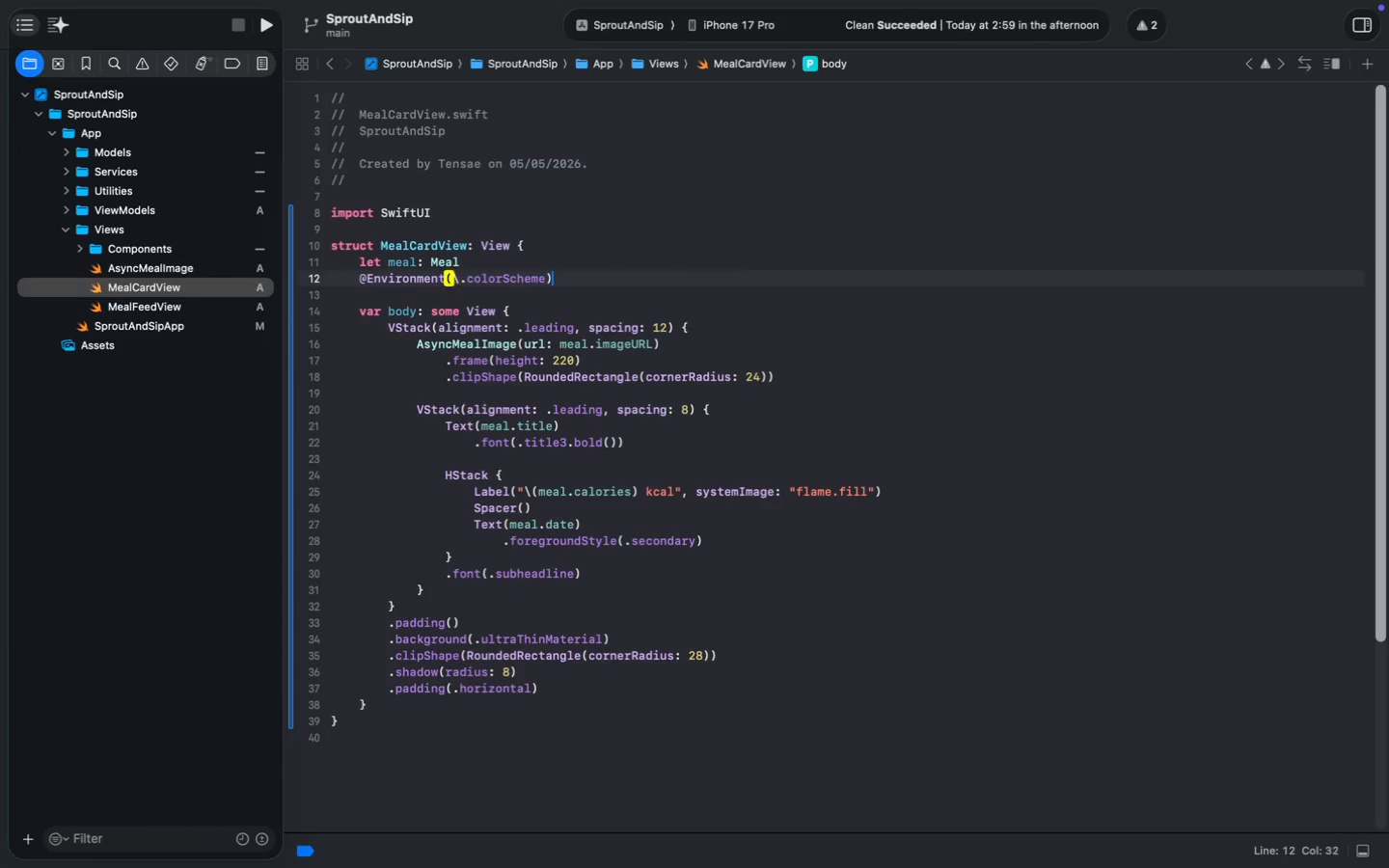 
type( var colorScheme)
 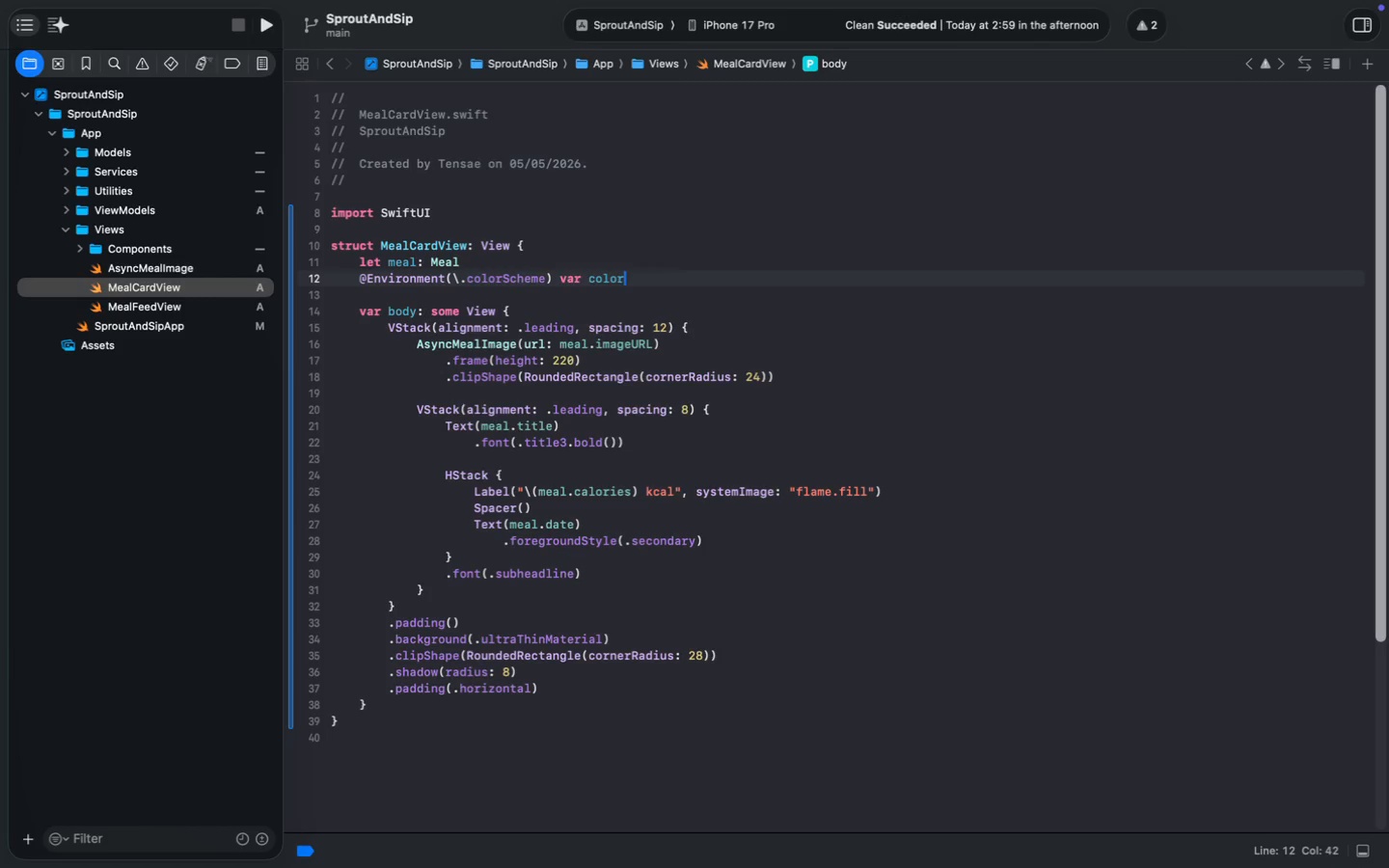 
key(Meta+S)
 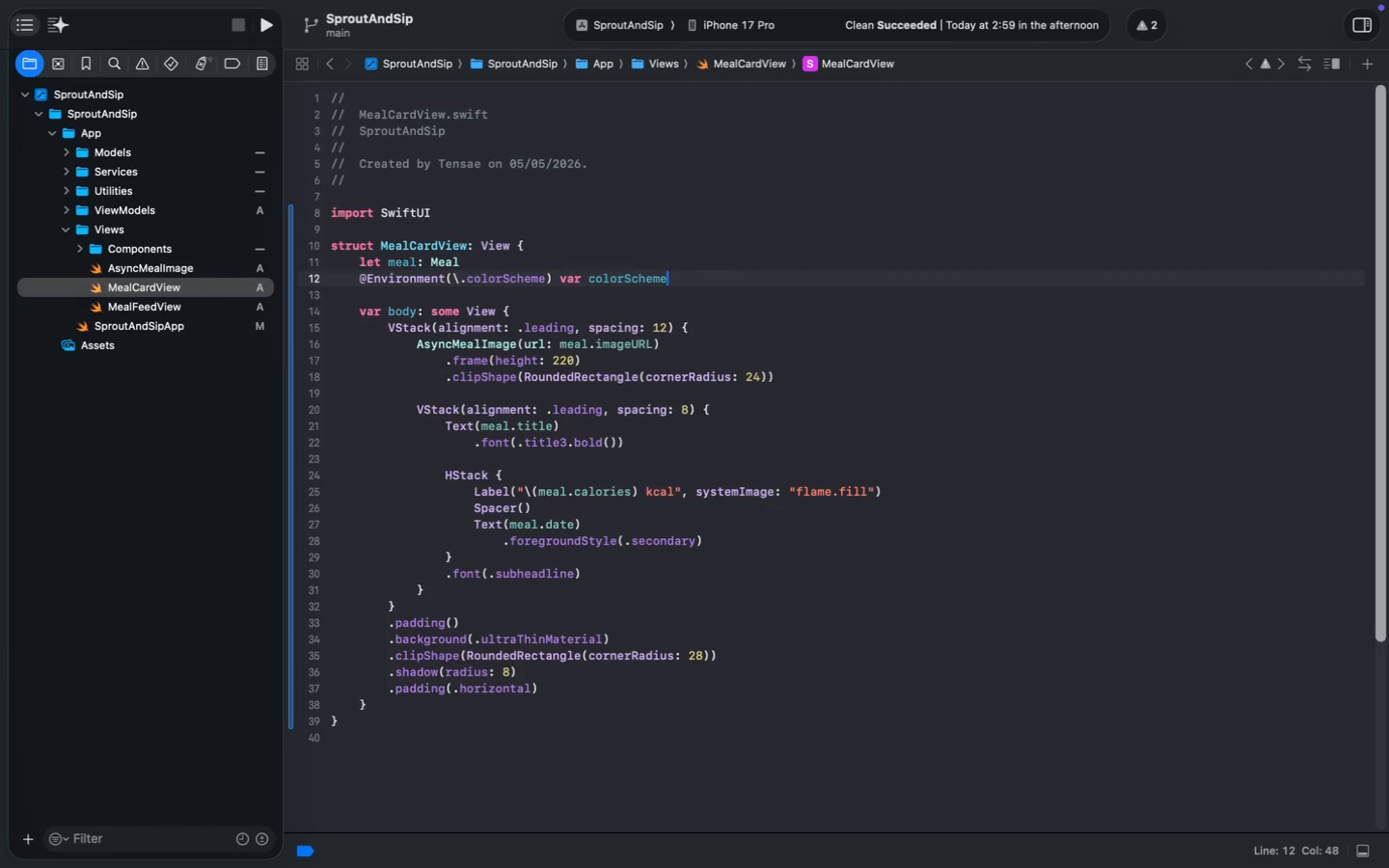 
key(Meta+S)
 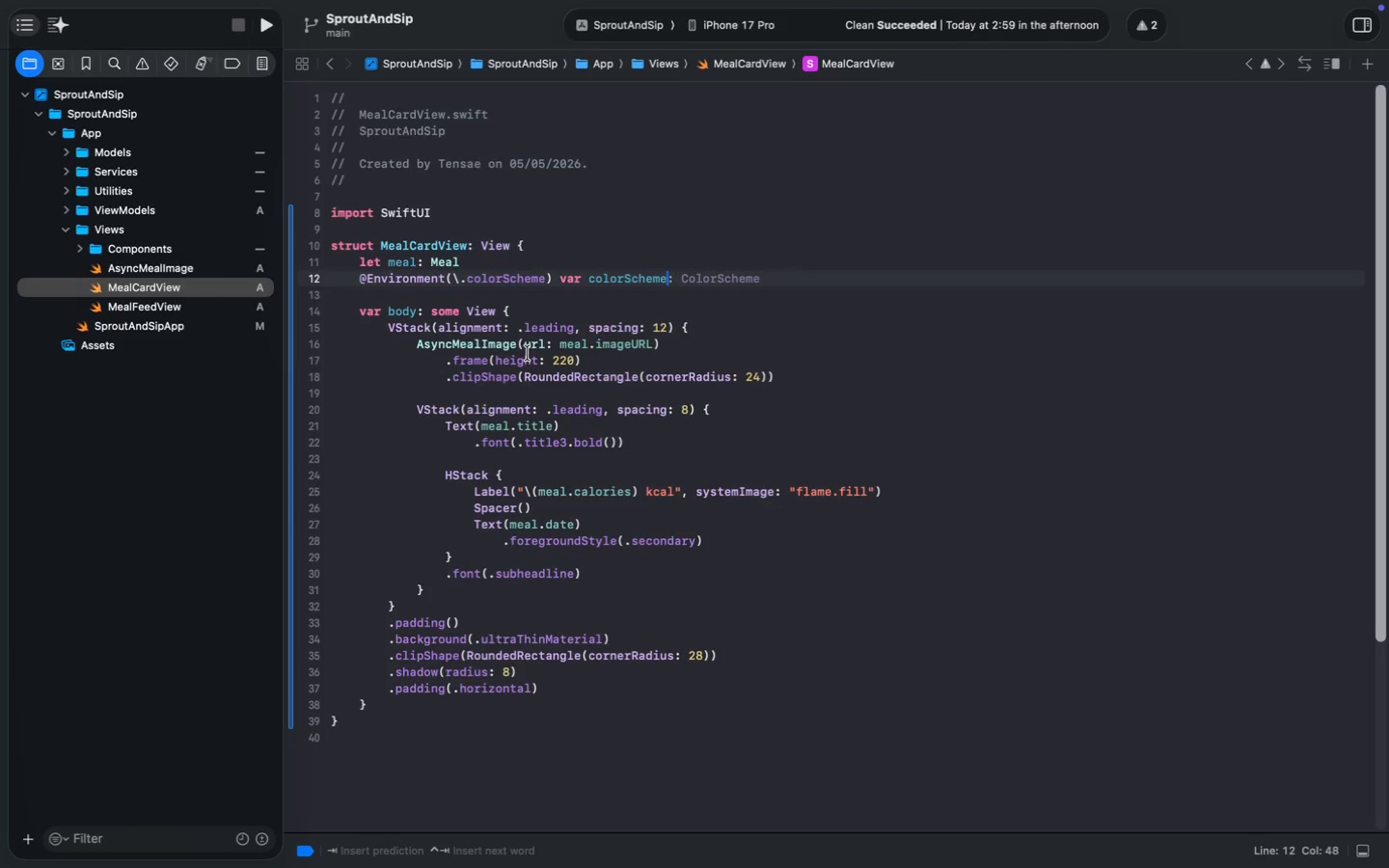 
wait(9.8)
 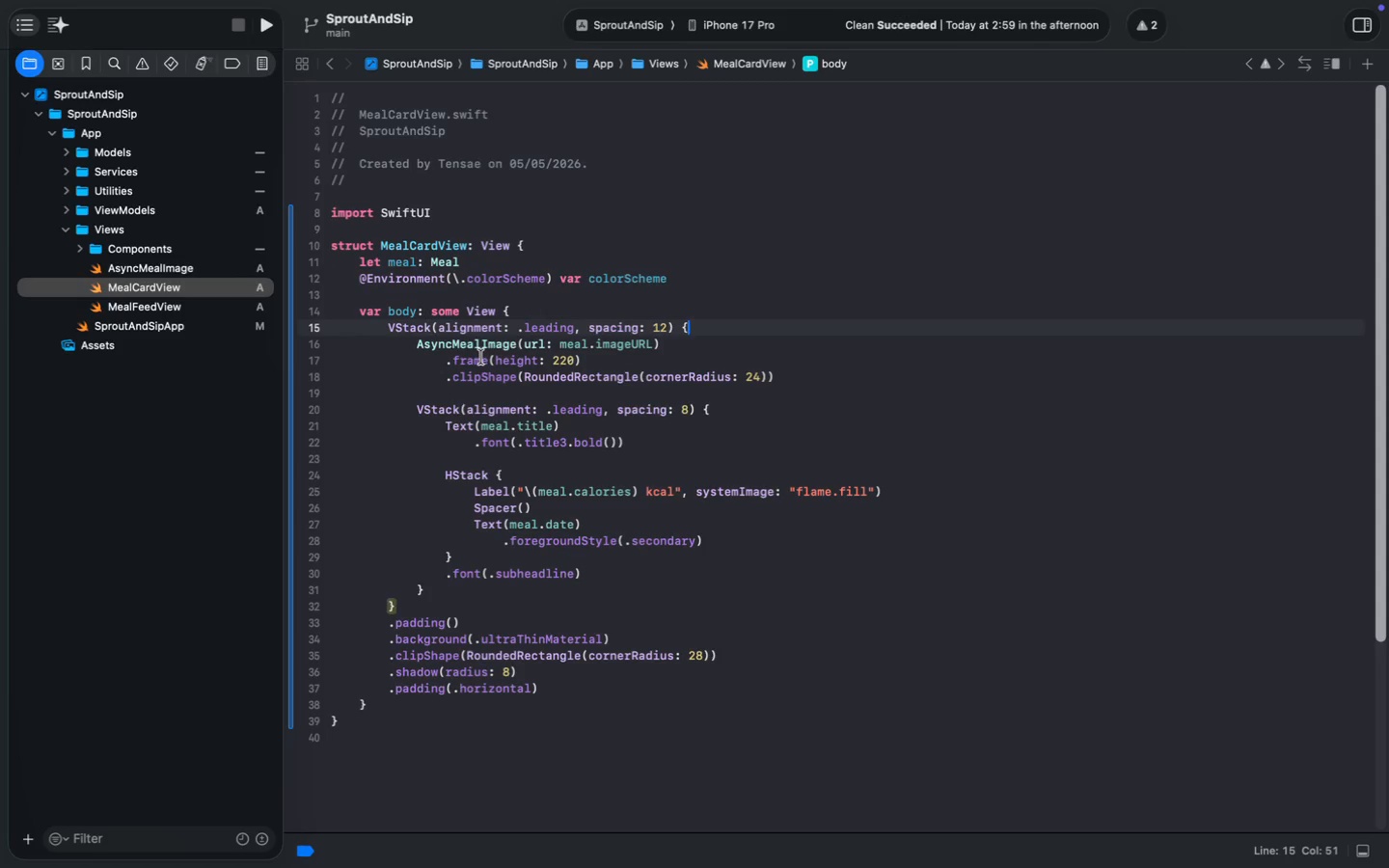 
left_click([419, 344])
 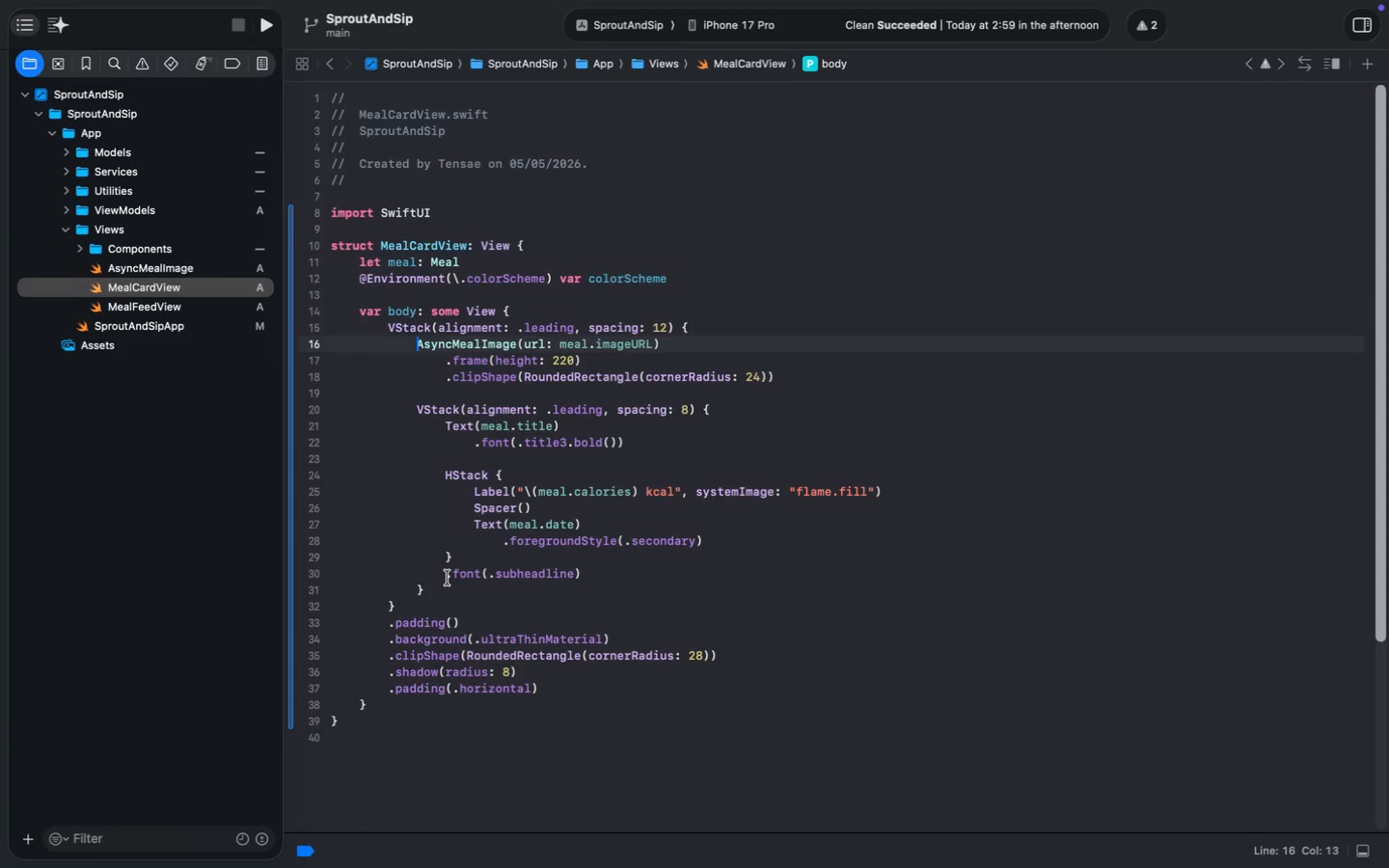 
hold_key(key=ShiftLeft, duration=1.05)
left_click([439, 586])
 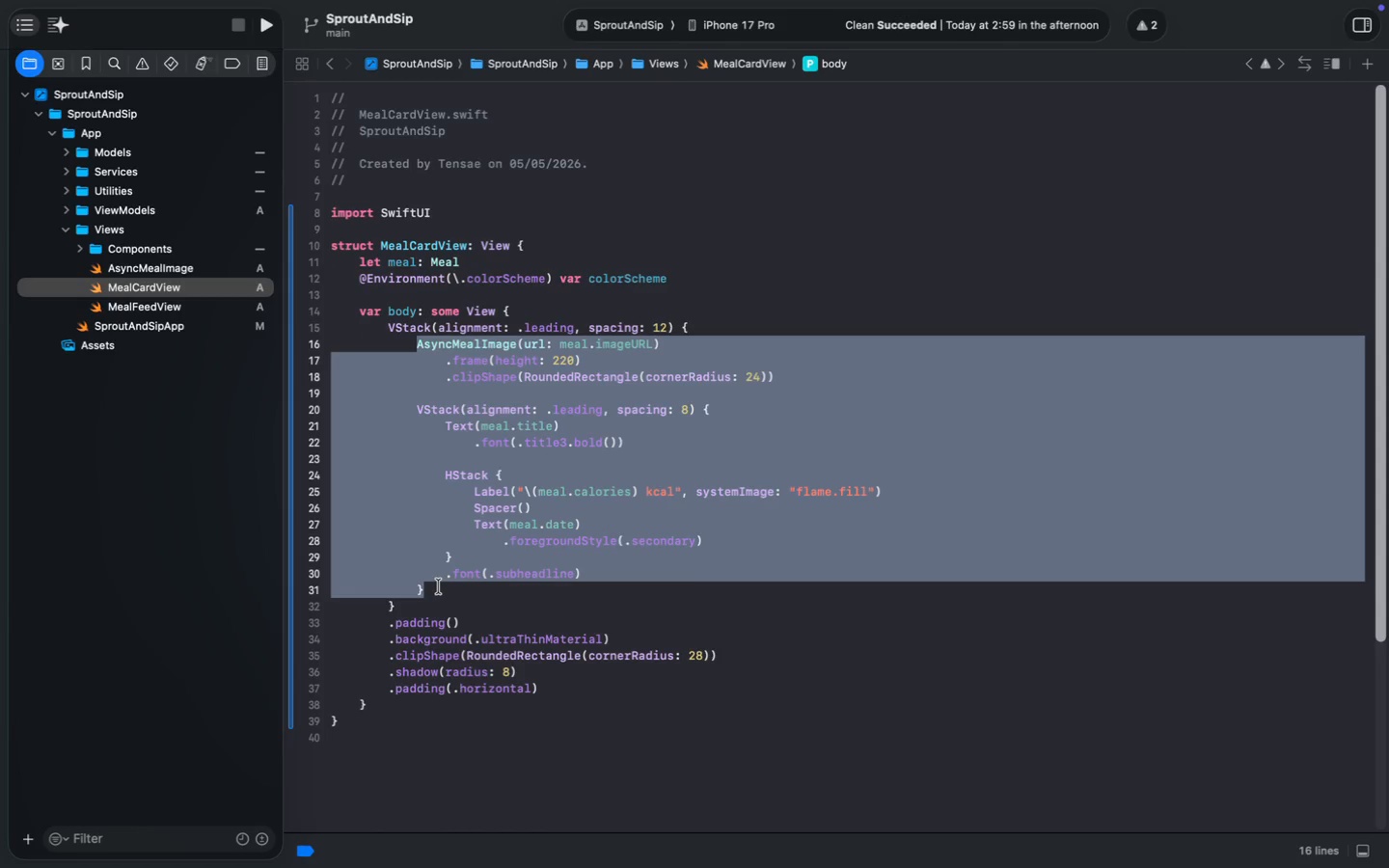 
key(Backspace)
 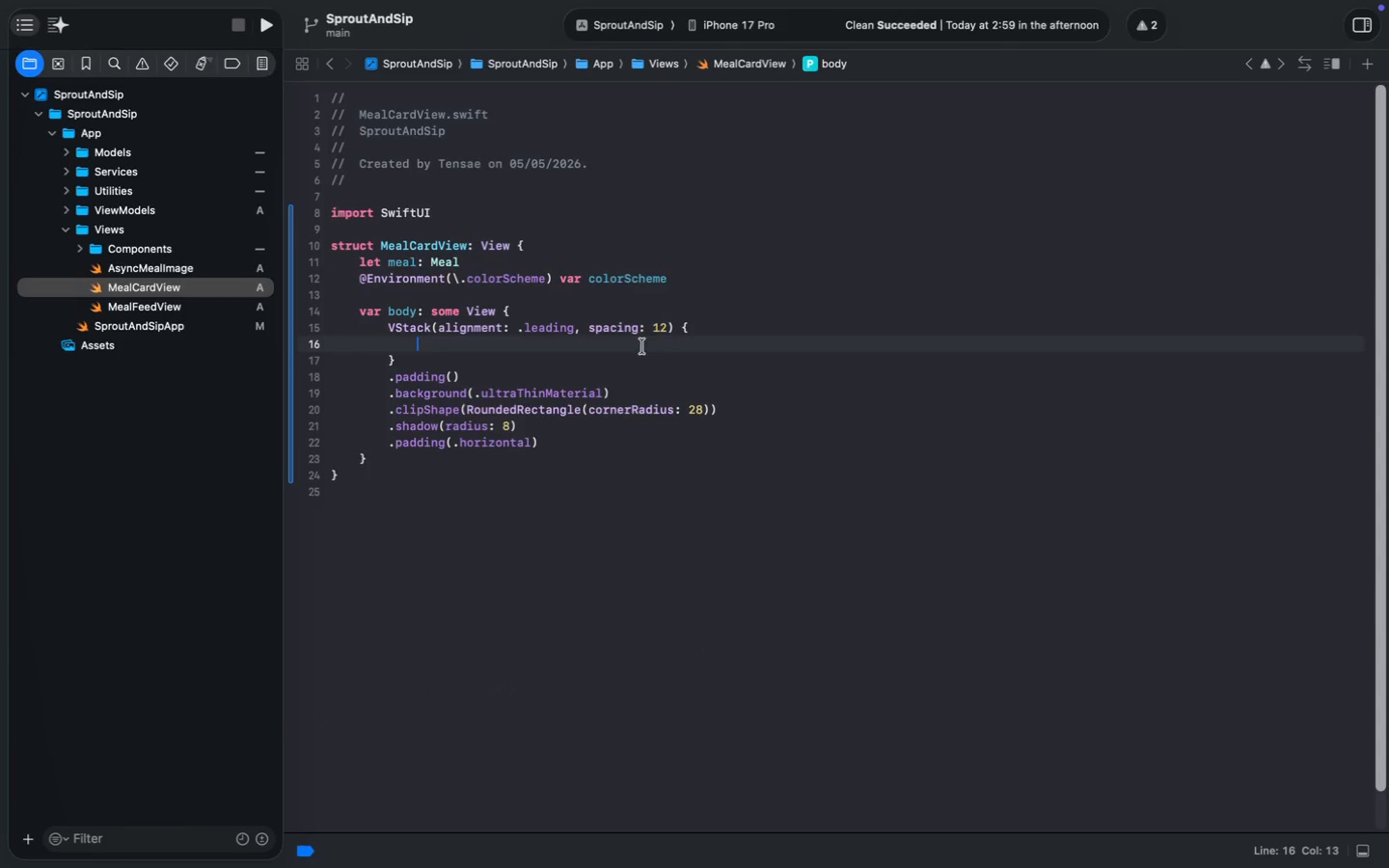 
double_click([657, 328])
 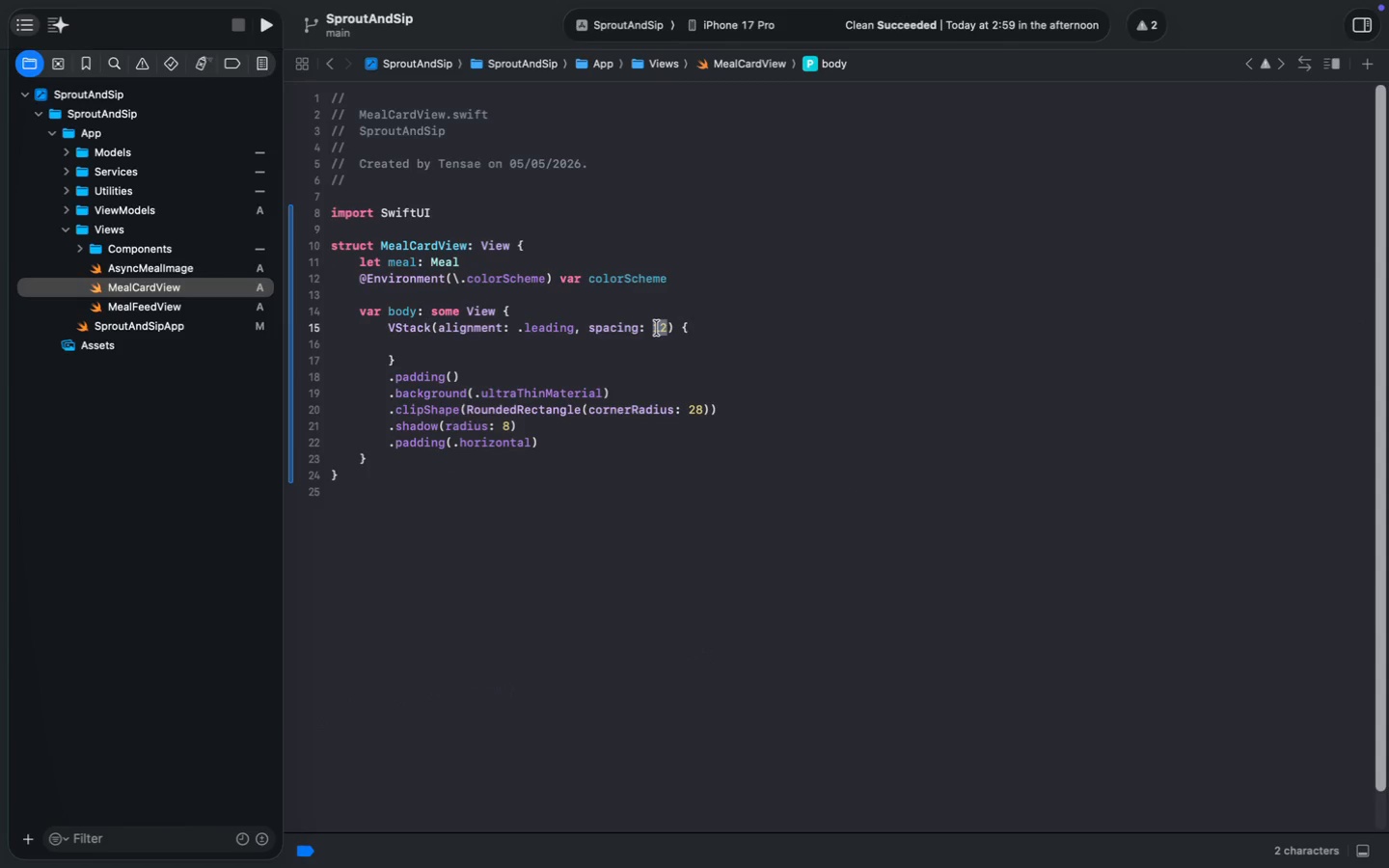 
key(0)
 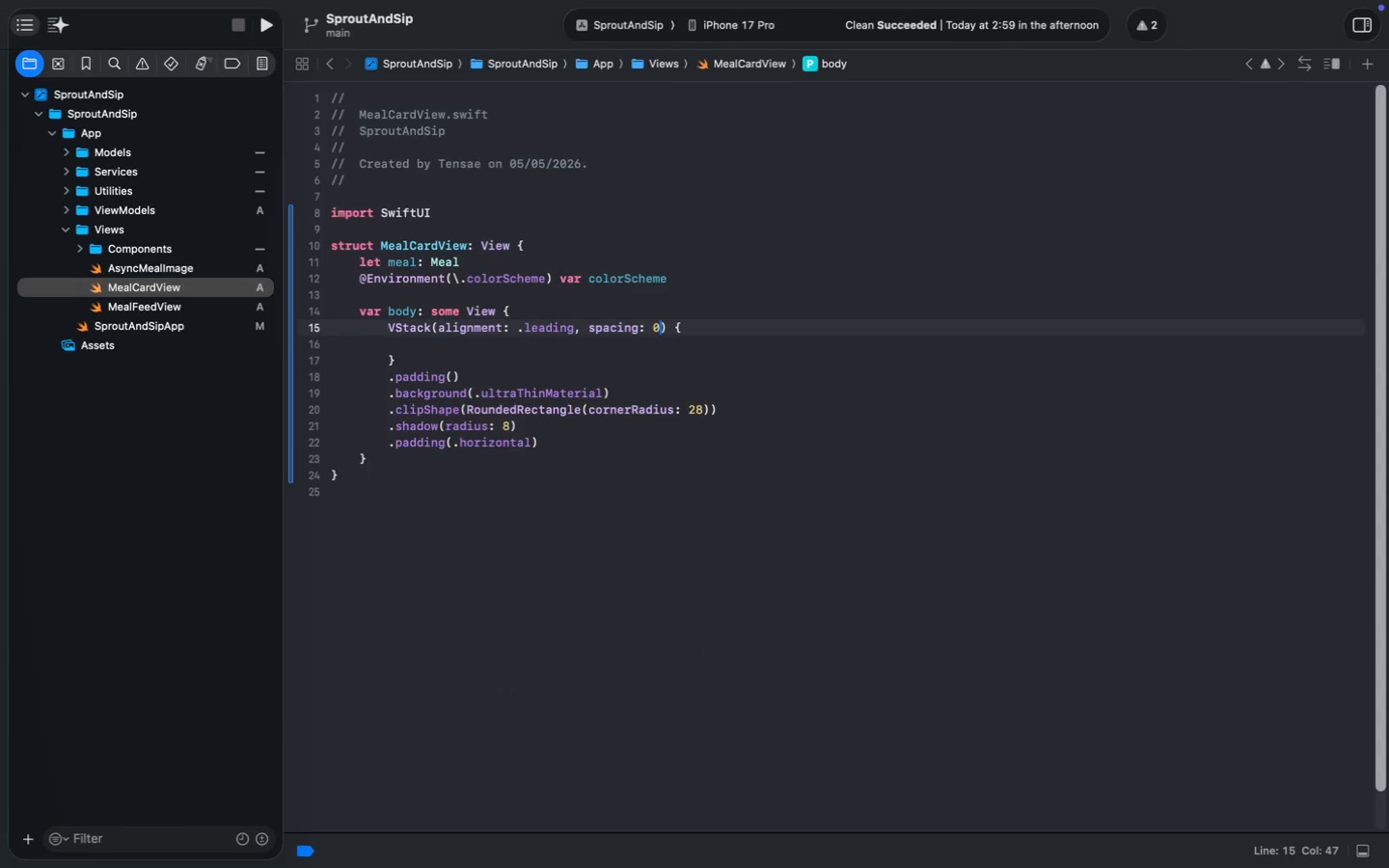 
key(ArrowUp)
 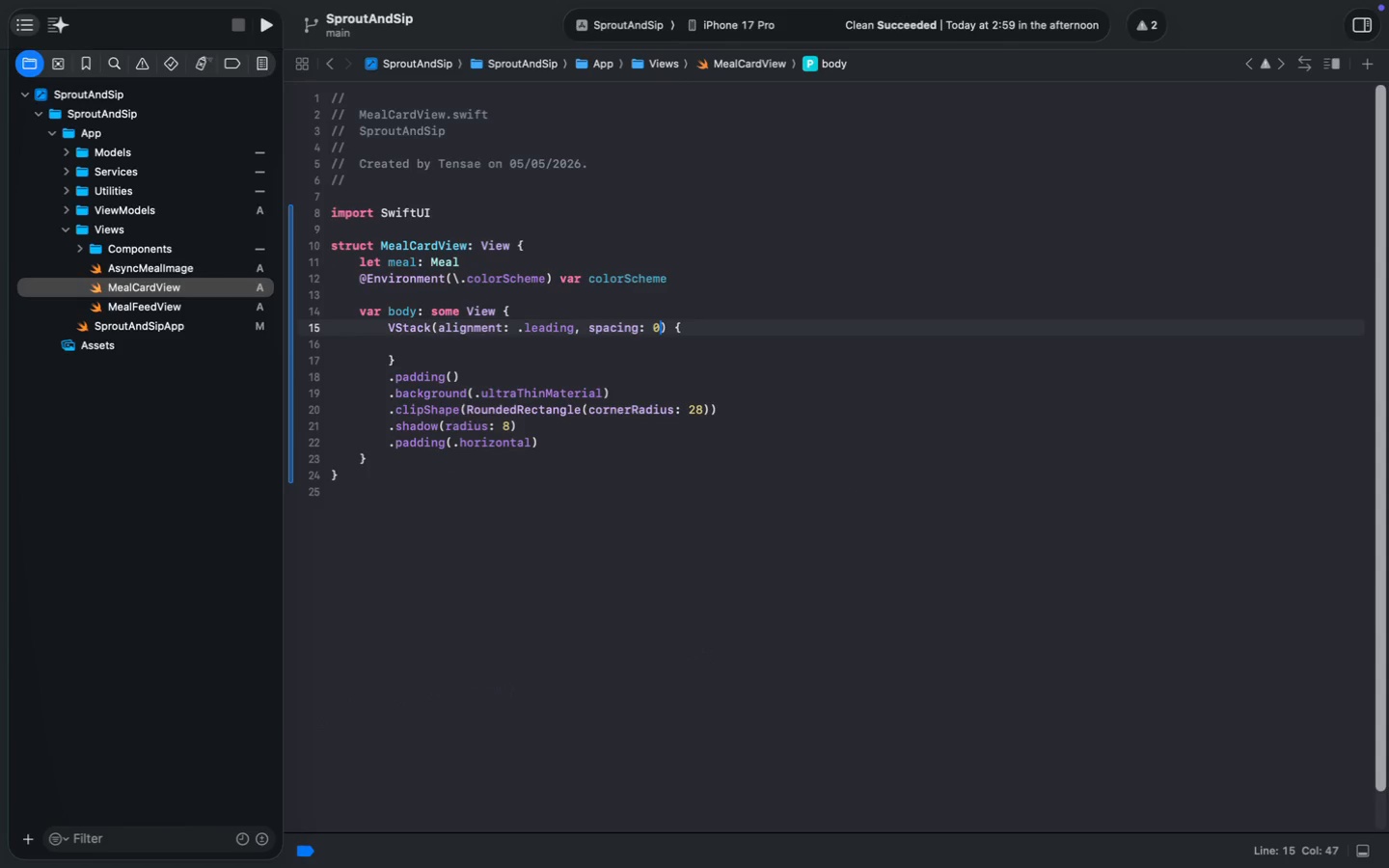 
key(ArrowDown)
 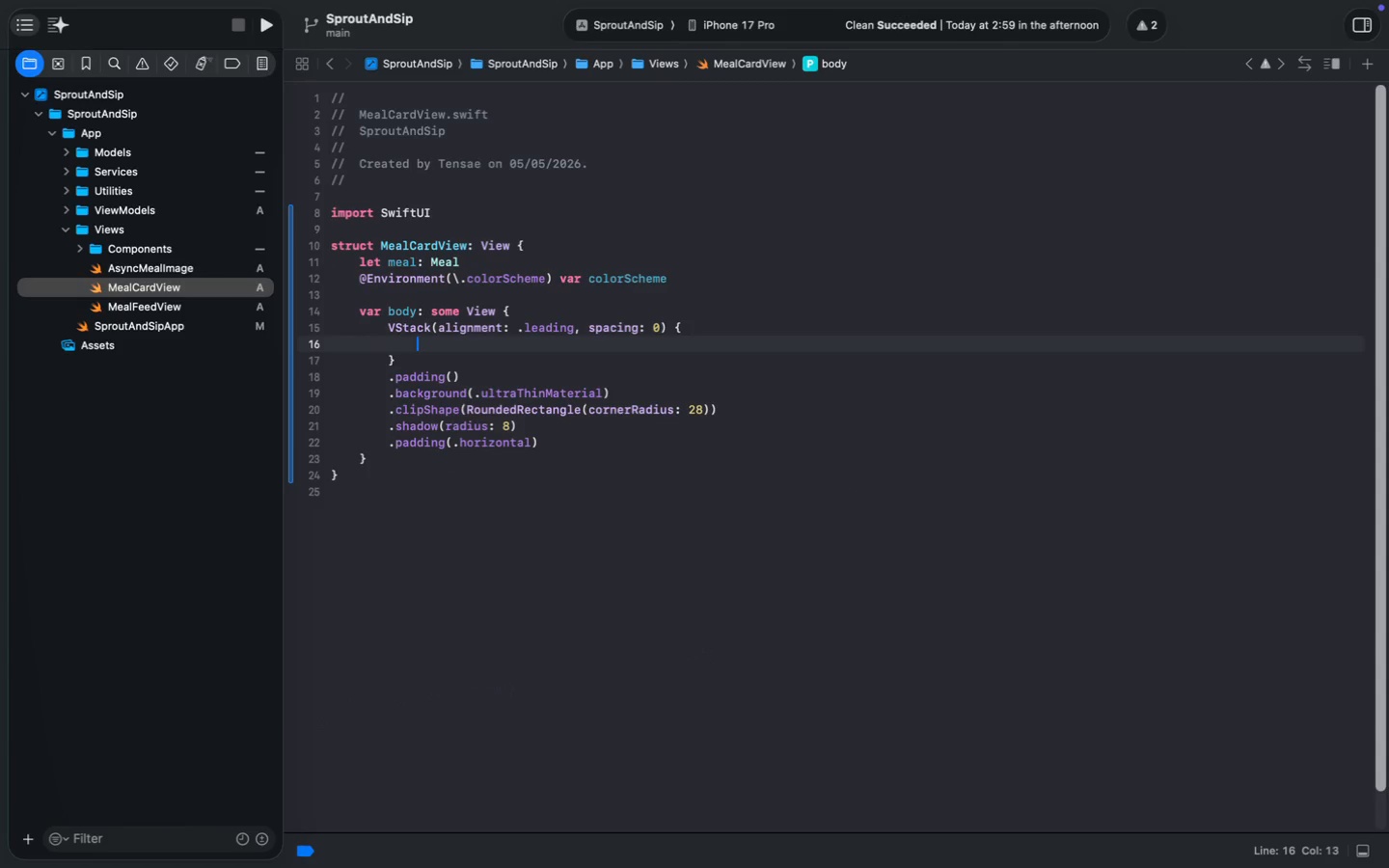 
key(ArrowDown)
 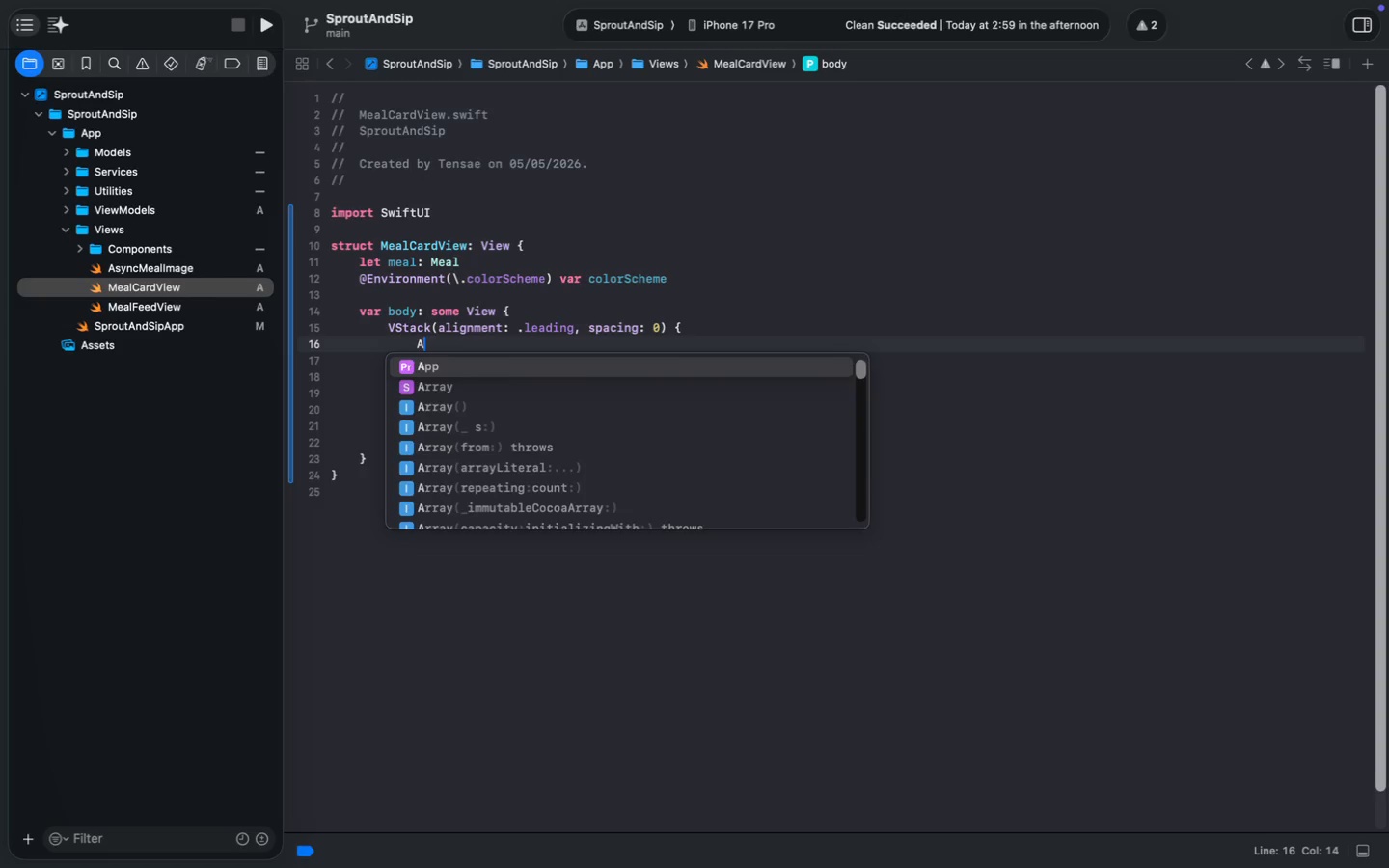 
type(Asyn)
 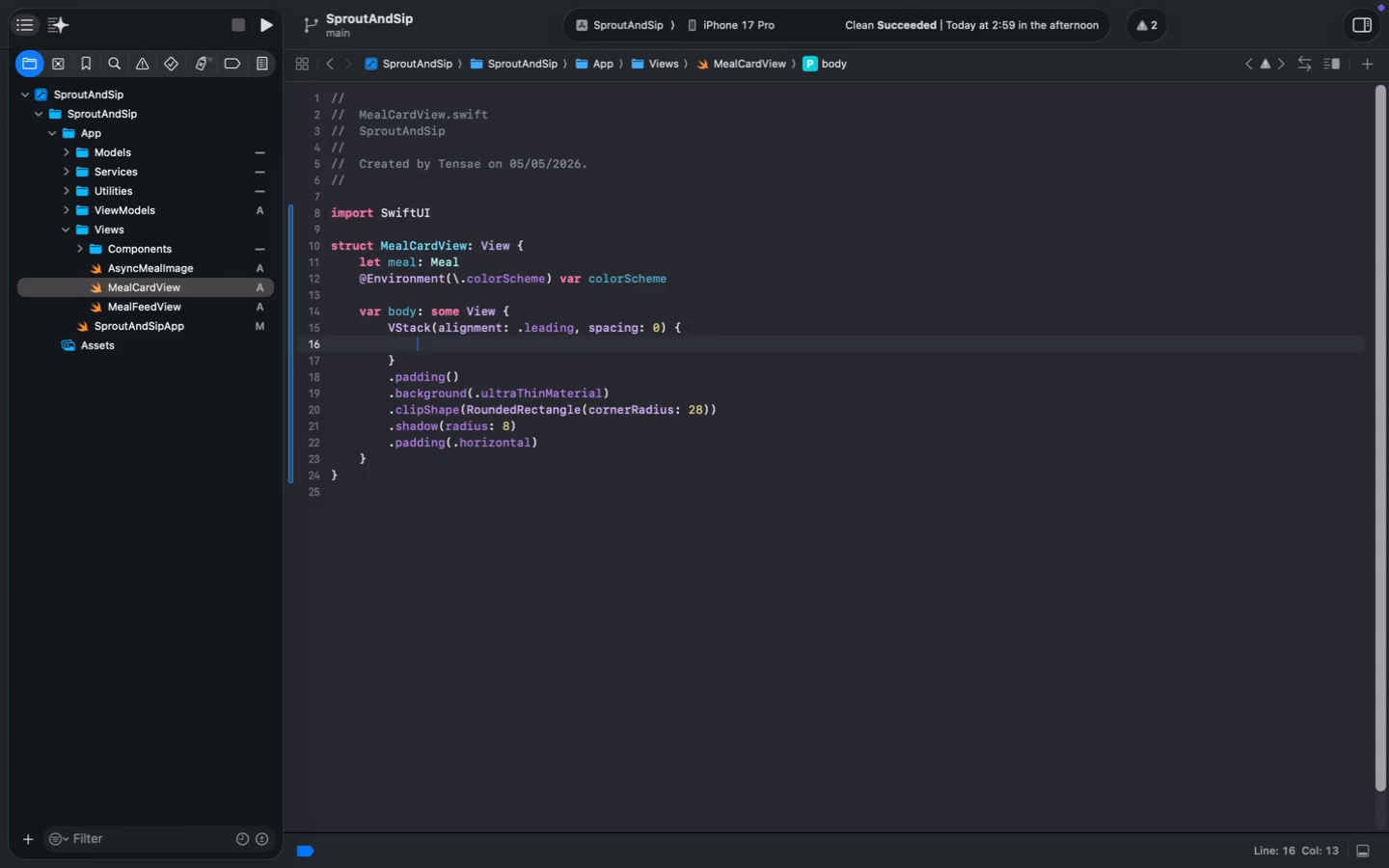 
key(Enter)
 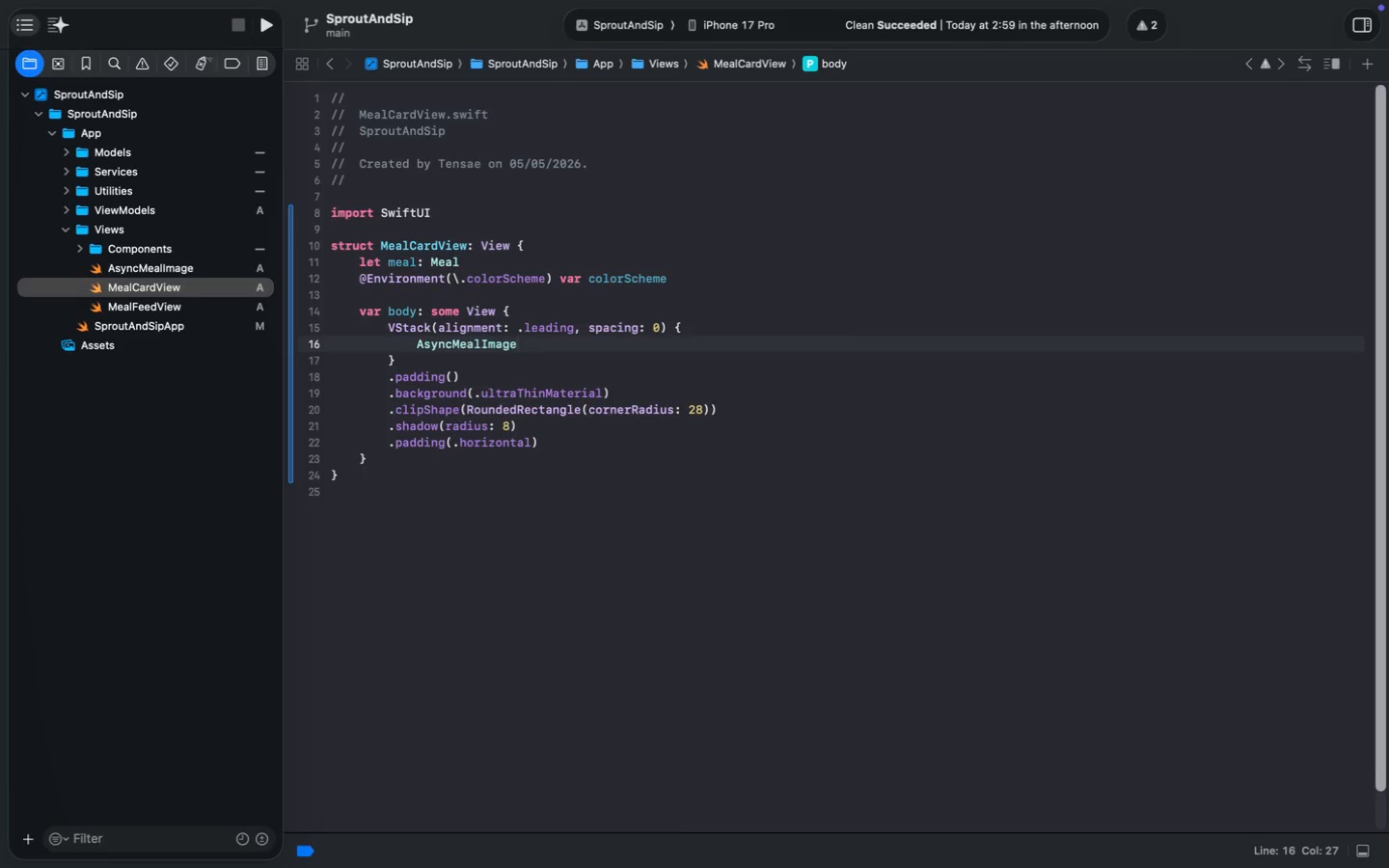 
type((url)
 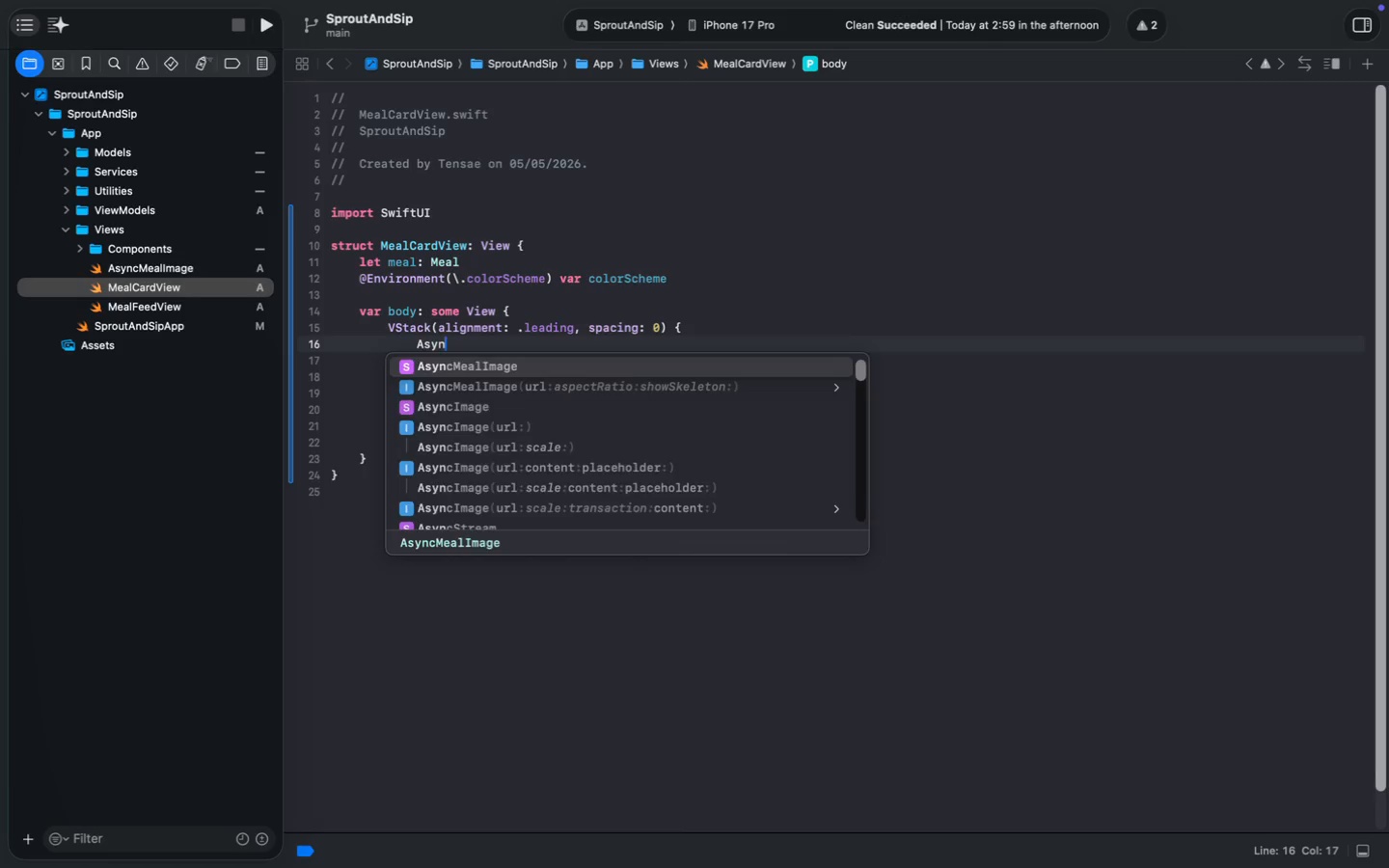 
key(Enter)
 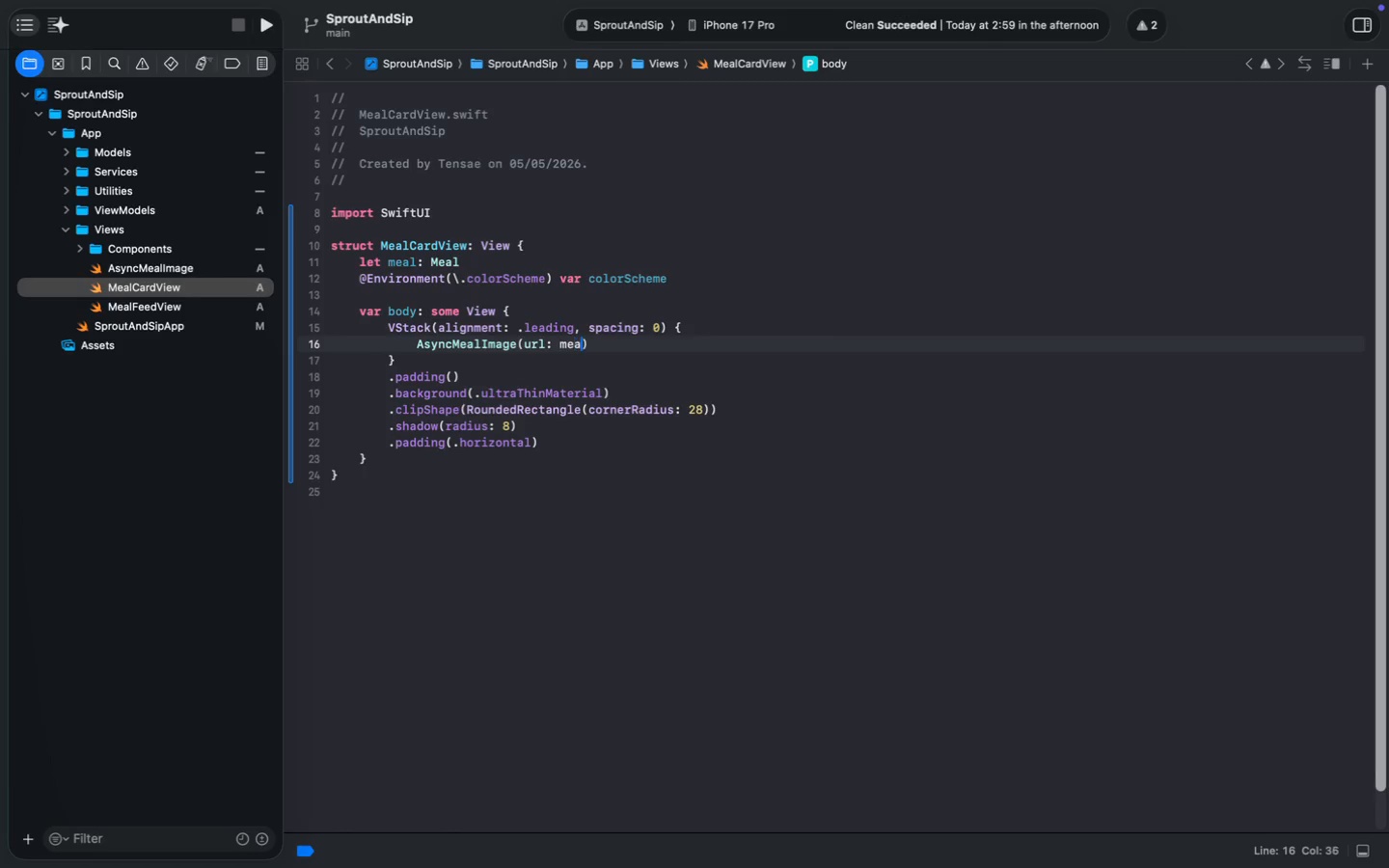 
type(meal.)
 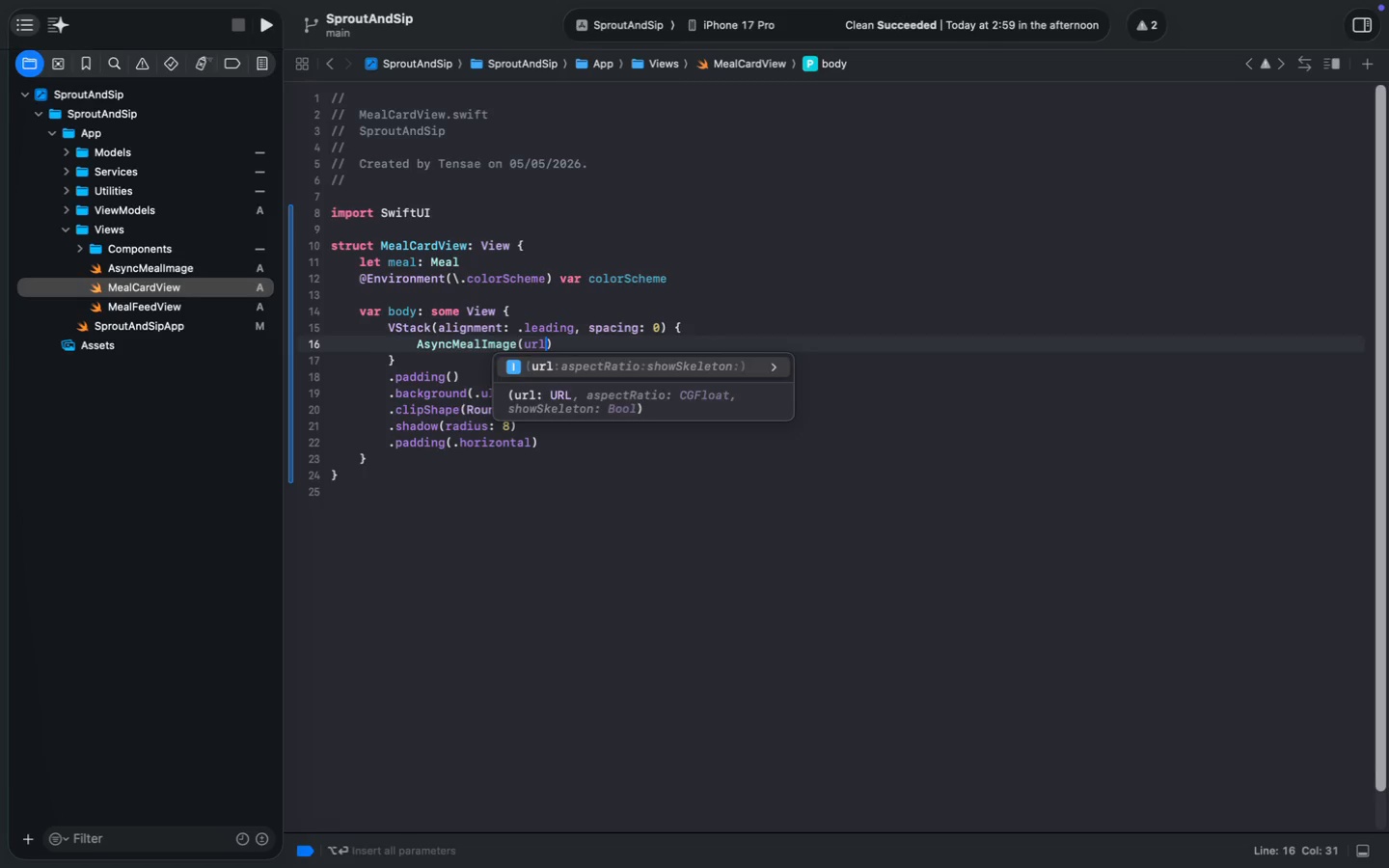 
key(Enter)
 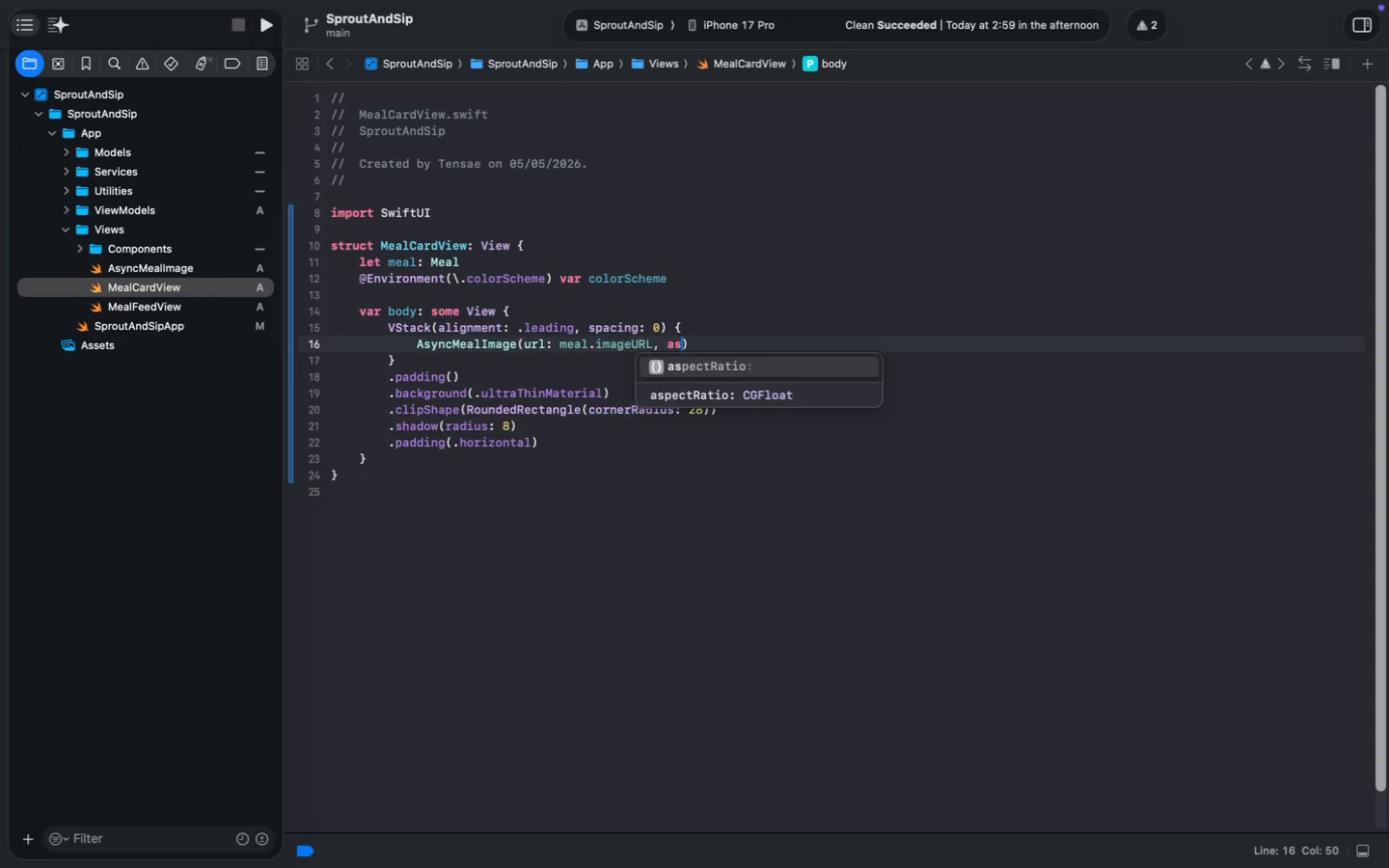 
type(, asp)
 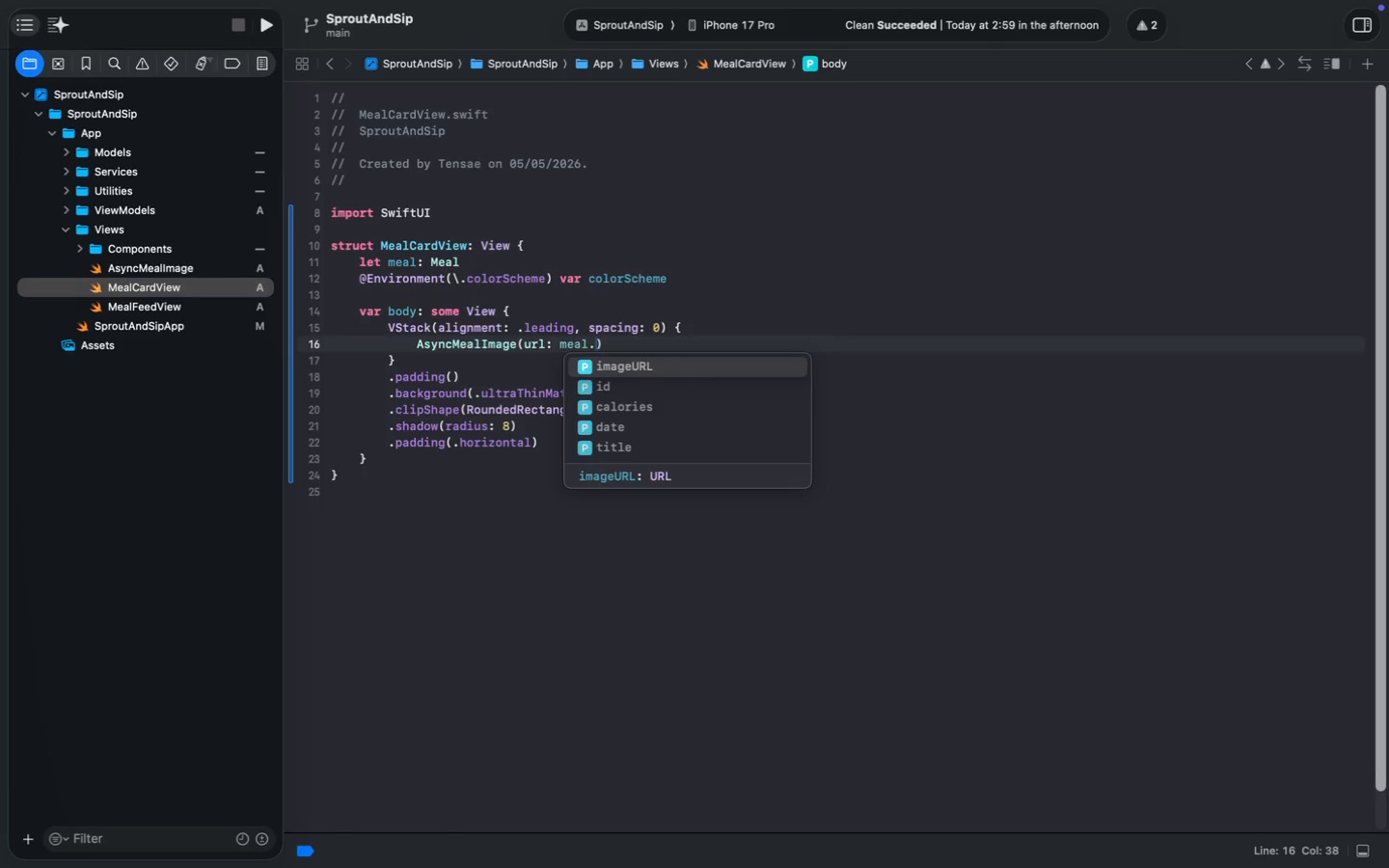 
key(Enter)
 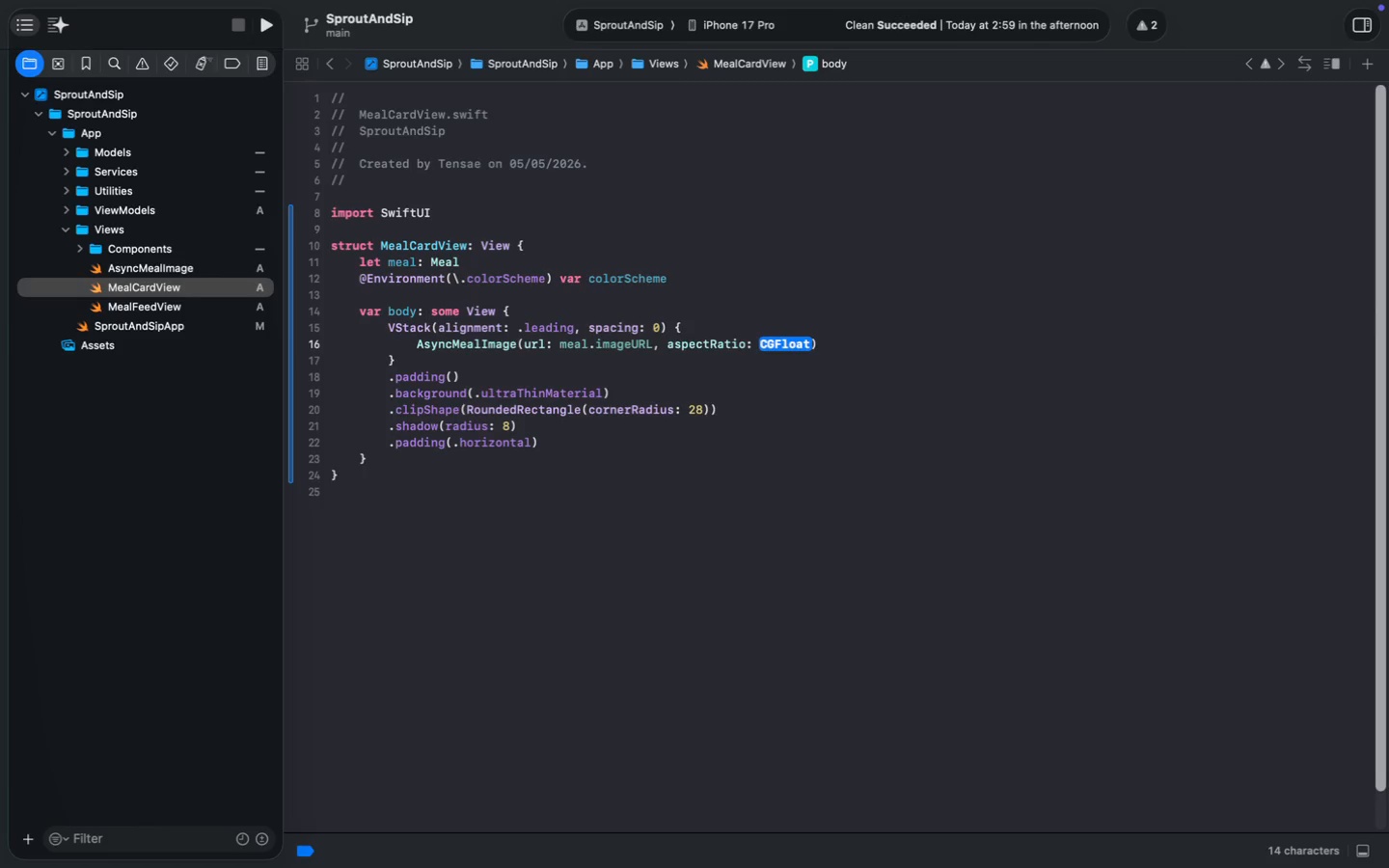 
key(4)
 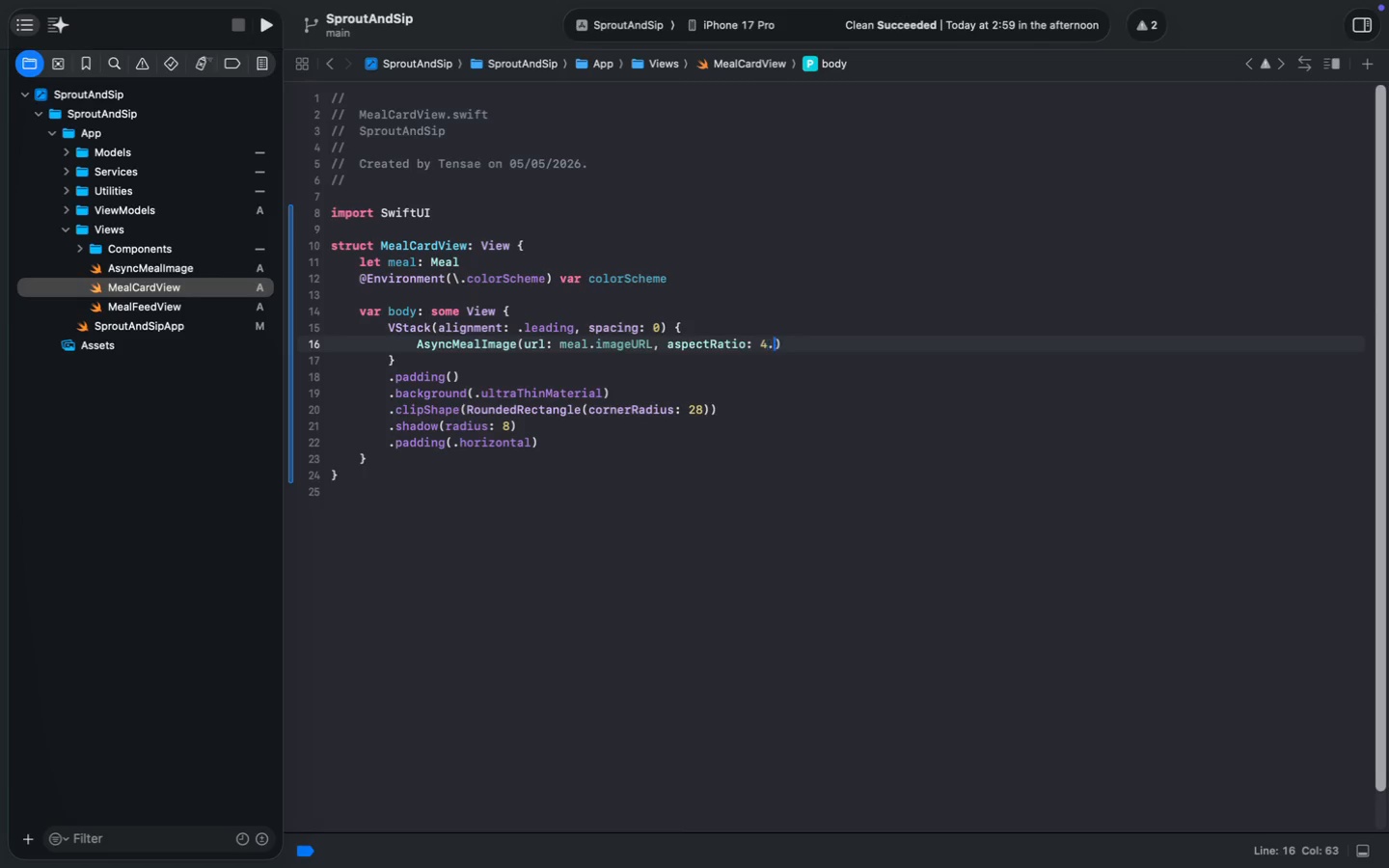 
key(Period)
 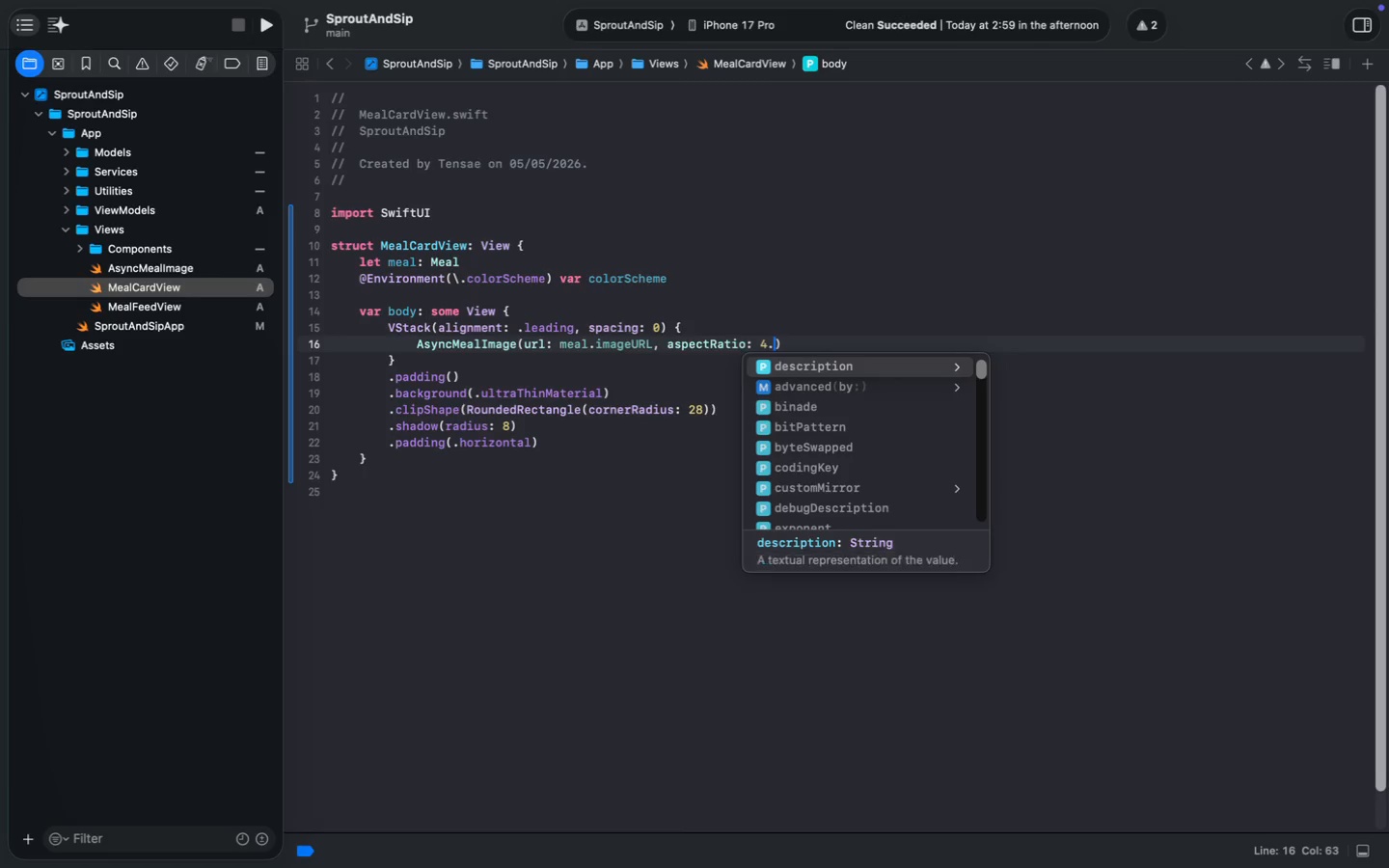 
key(Backspace)
 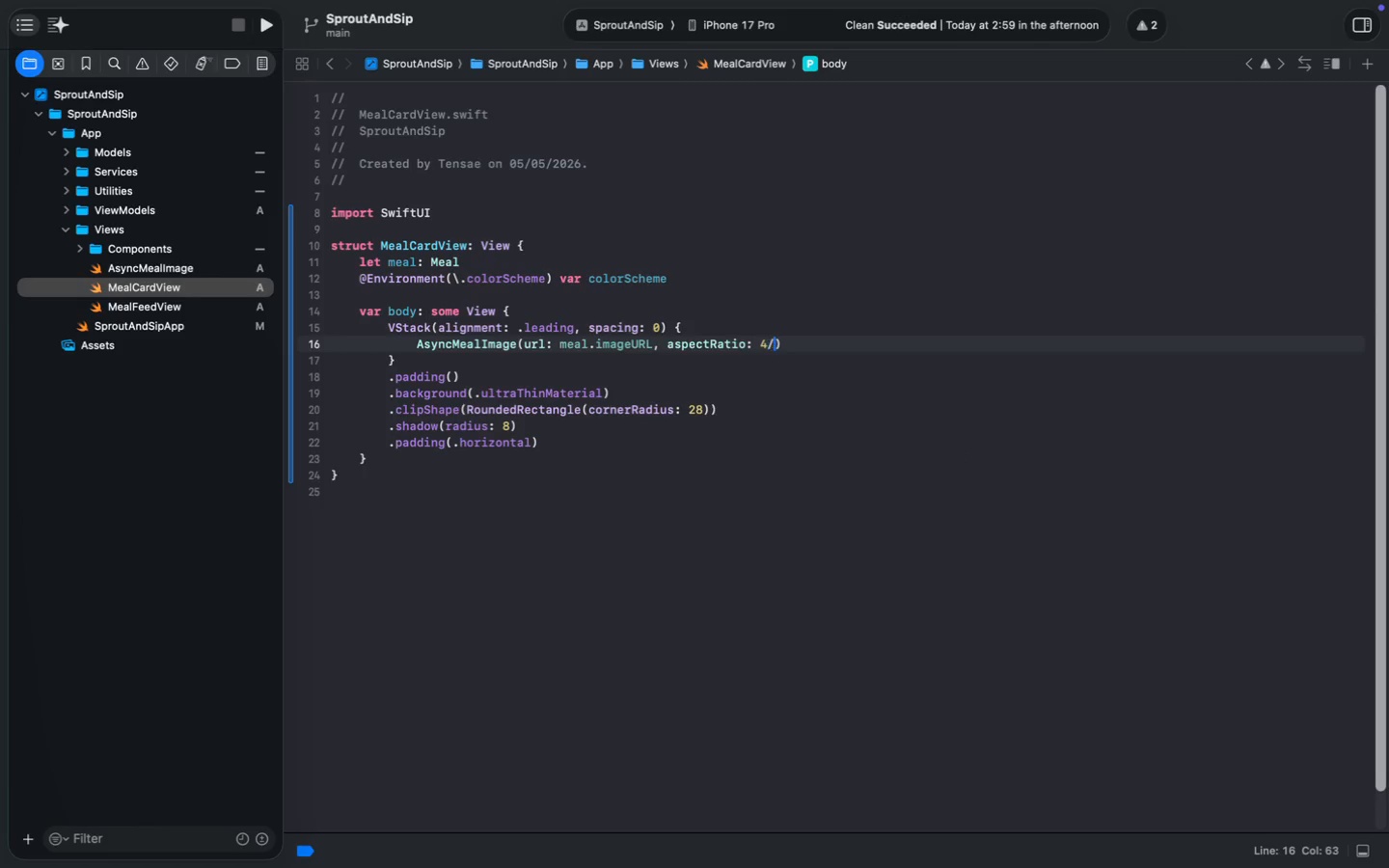 
key(Slash)
 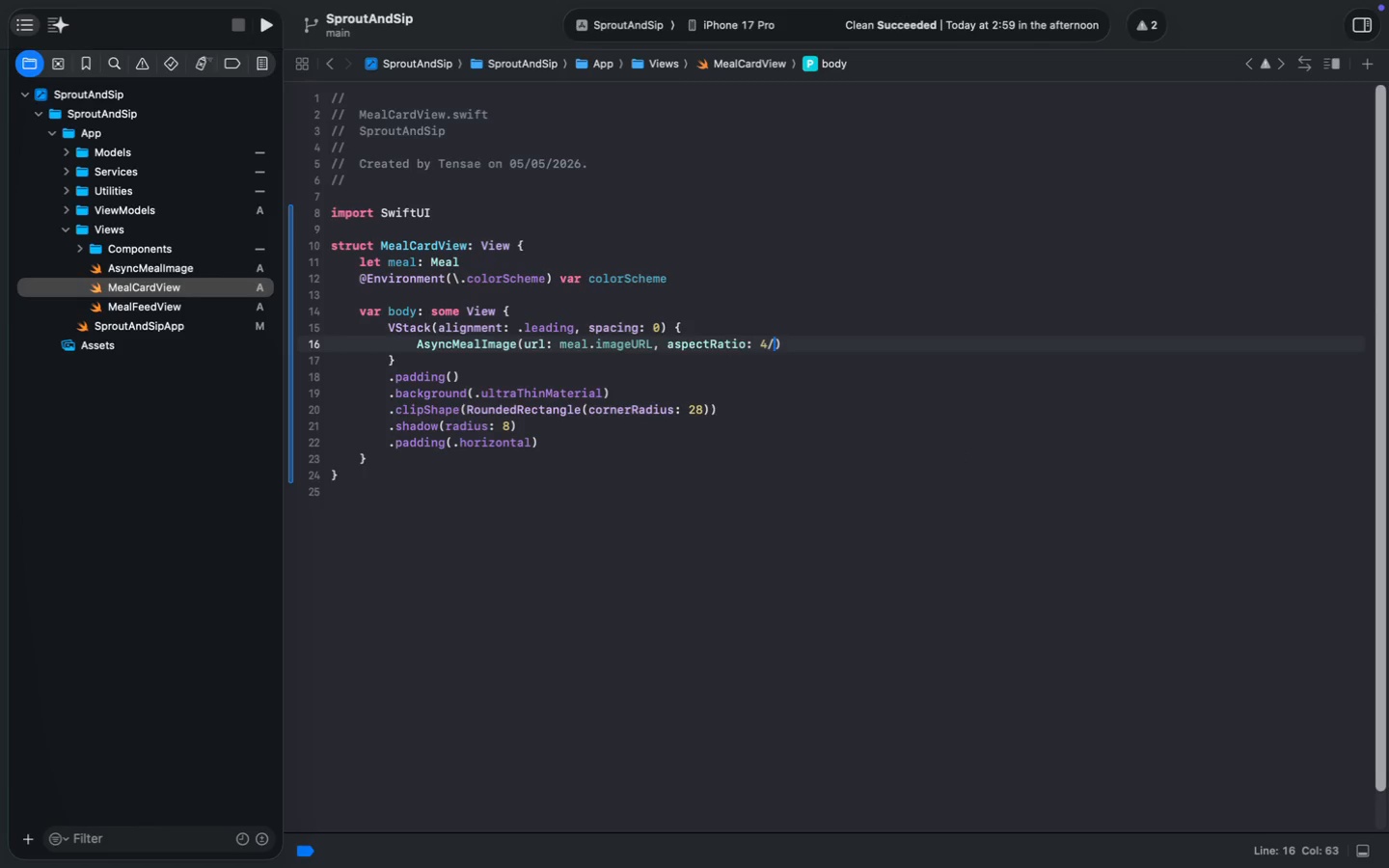 
key(3)
 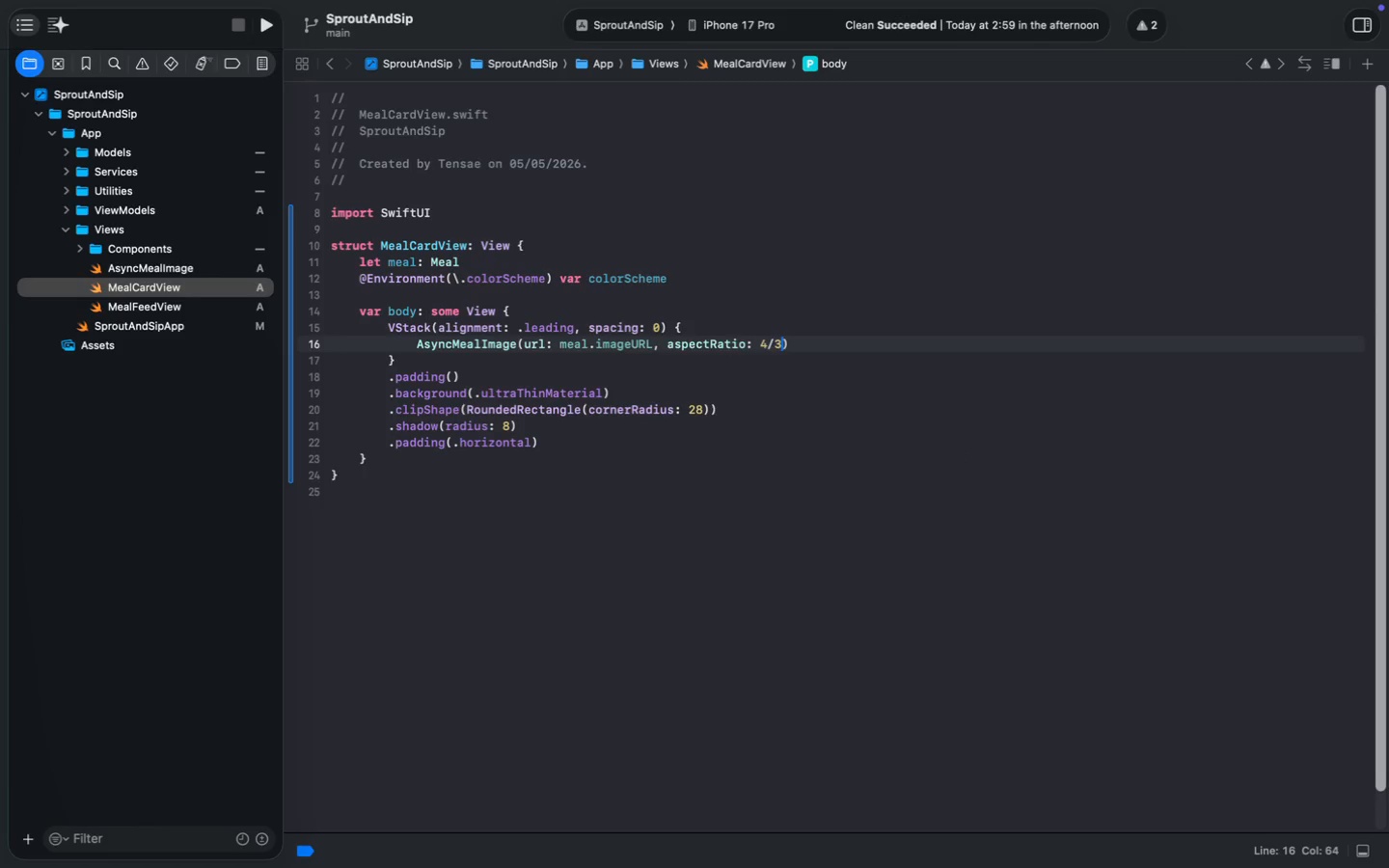 
key(ArrowRight)
 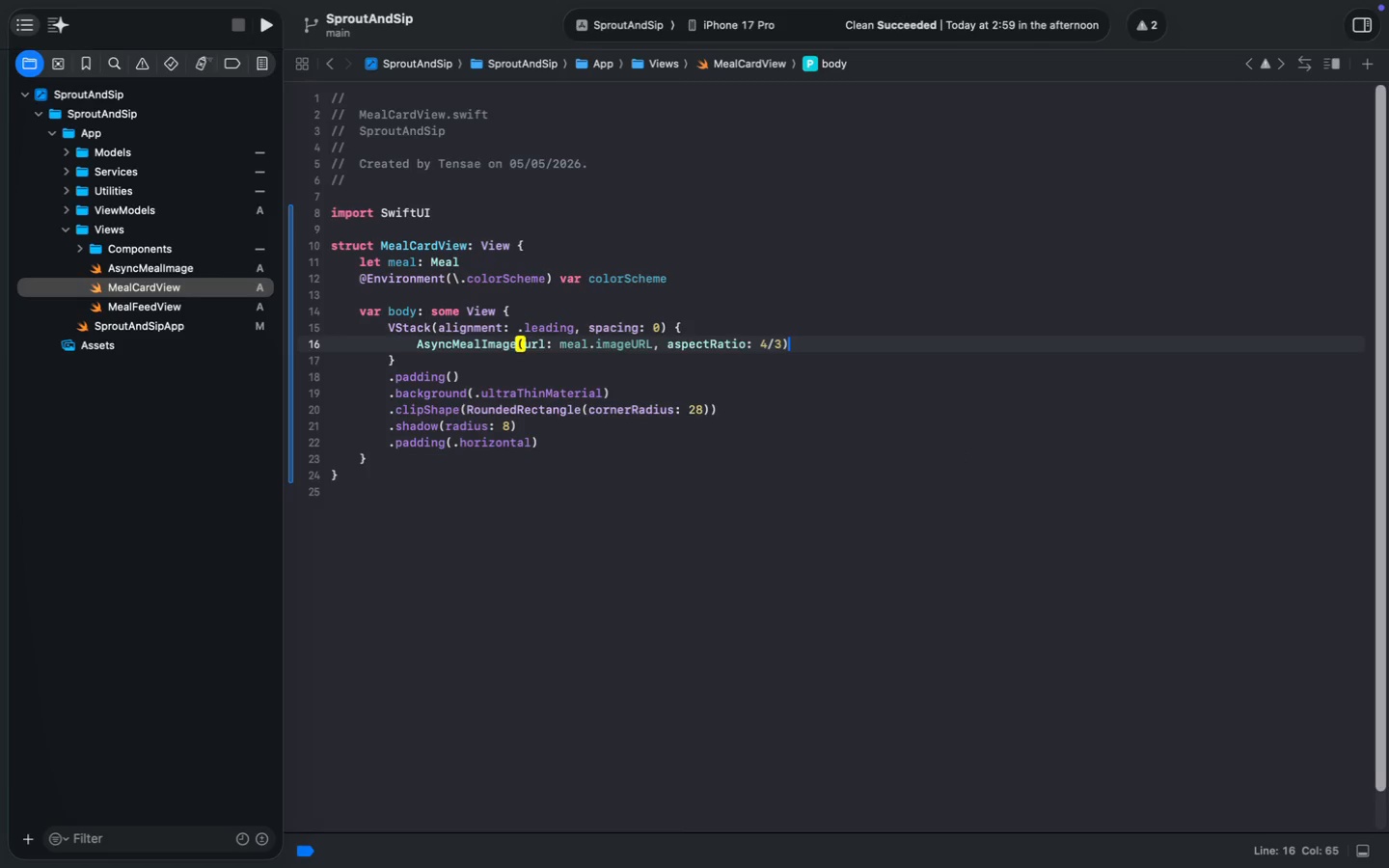 
key(Enter)
 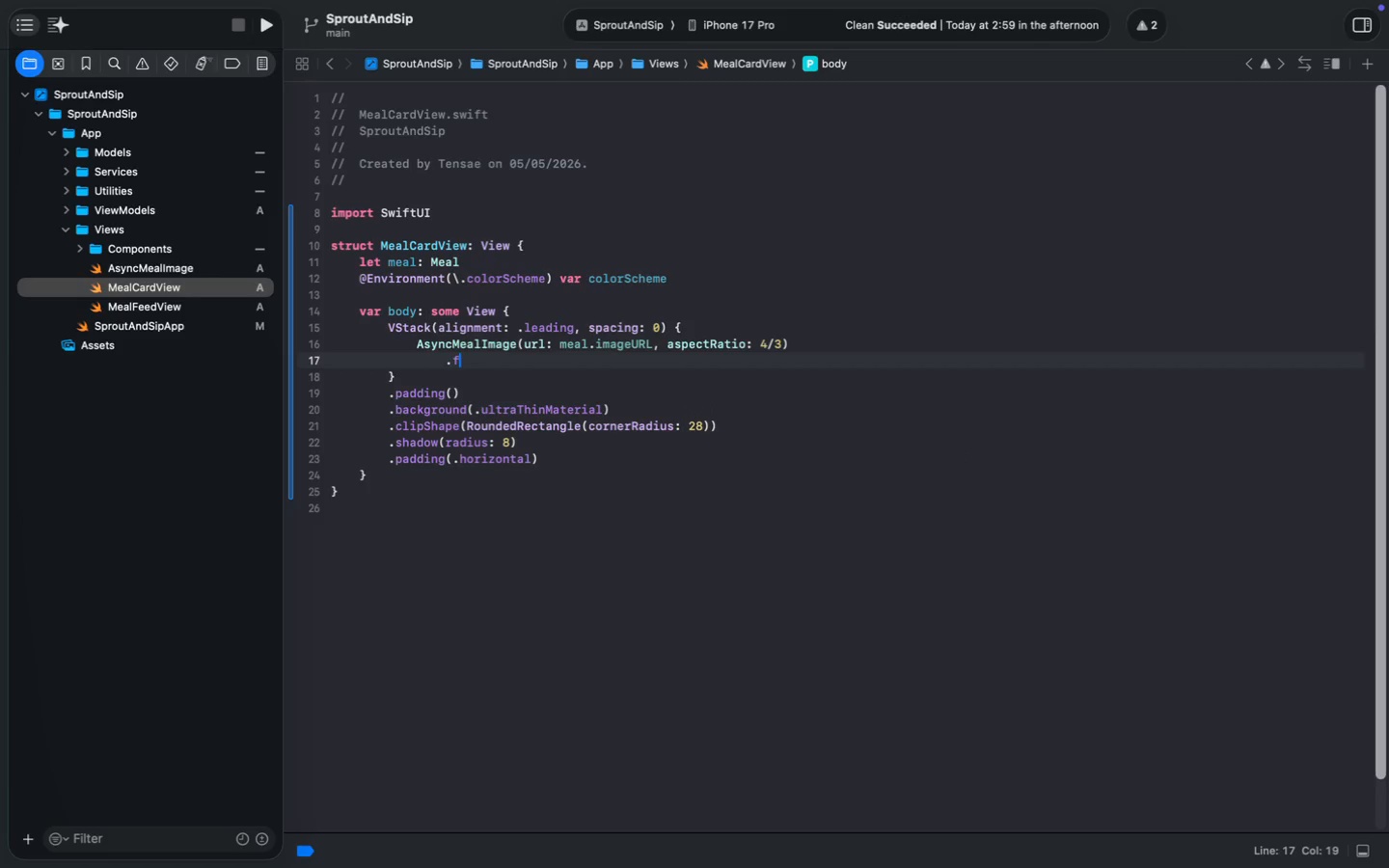 
type(.frame(h200)
 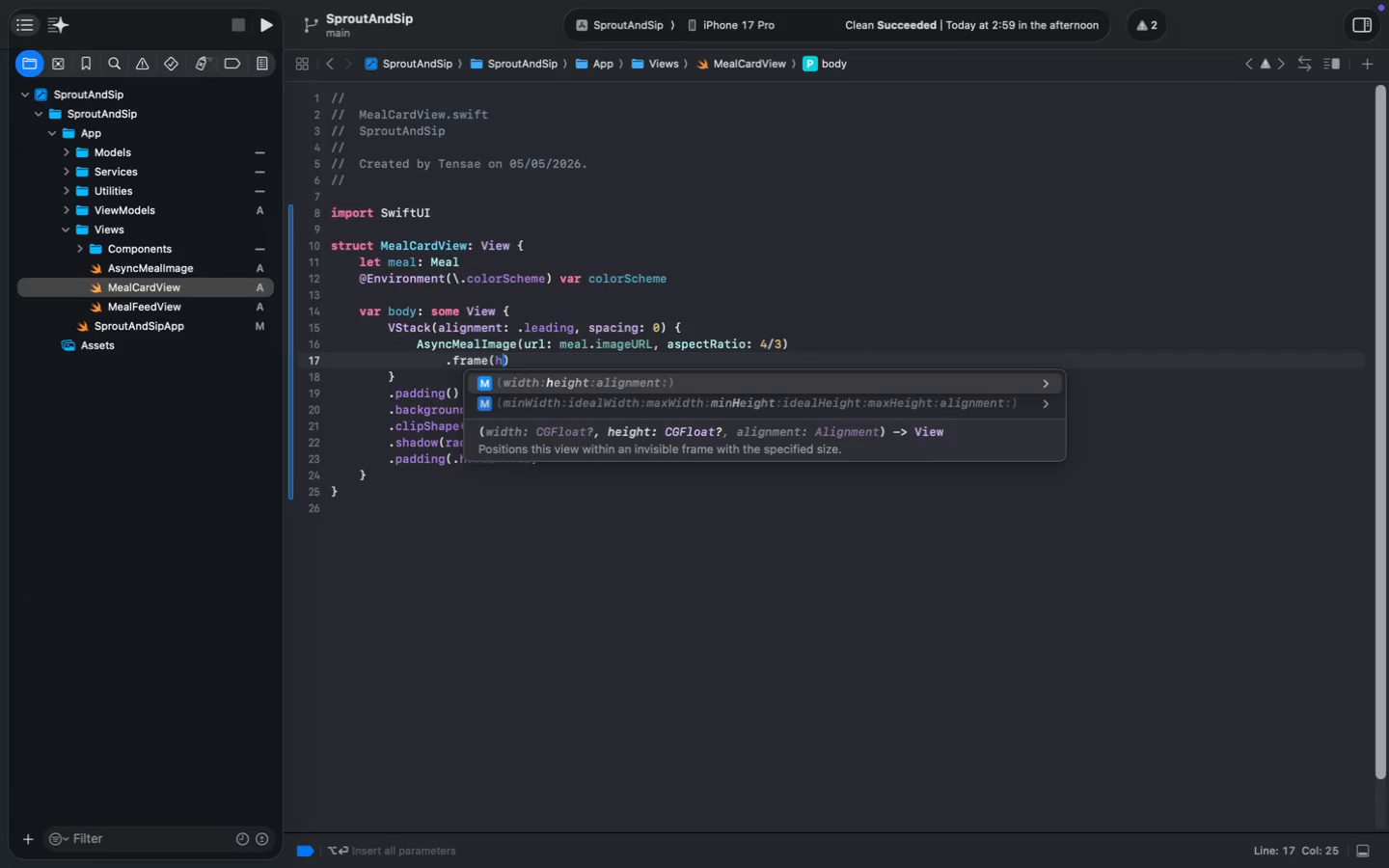 
key(ArrowRight)
 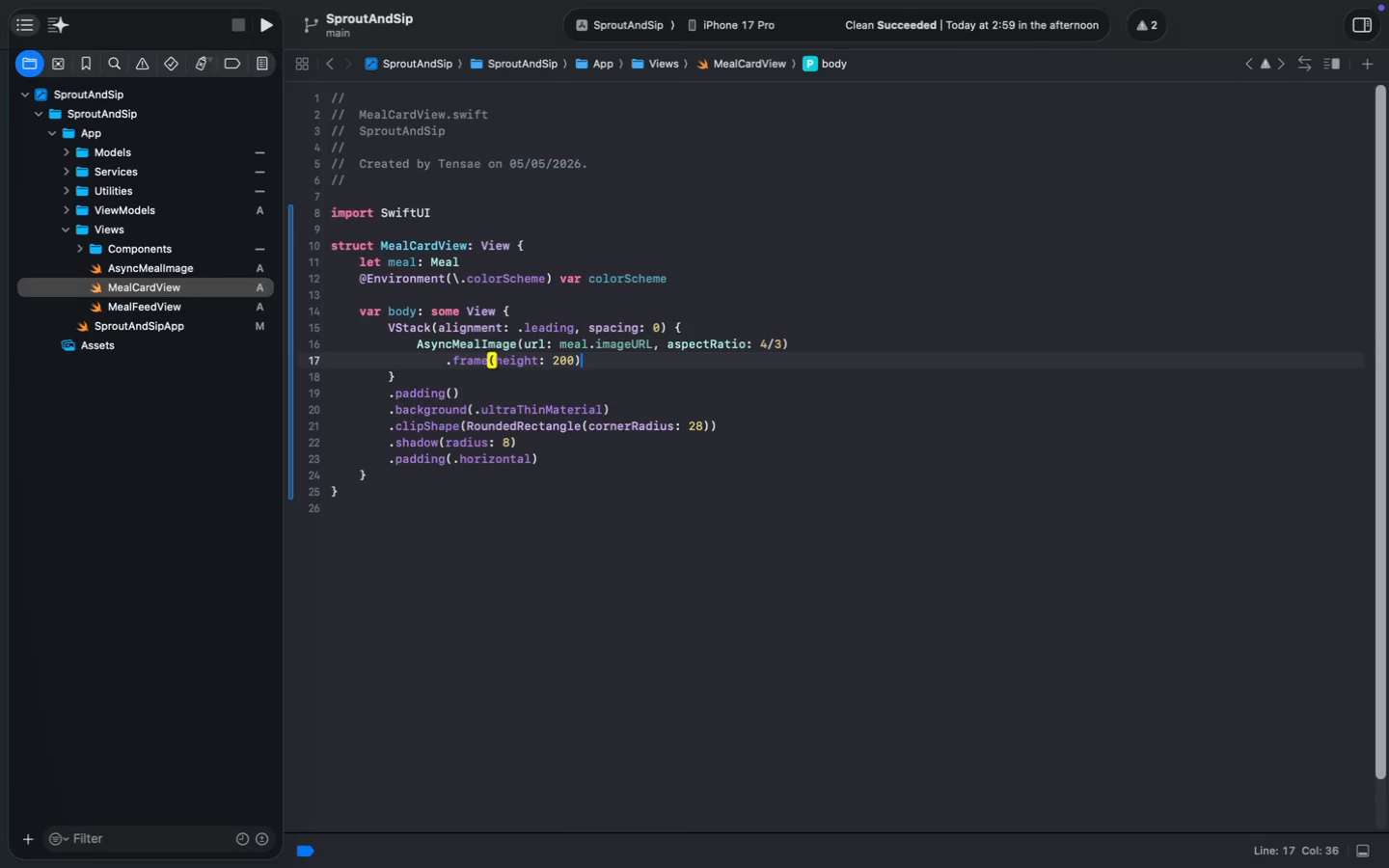 
key(Enter)
 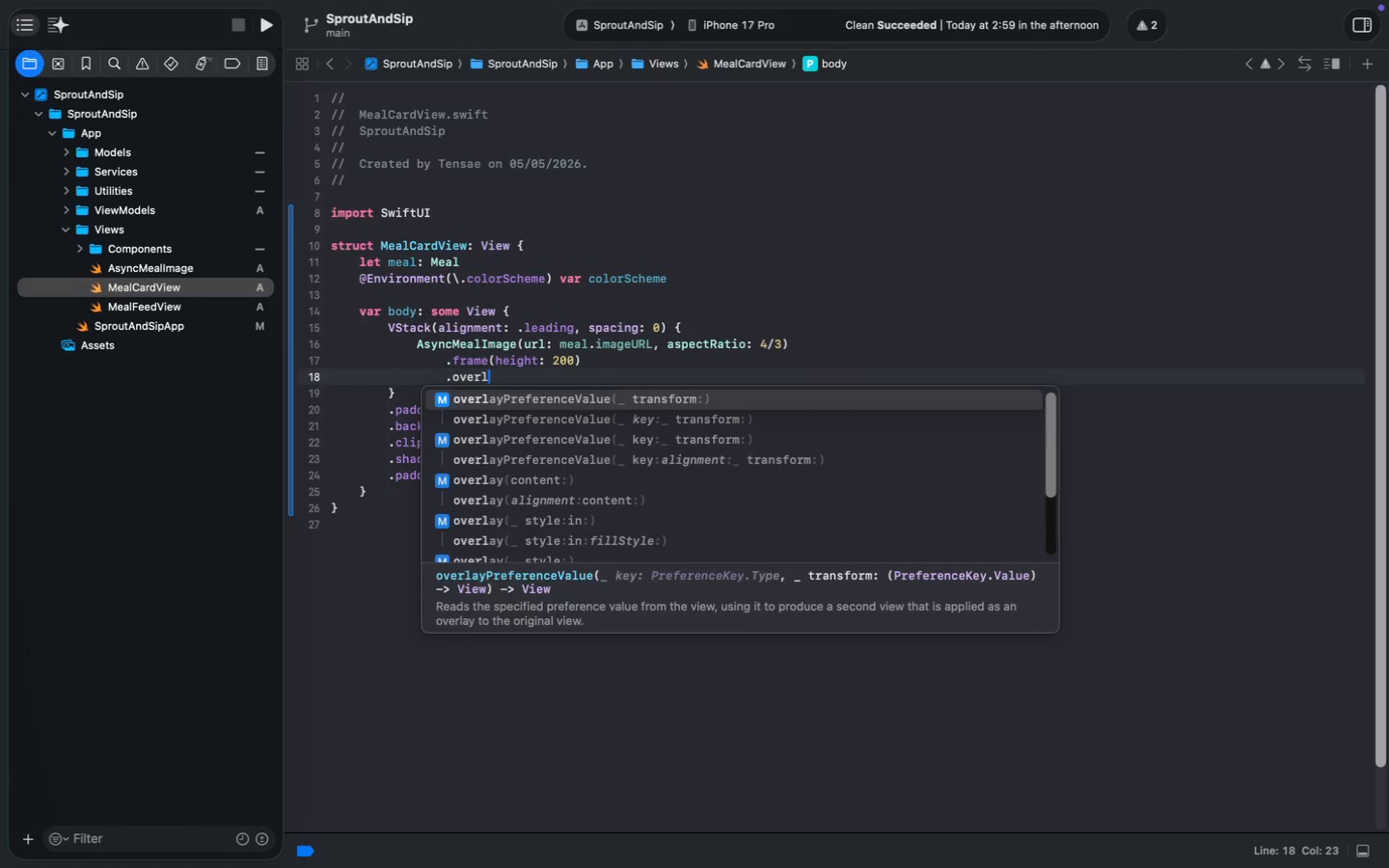 
type(.overl)
 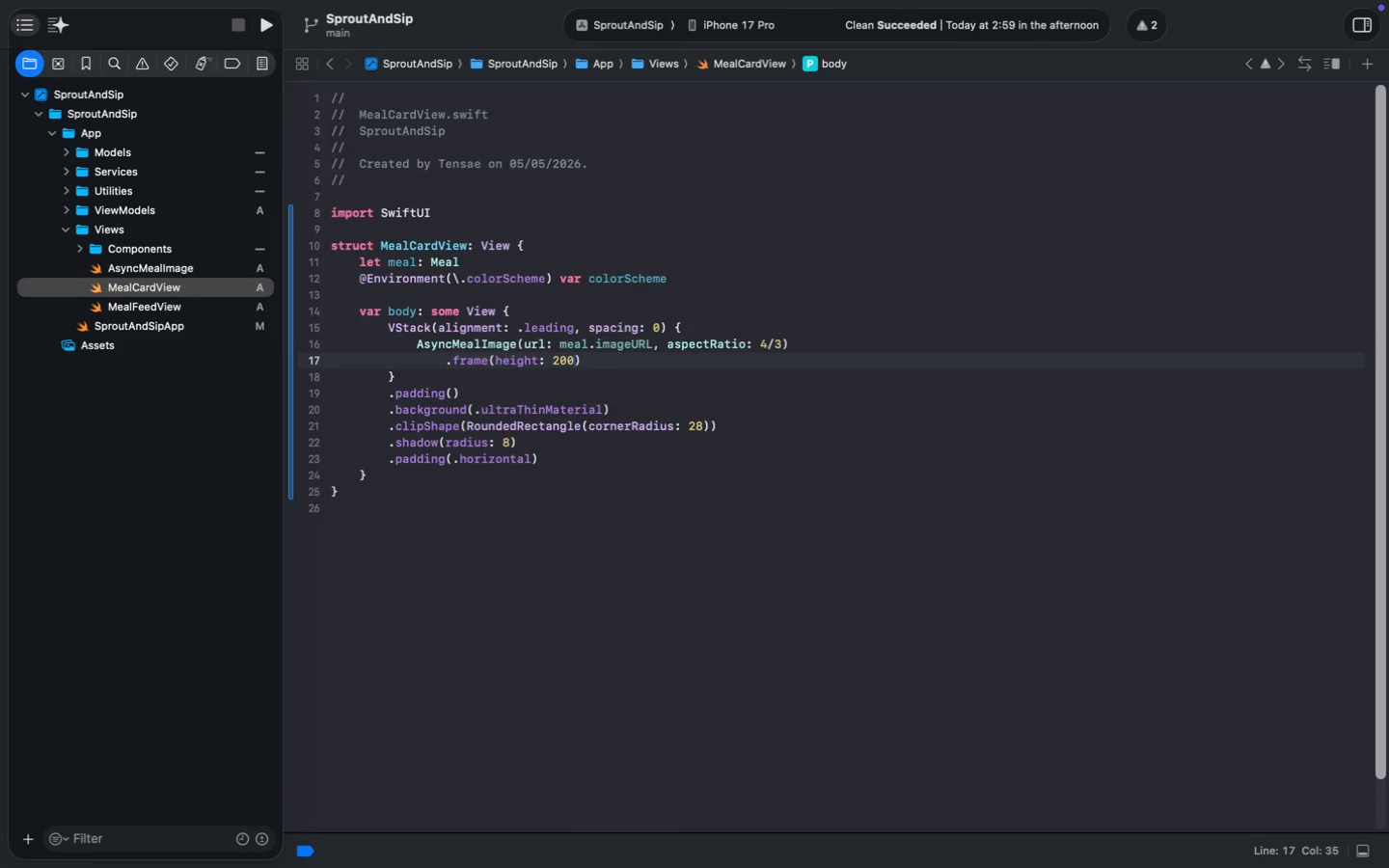 
key(ArrowDown)
 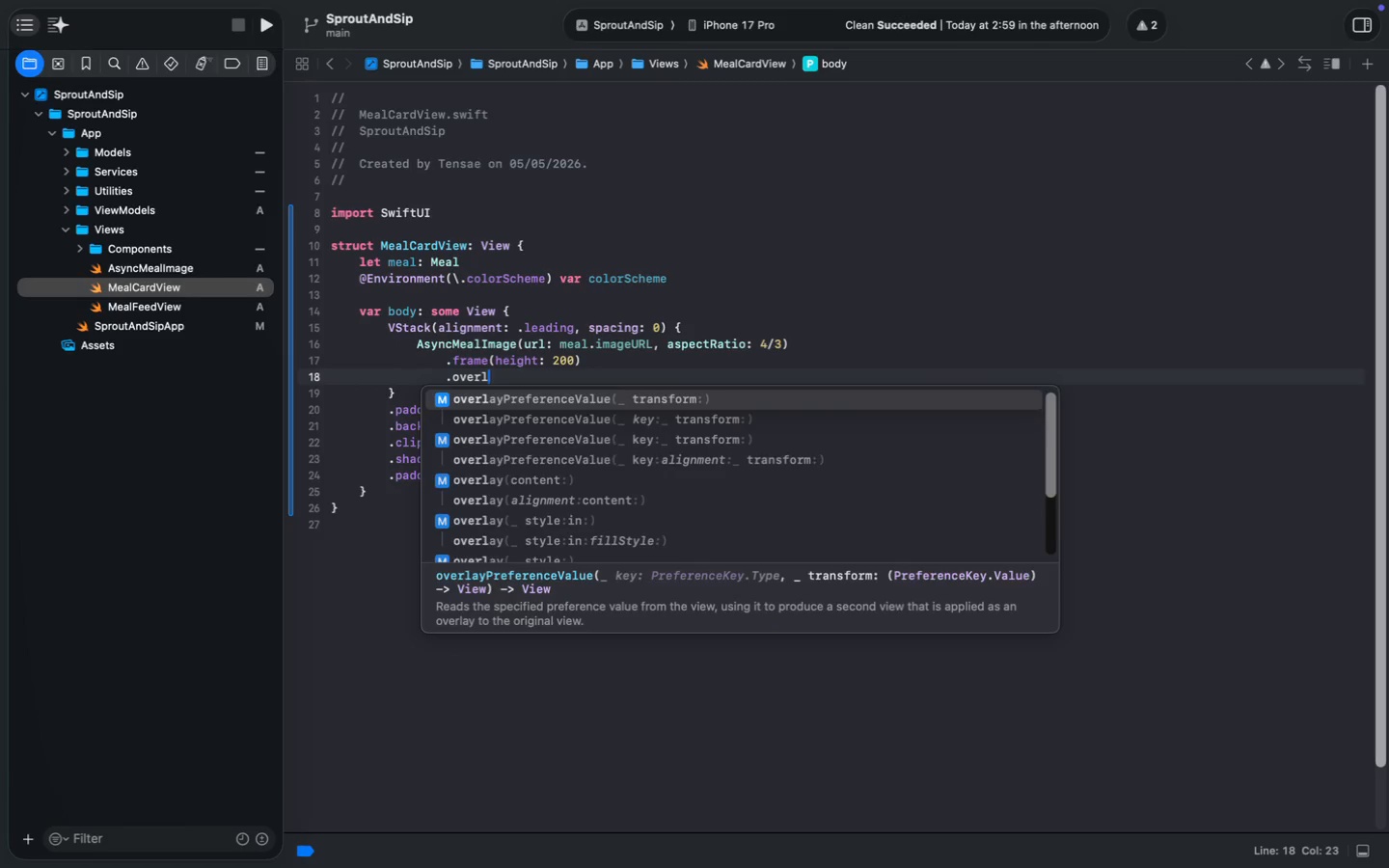 
key(ArrowDown)
 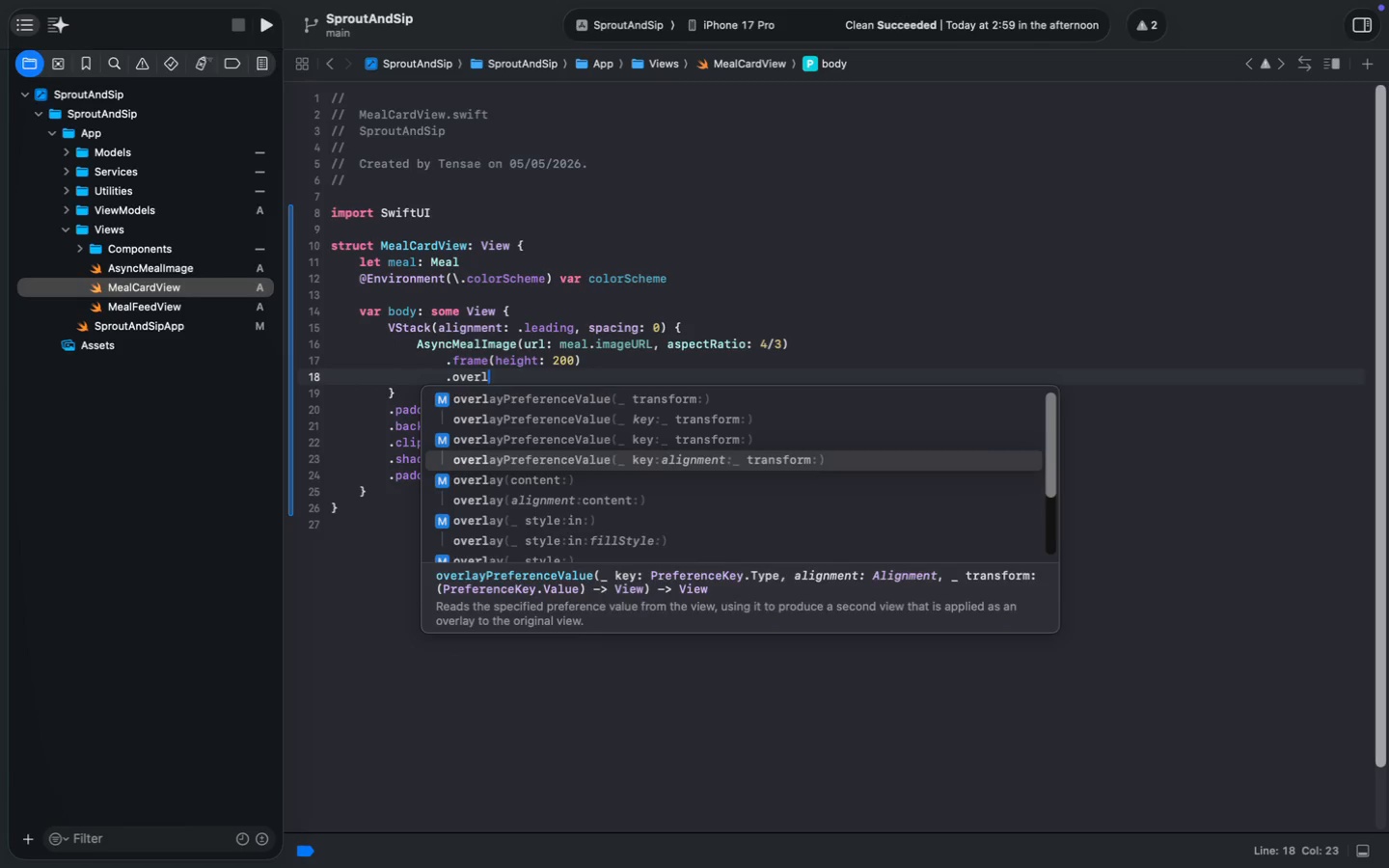 
key(ArrowDown)
 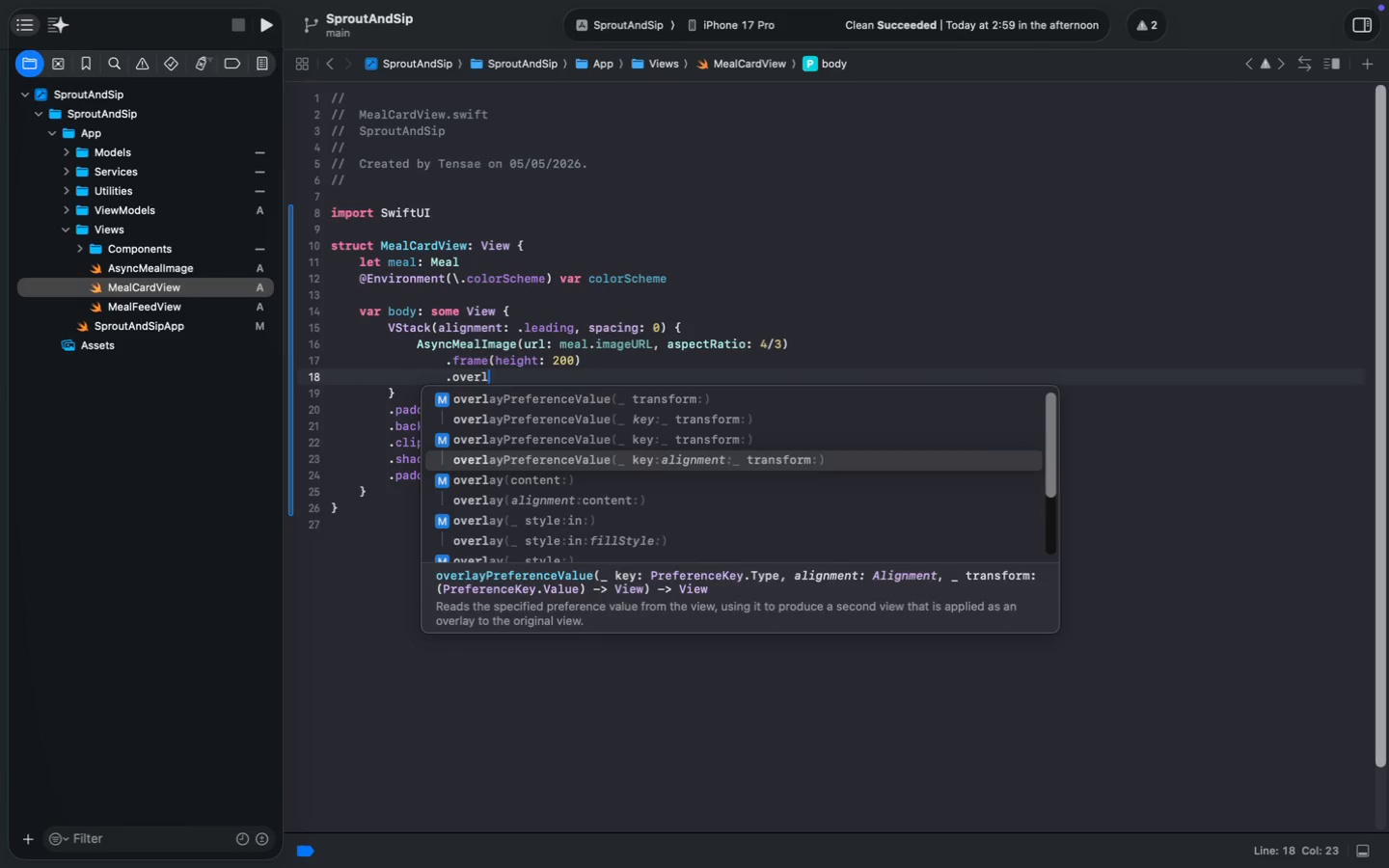 
key(ArrowDown)
 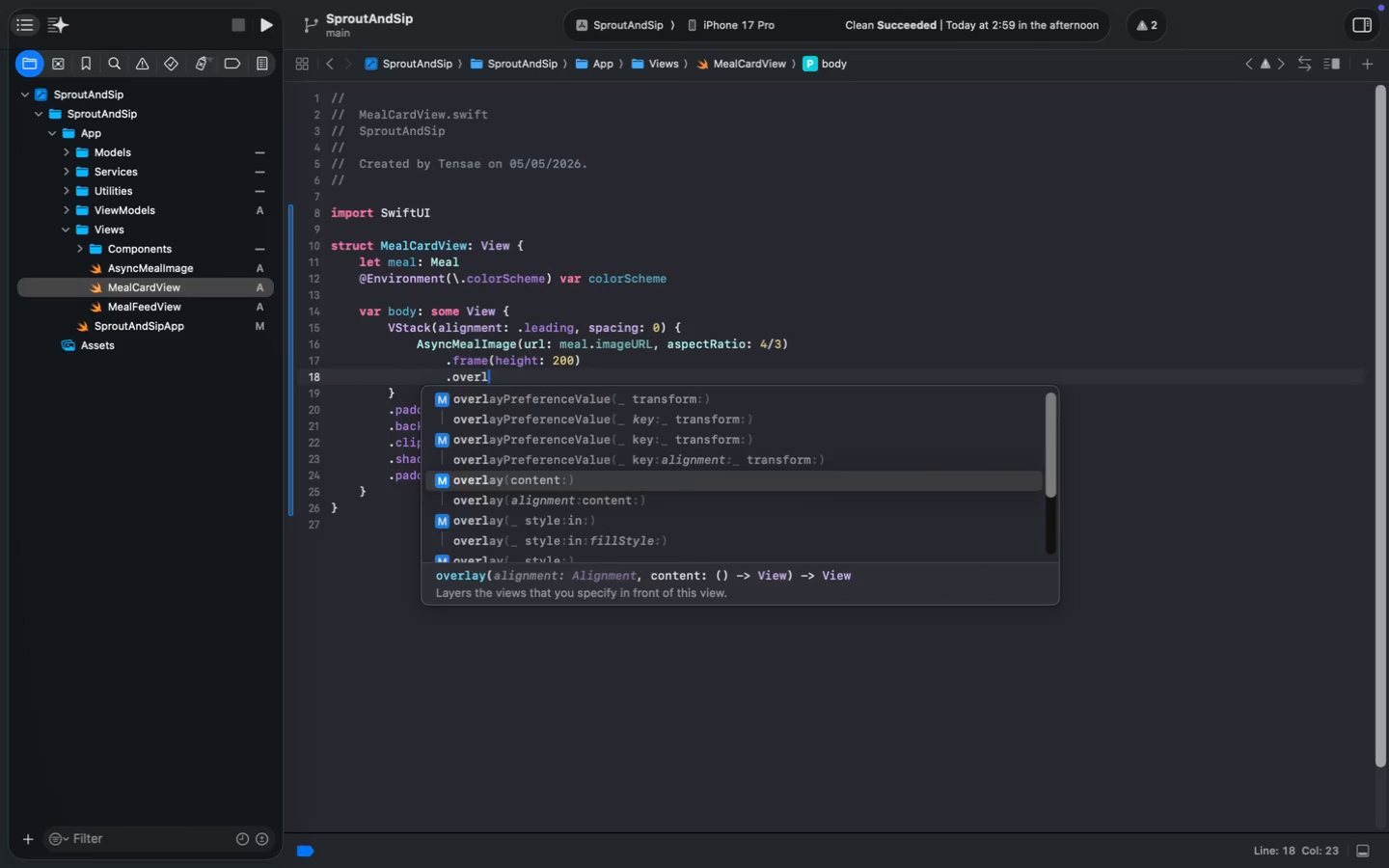 
key(ArrowDown)
 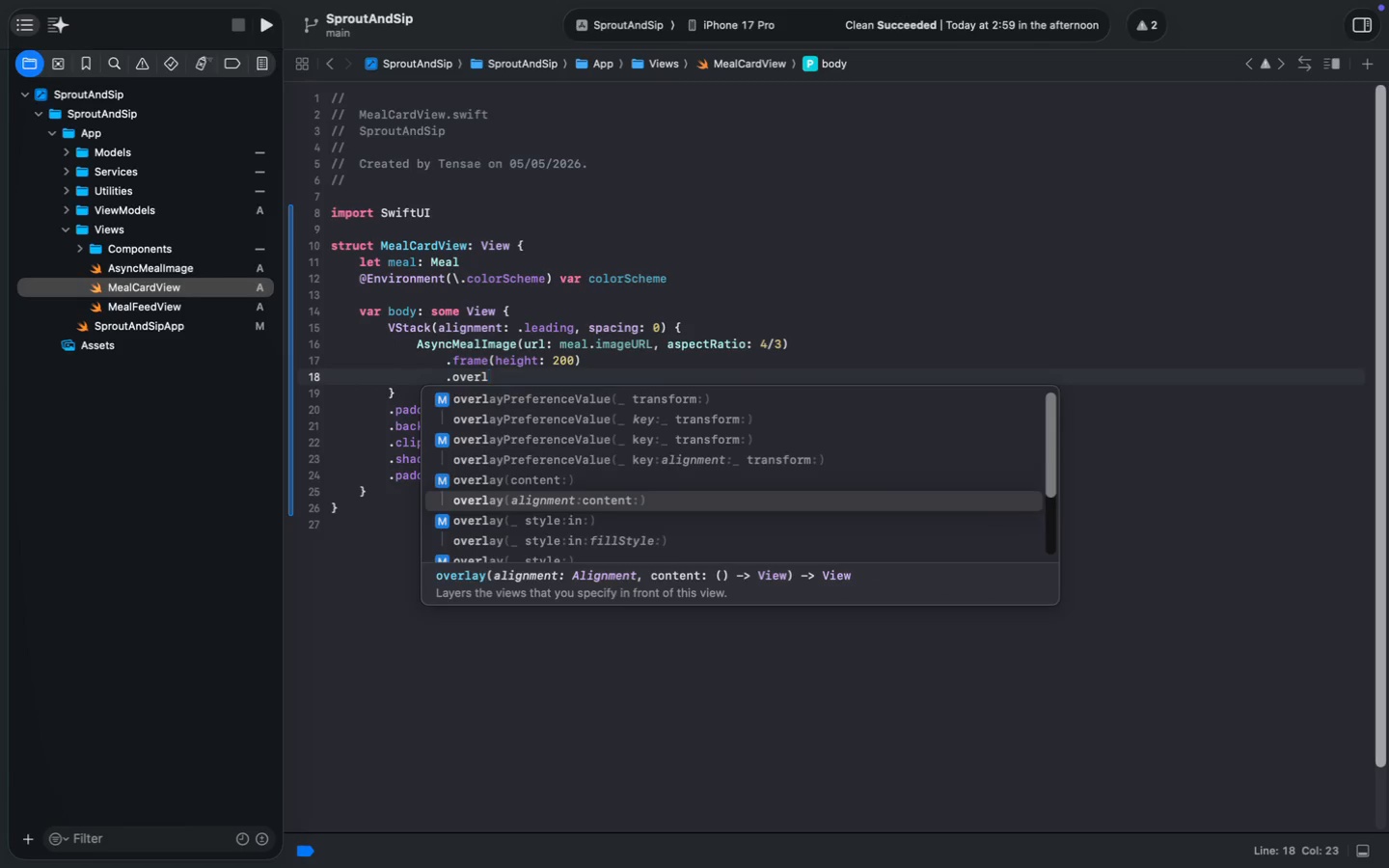 
key(ArrowUp)
 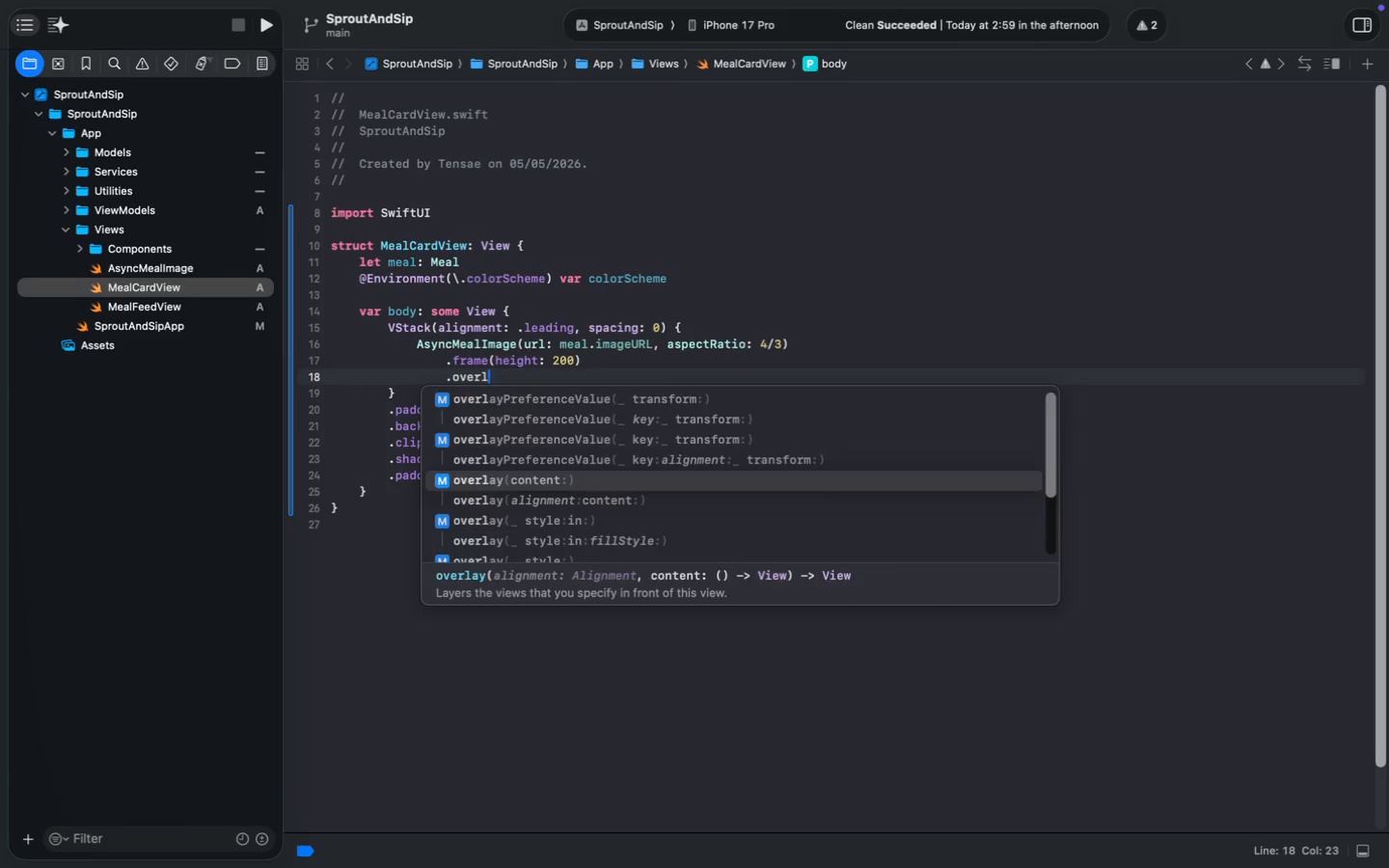 
key(Enter)
 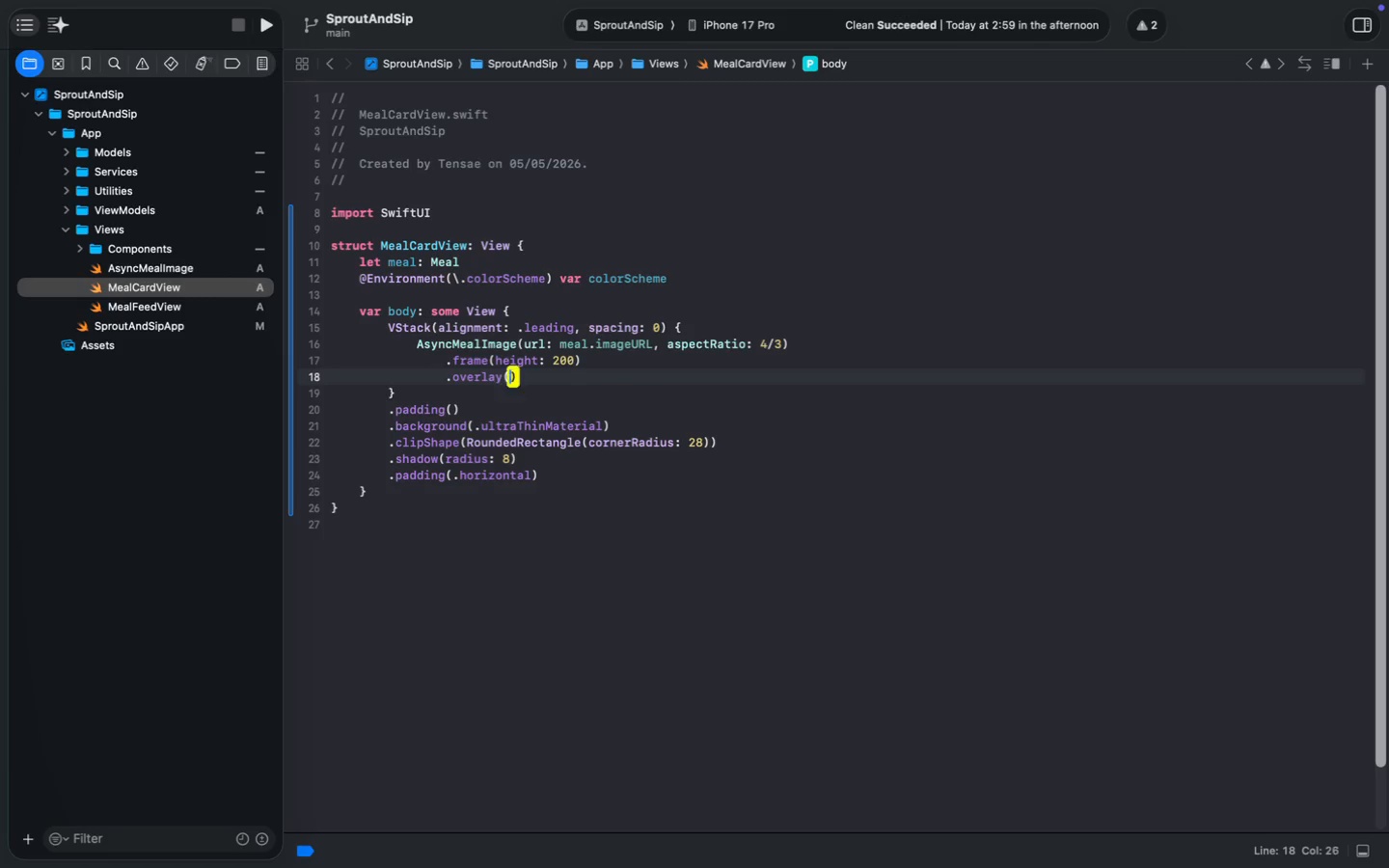 
key(Backspace)
key(Backspace)
key(Backspace)
key(Backspace)
key(Backspace)
key(Backspace)
key(Backspace)
key(Backspace)
key(Backspace)
key(Backspace)
type(align)
 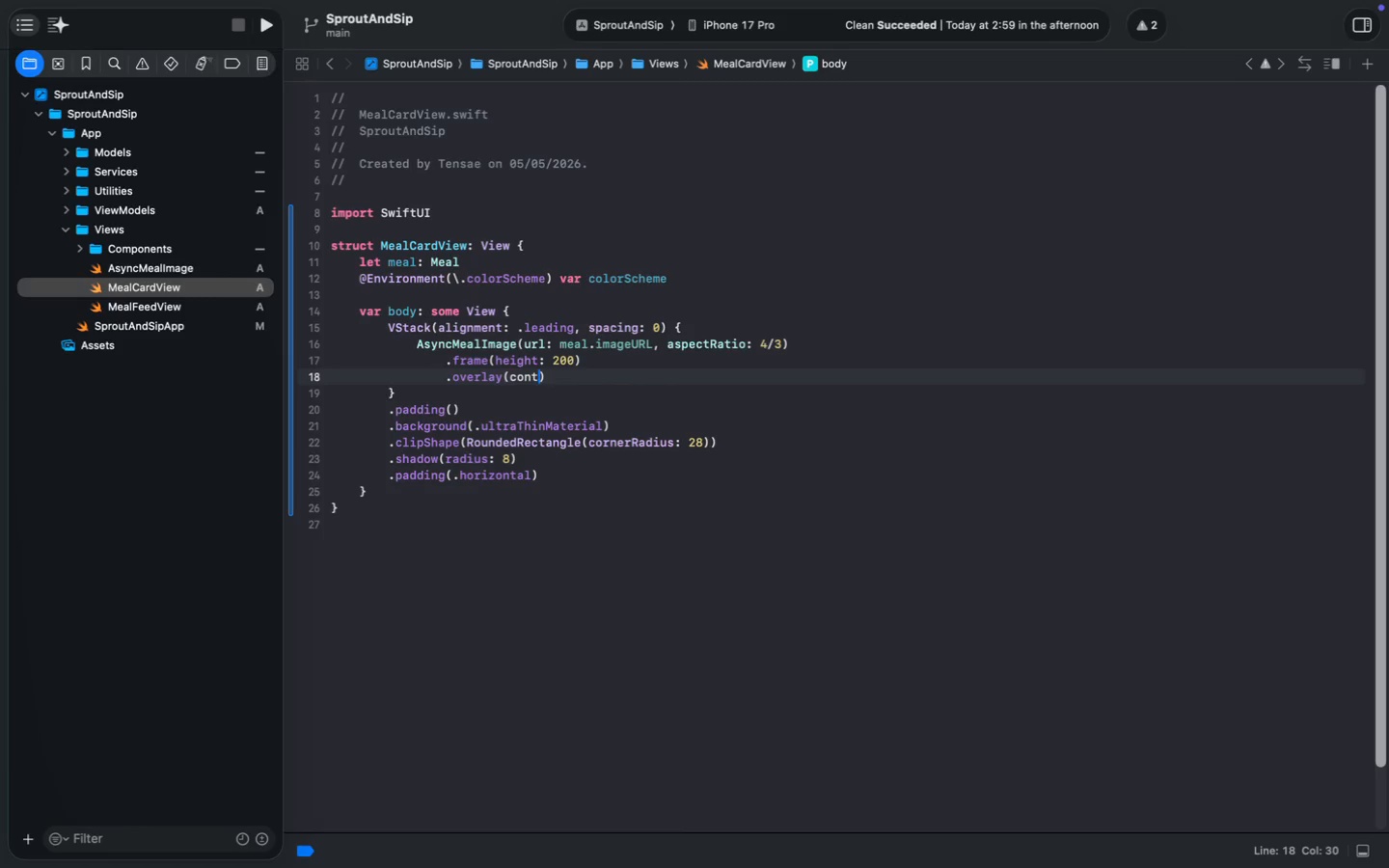 
key(Enter)
 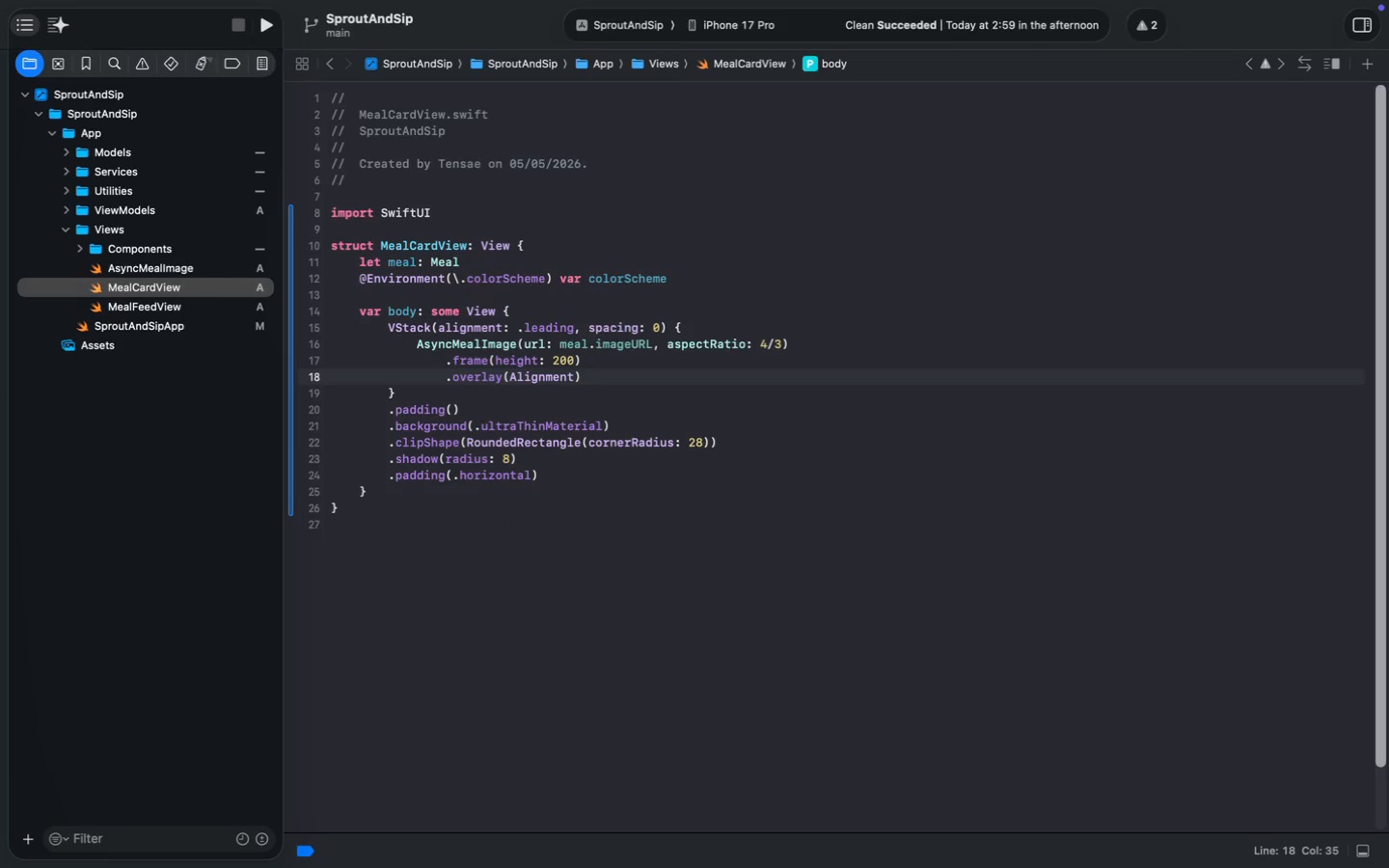 
key(Alt+ArrowLeft)
 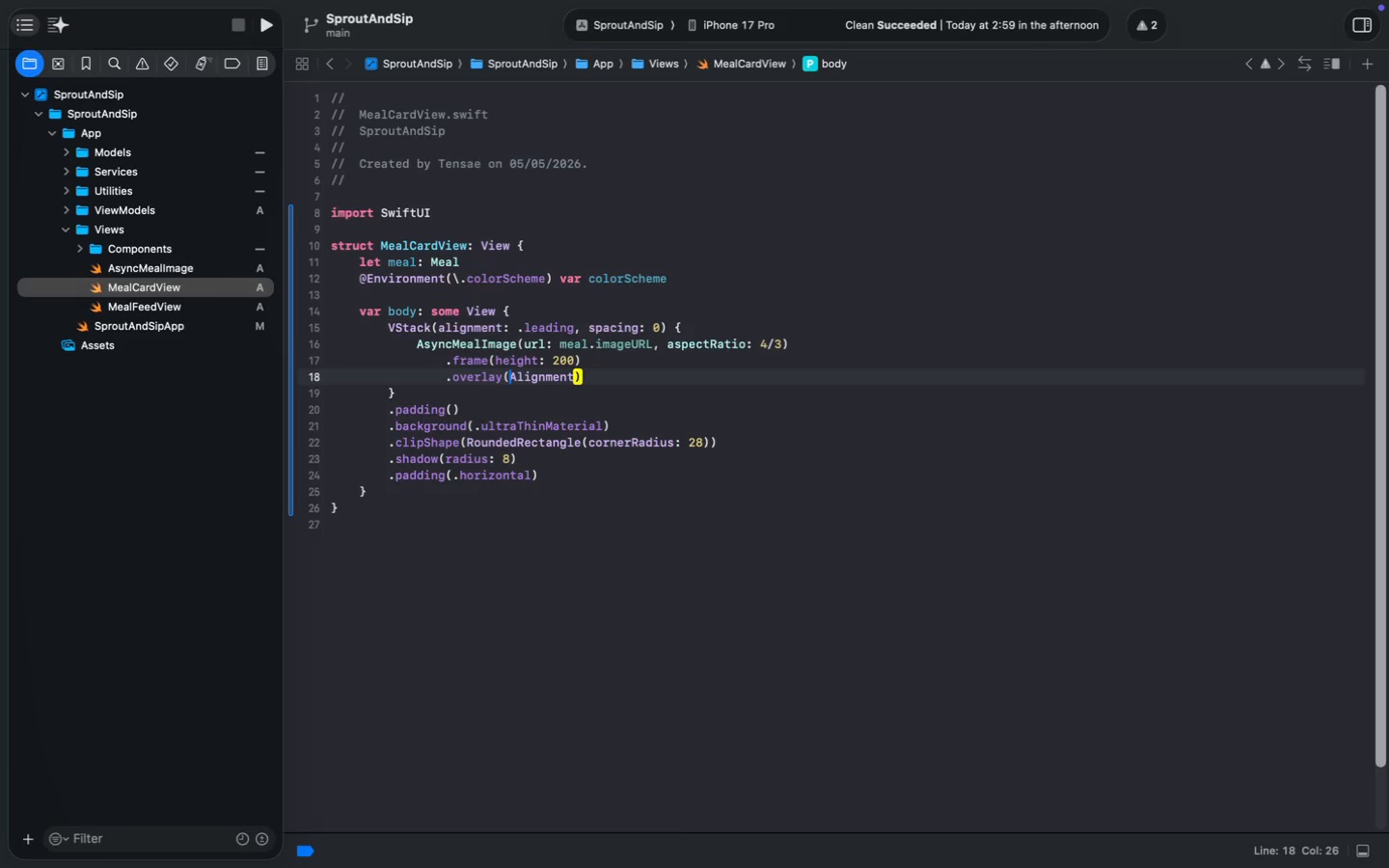 
key(Alt+ArrowLeft)
 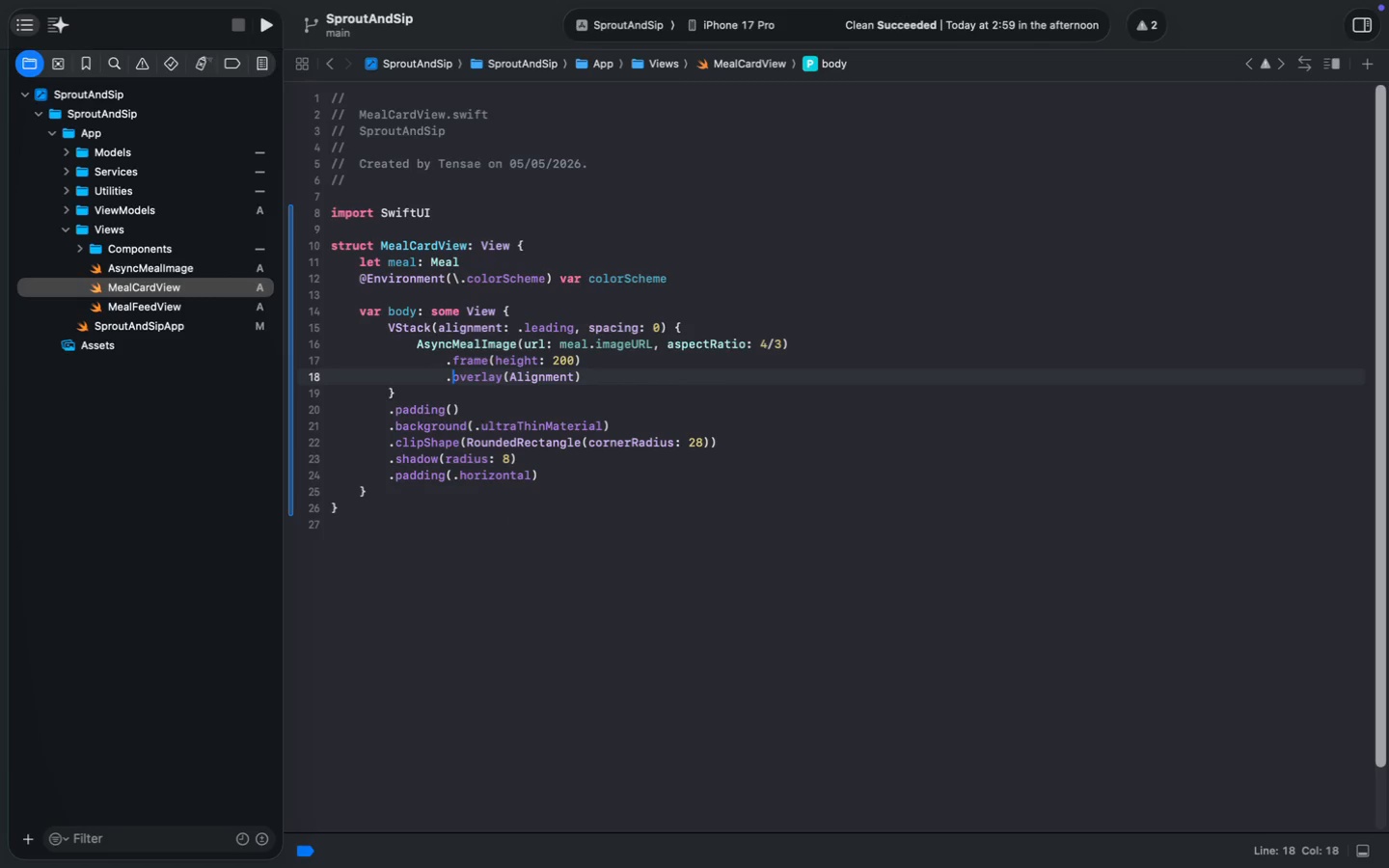 
key(Alt+AltRight)
 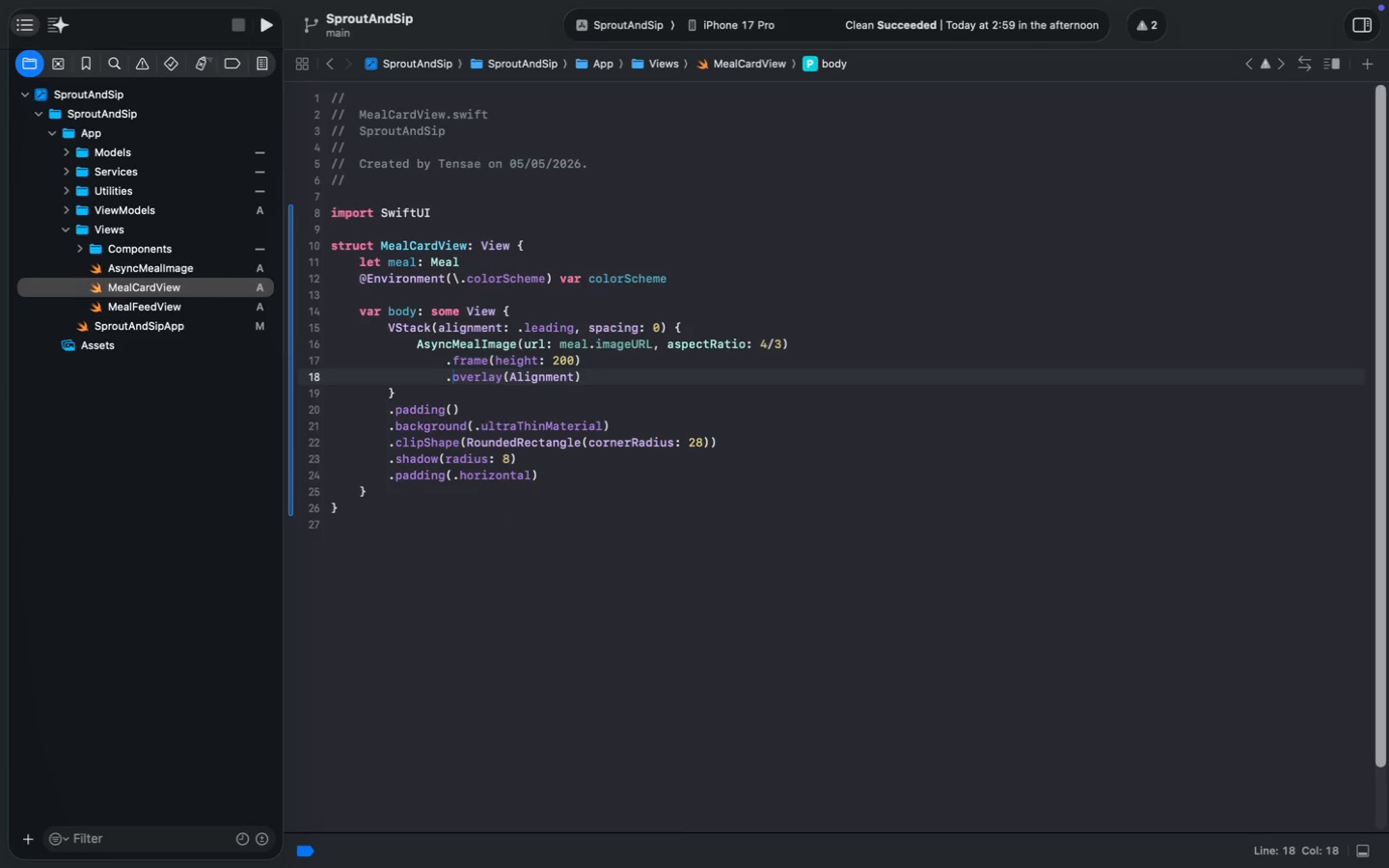 
key(ArrowRight)
 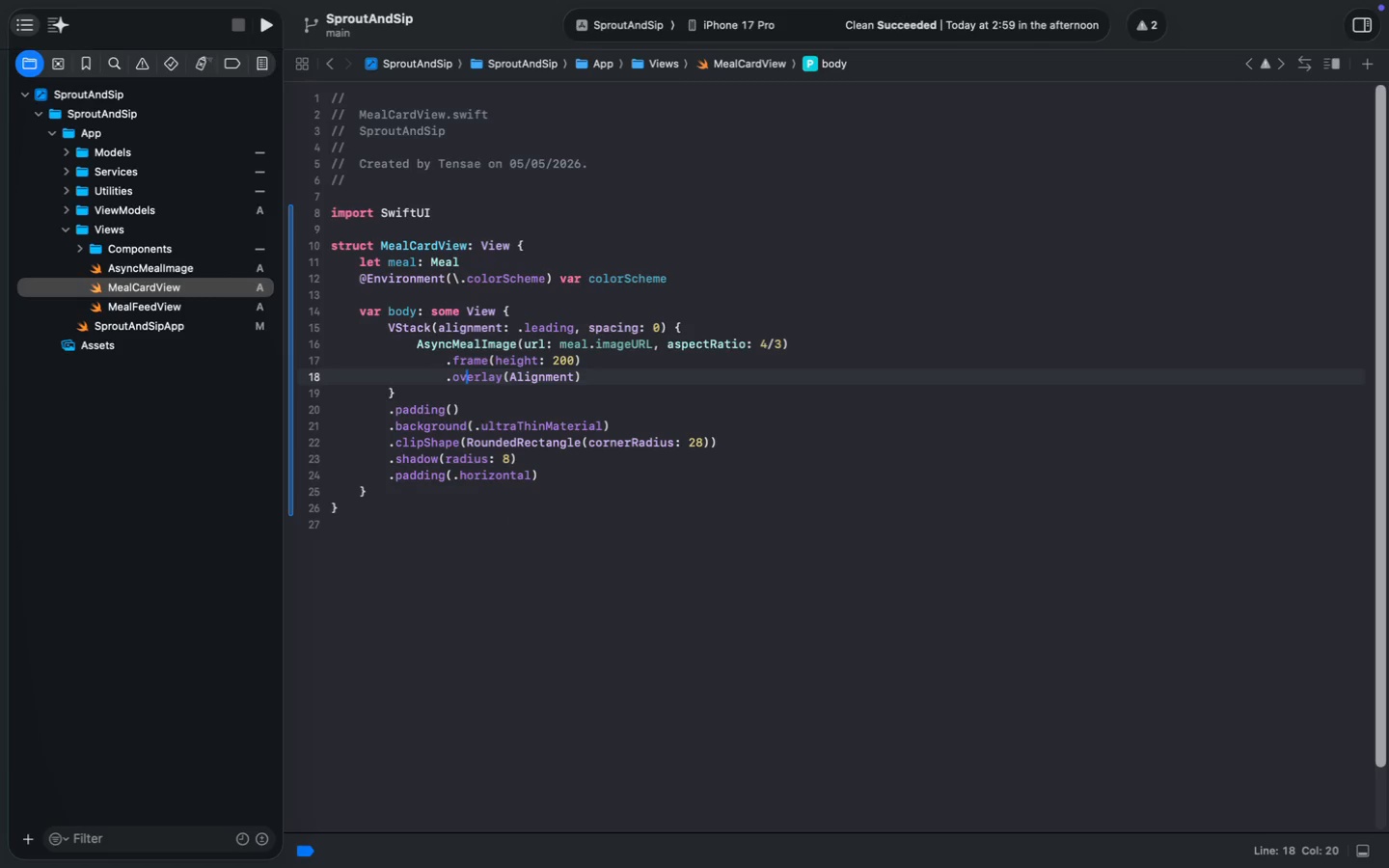 
key(ArrowRight)
 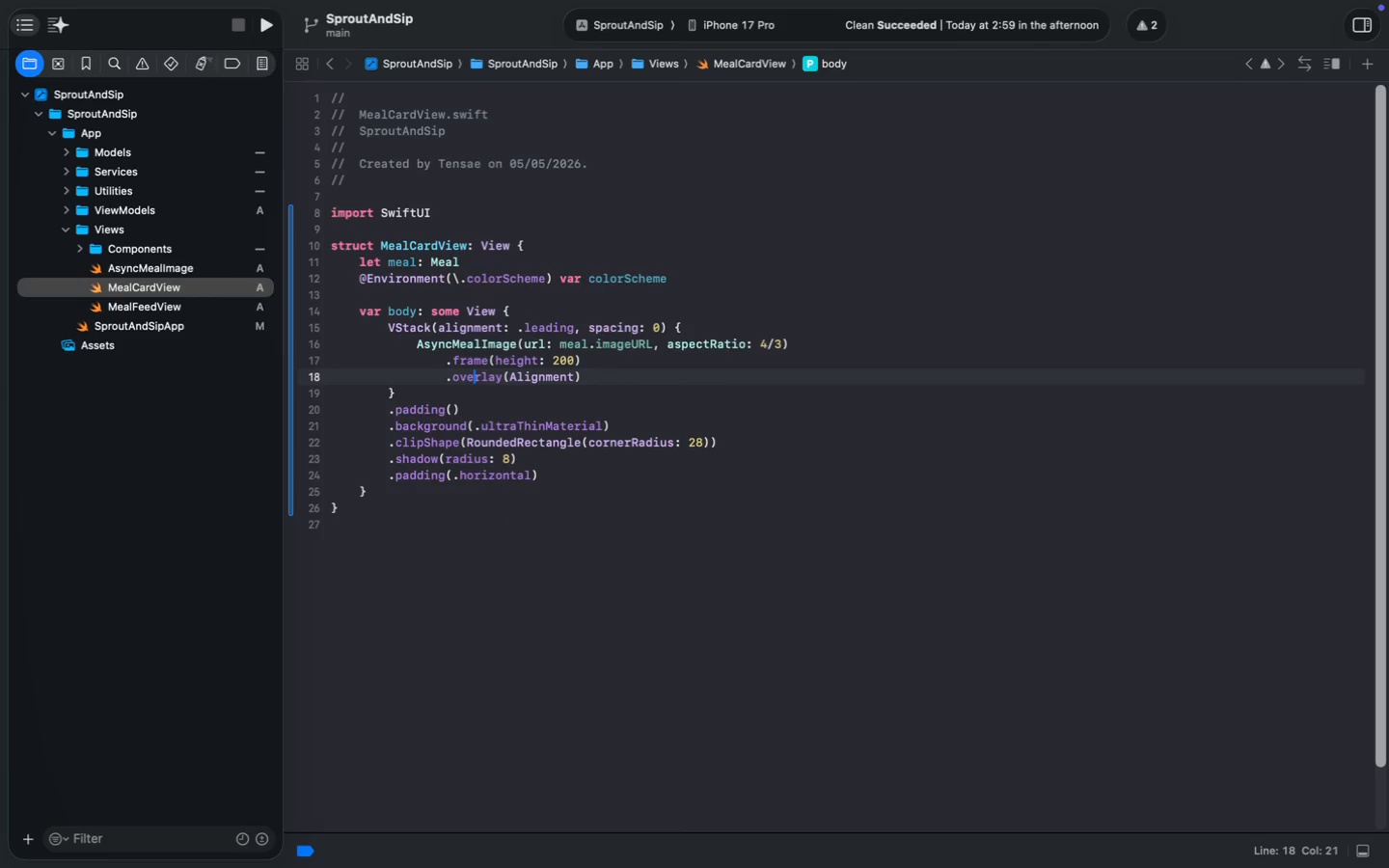 
key(ArrowRight)
 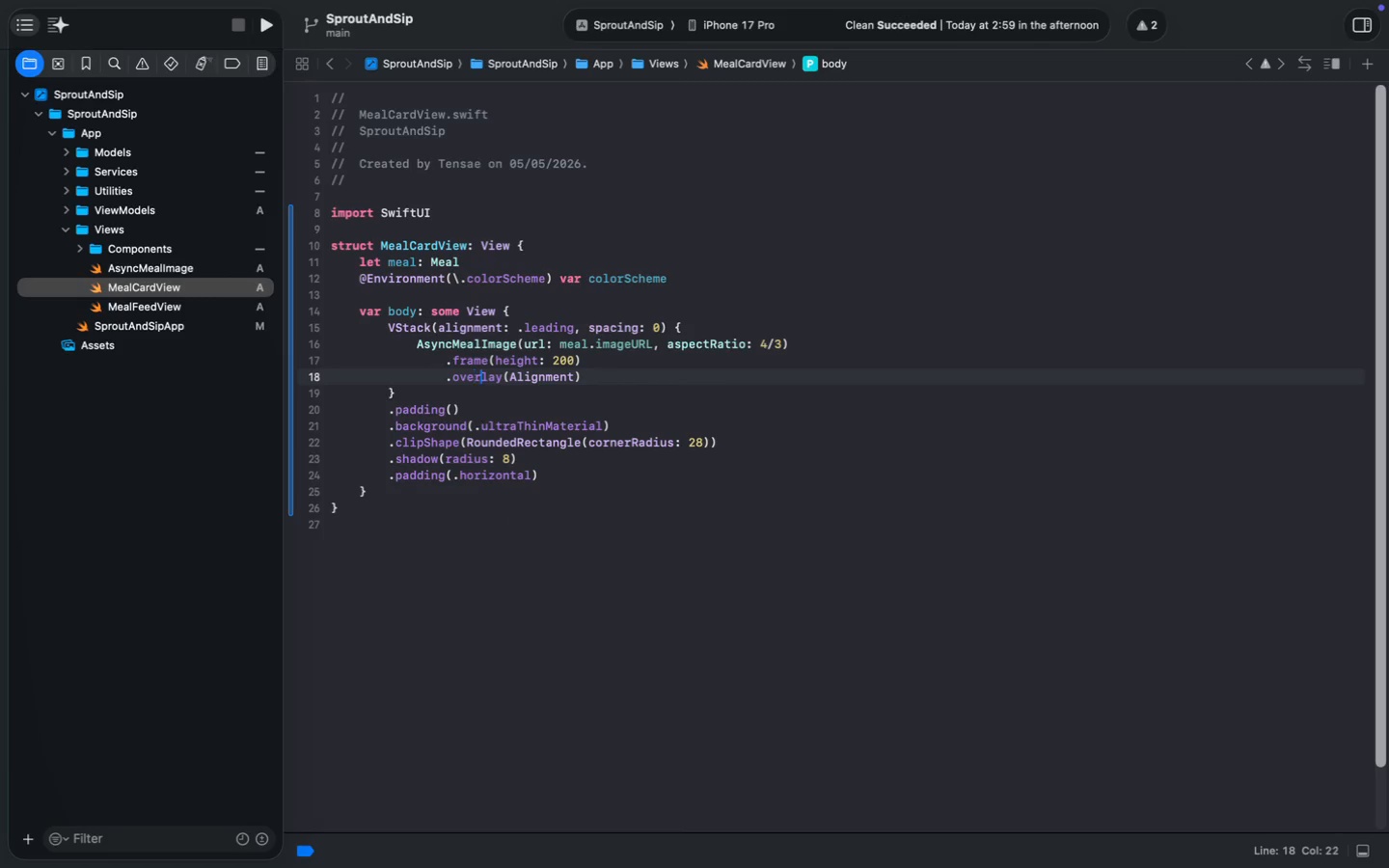 
key(ArrowRight)
 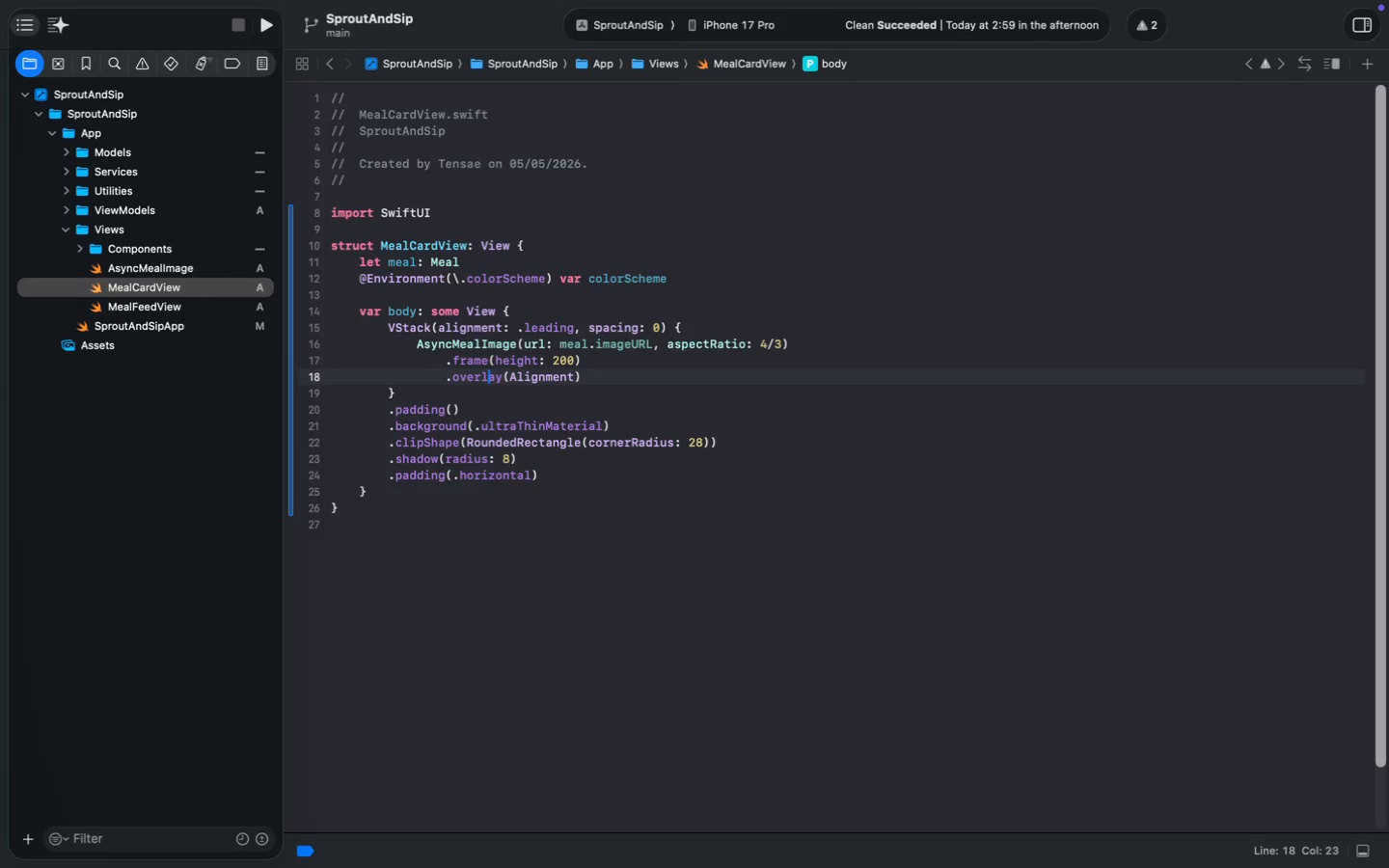 
key(ArrowRight)
 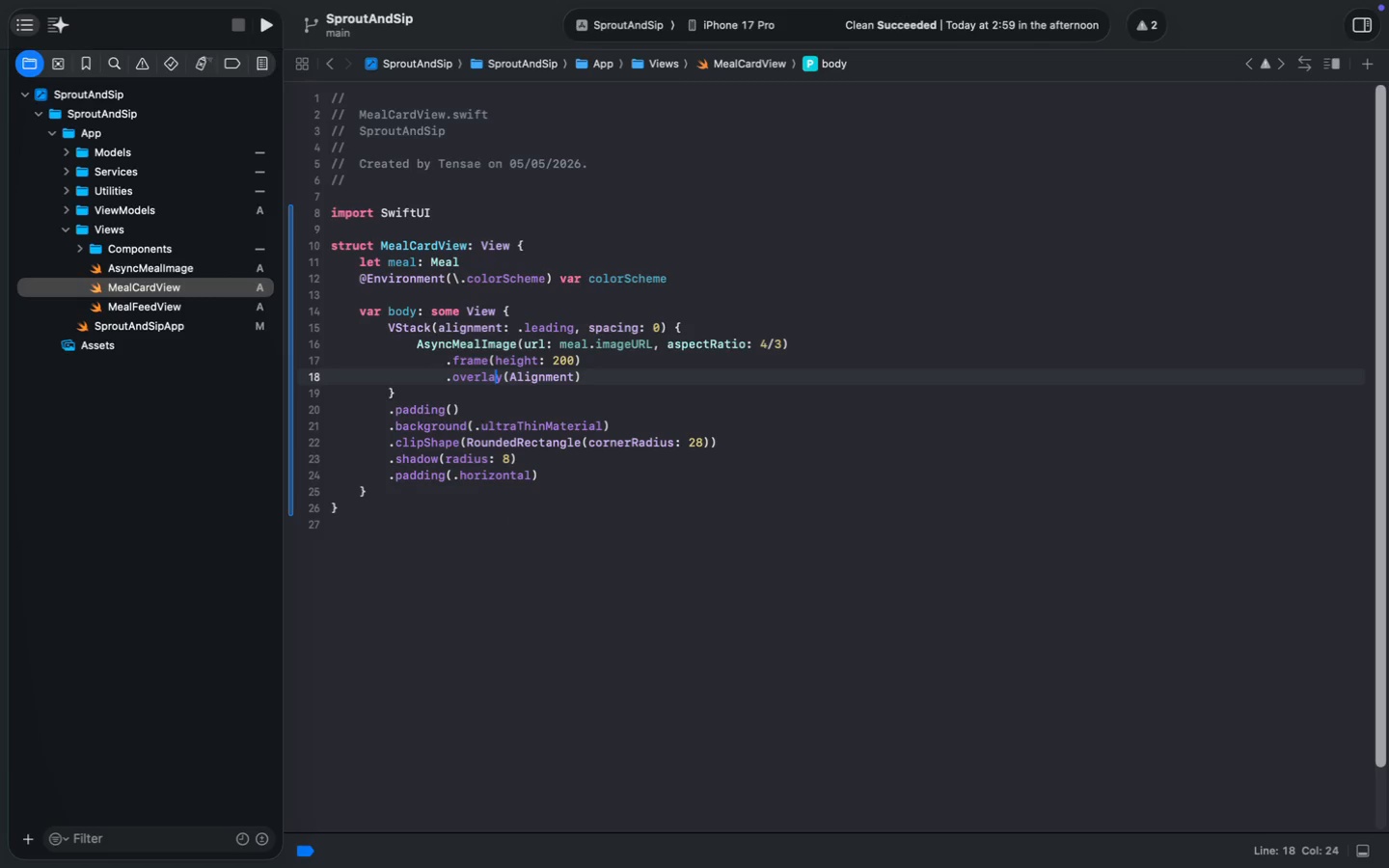 
key(ArrowRight)
 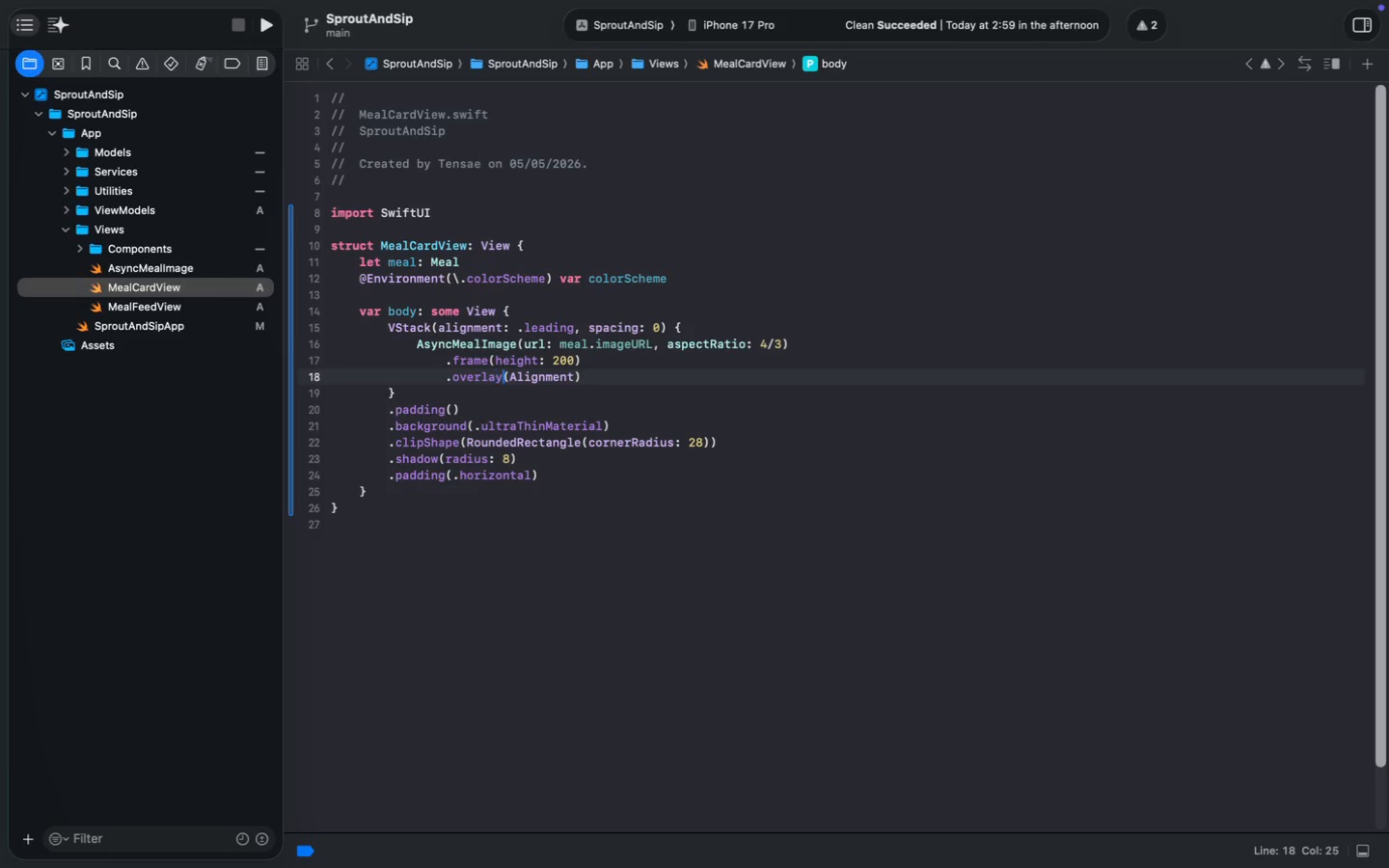 
key(ArrowRight)
 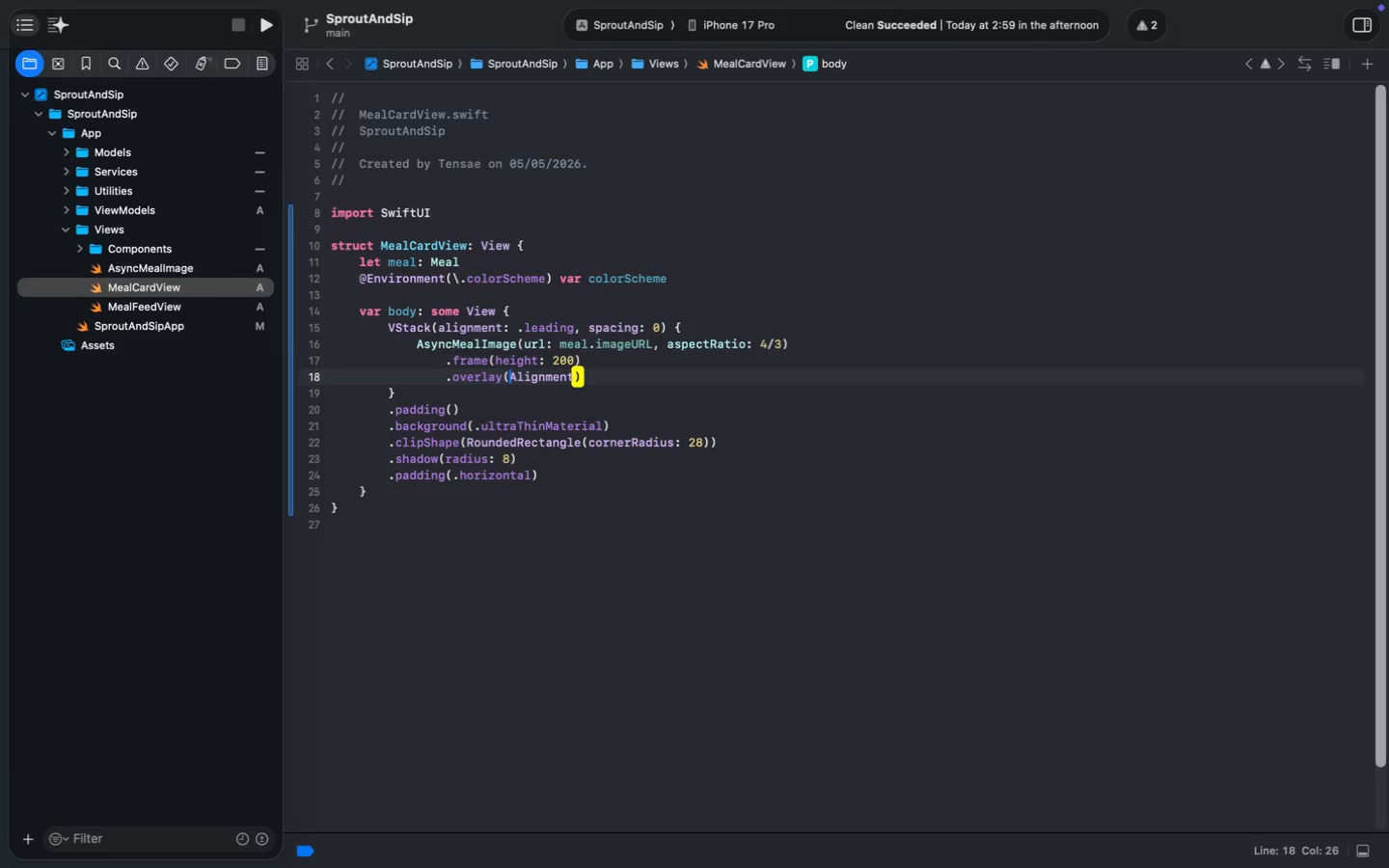 
key(ArrowRight)
 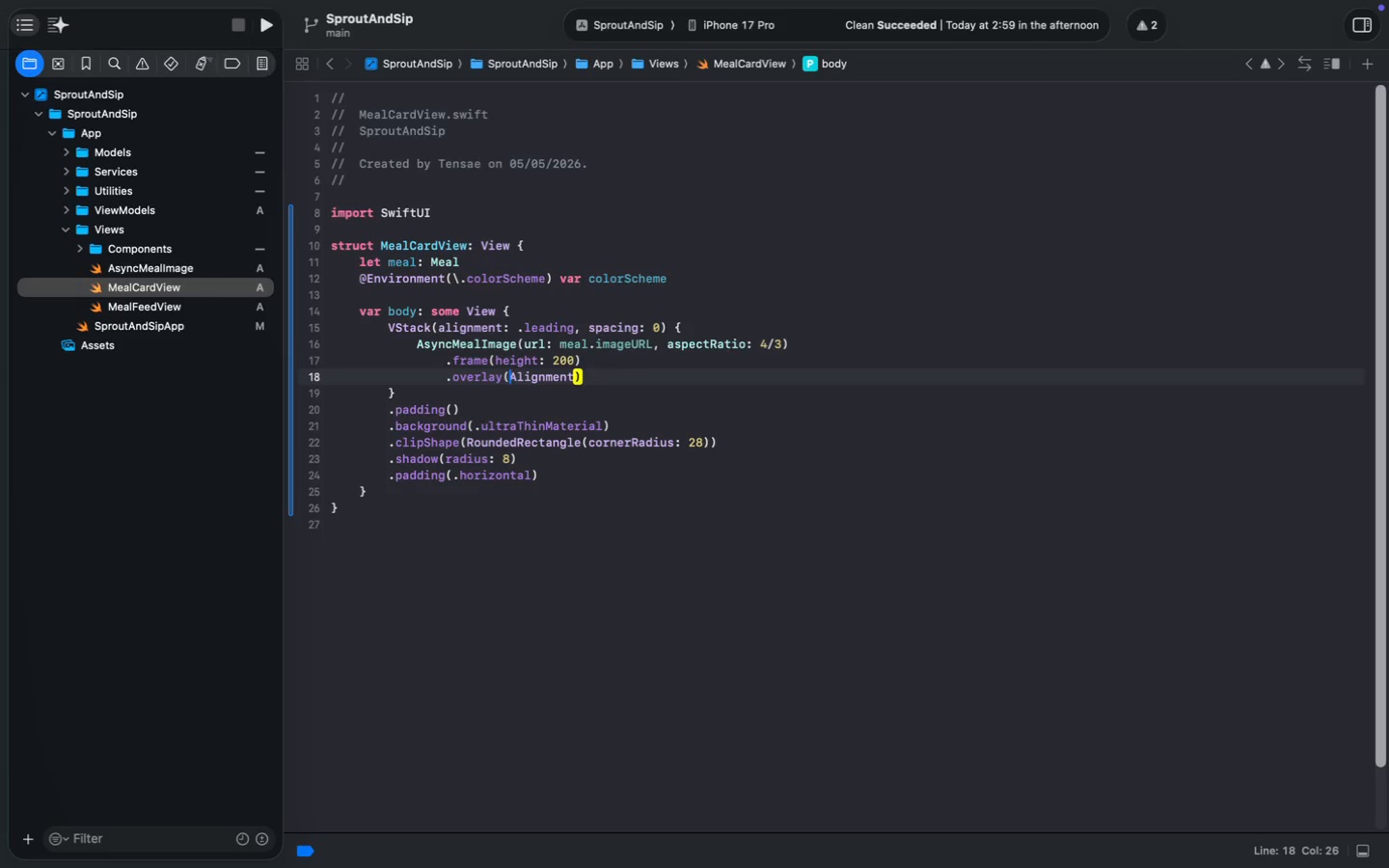 
key(ArrowRight)
 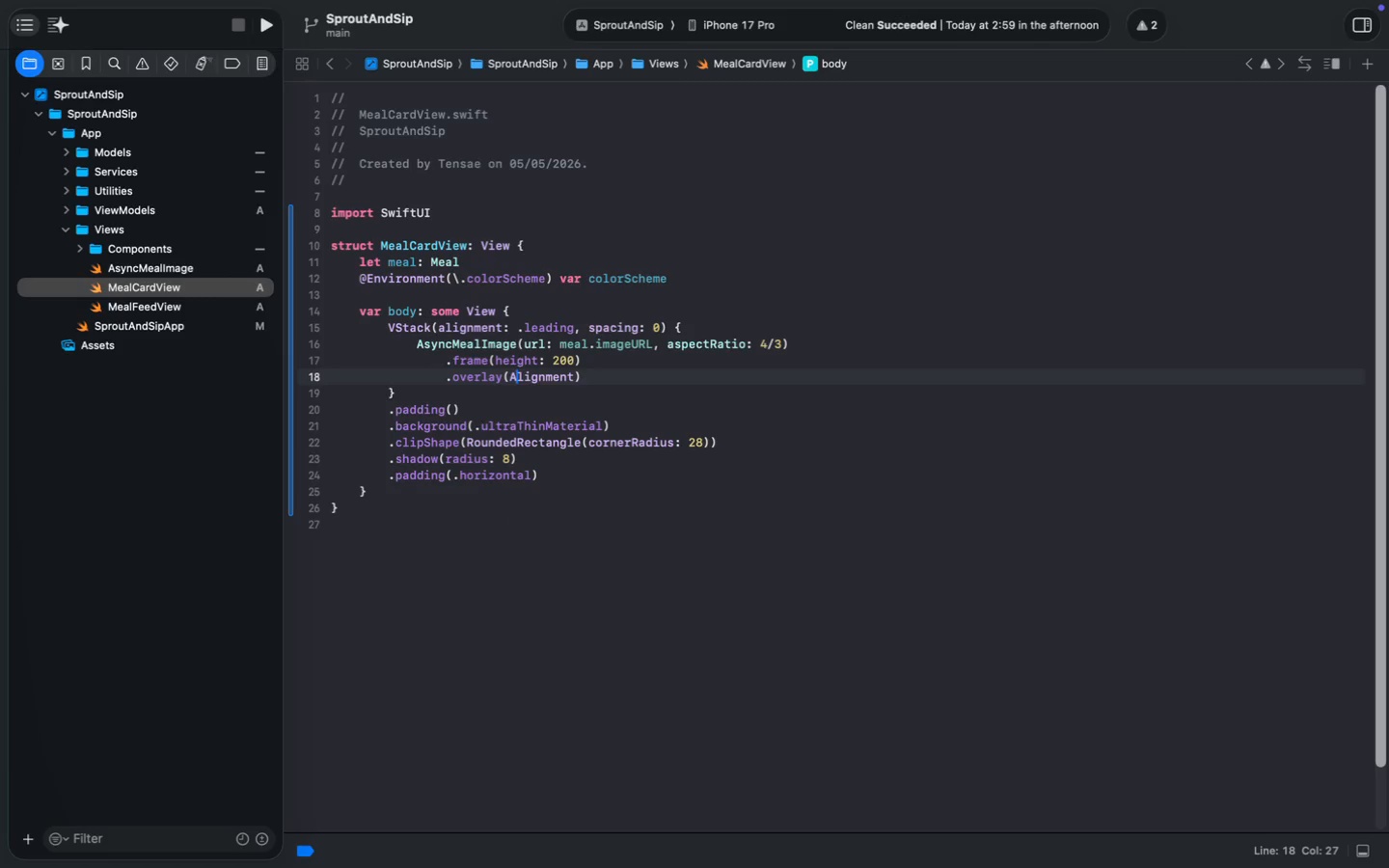 
key(Backspace)
 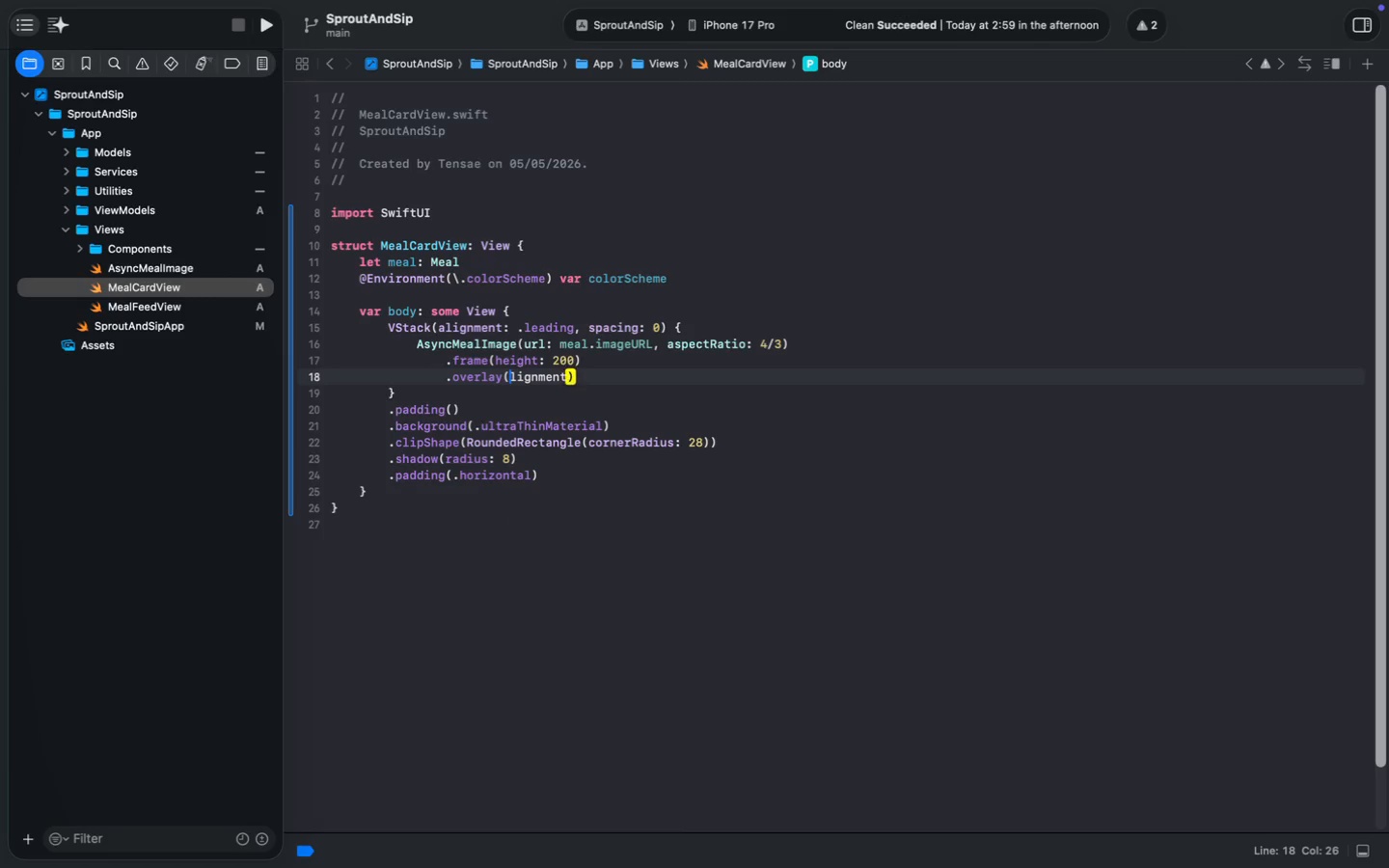 
key(A)
 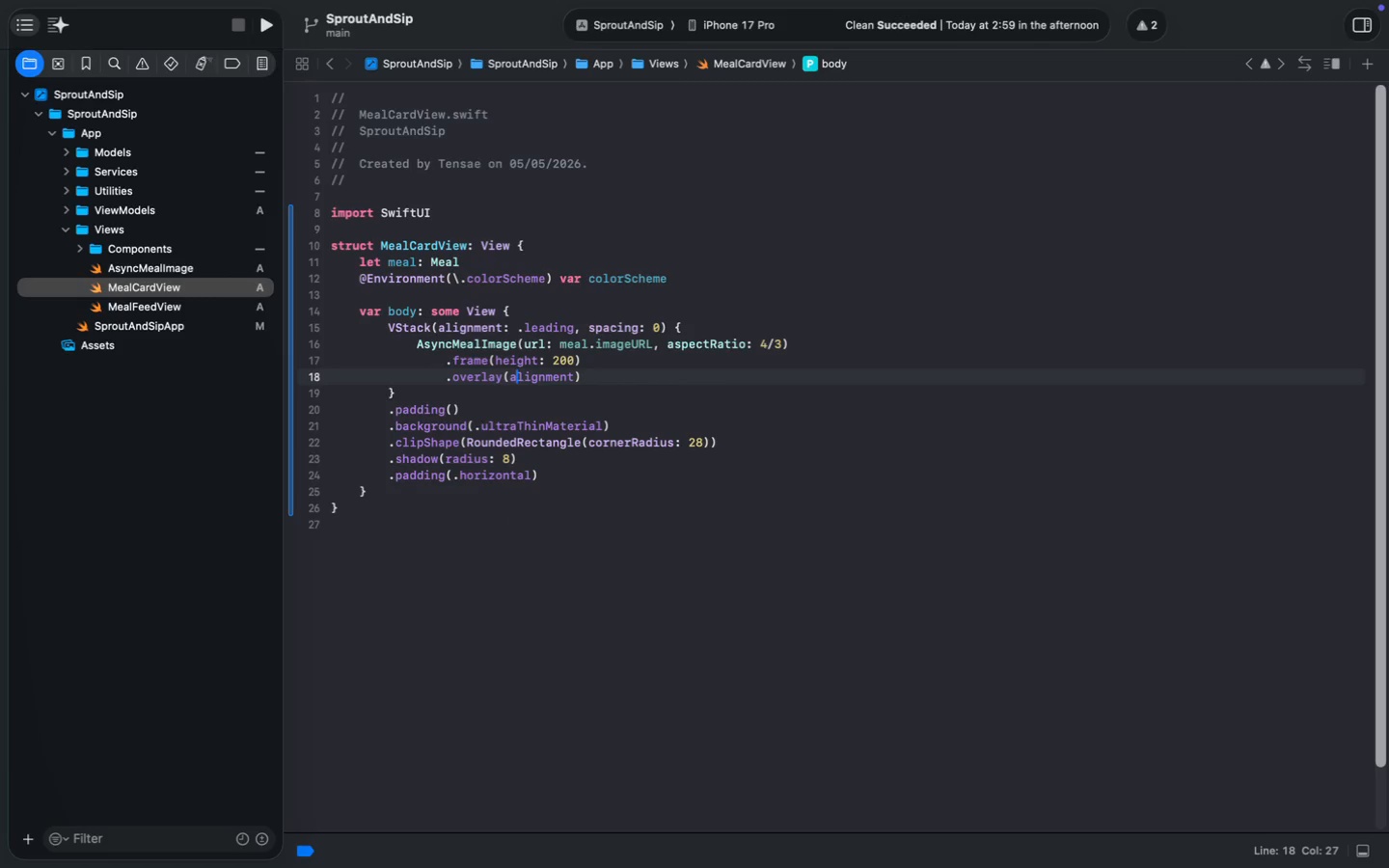 
key(Alt+ArrowRight)
 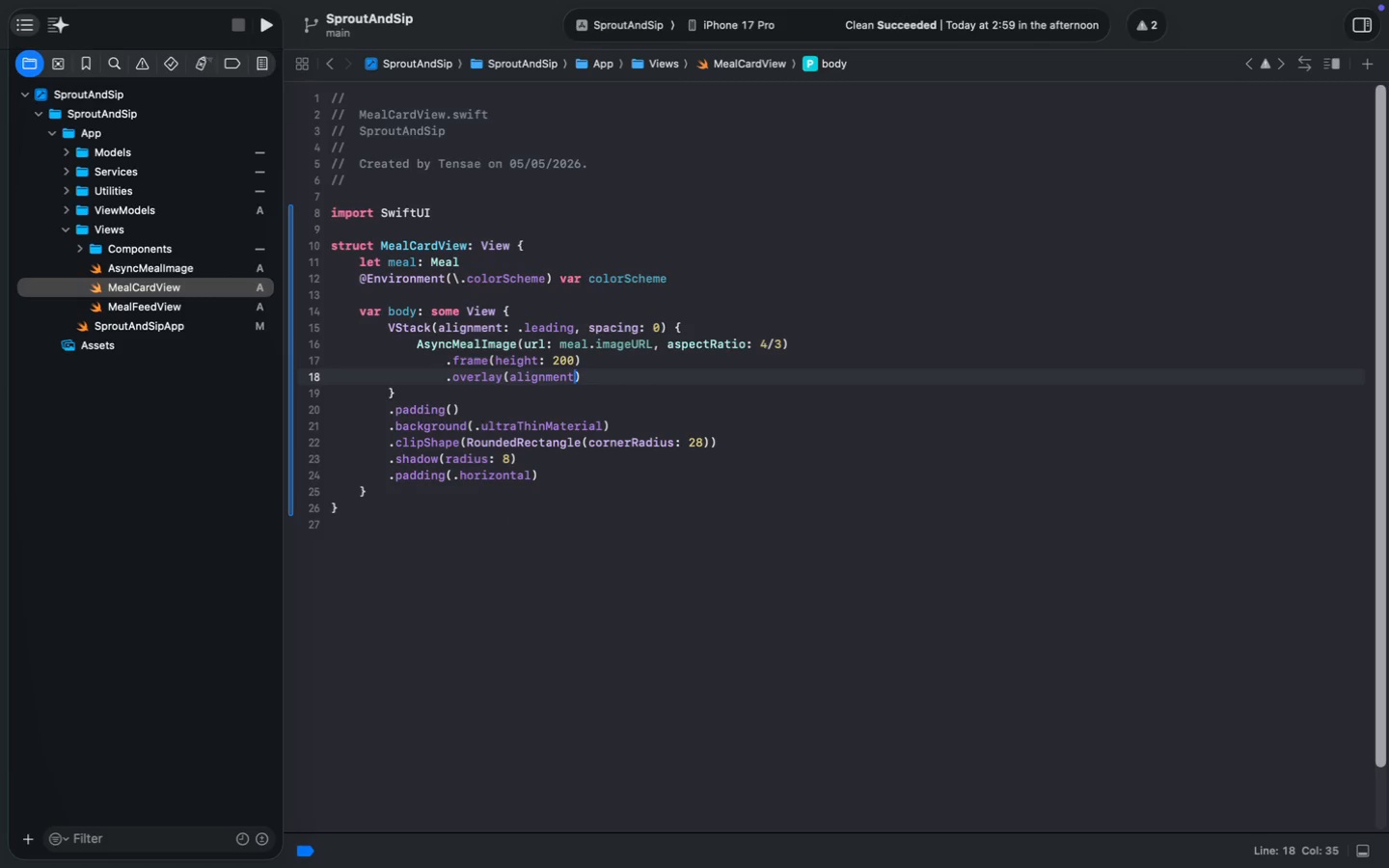 
key(Shift+ShiftRight)
 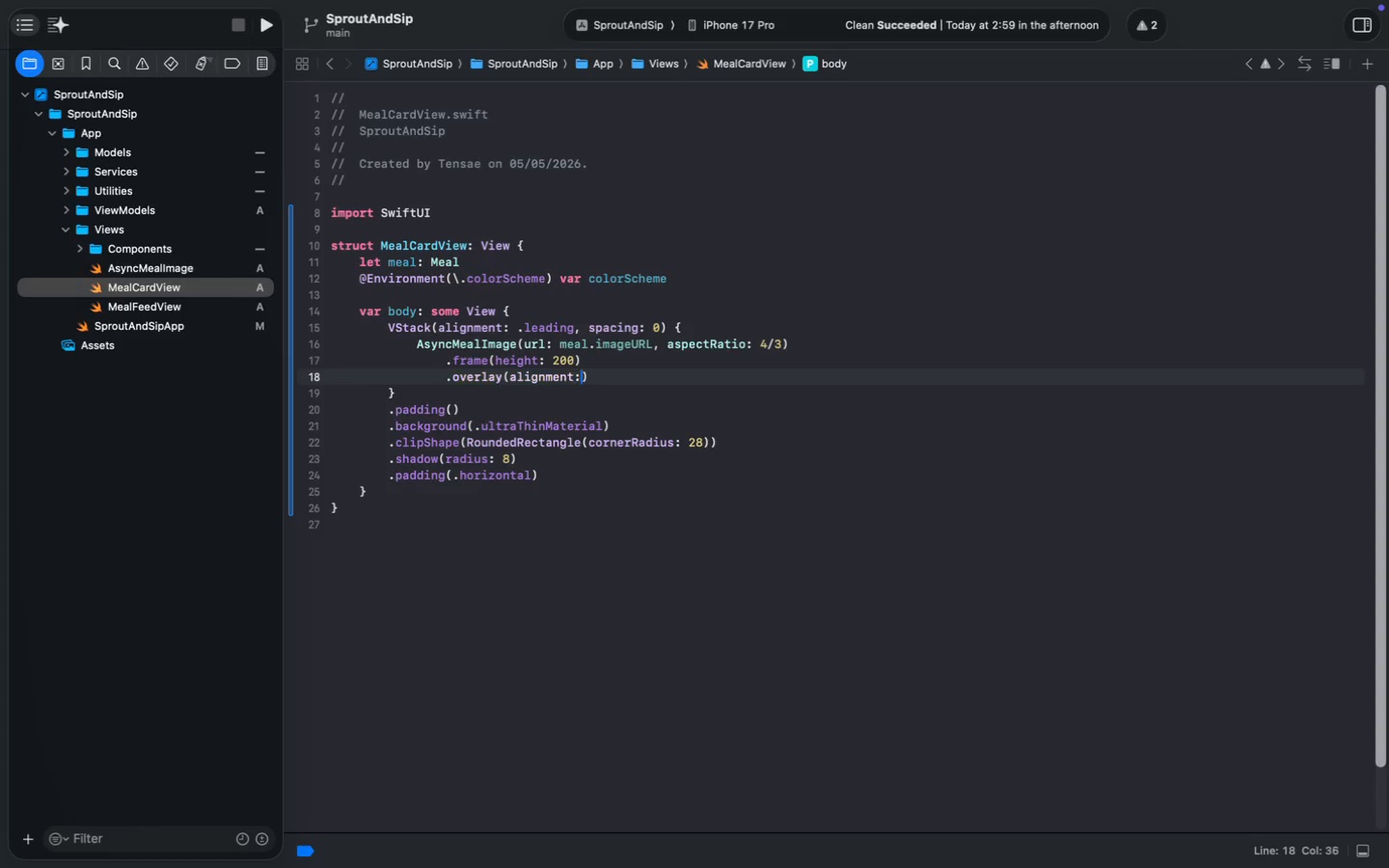 
key(Shift+Semicolon)
 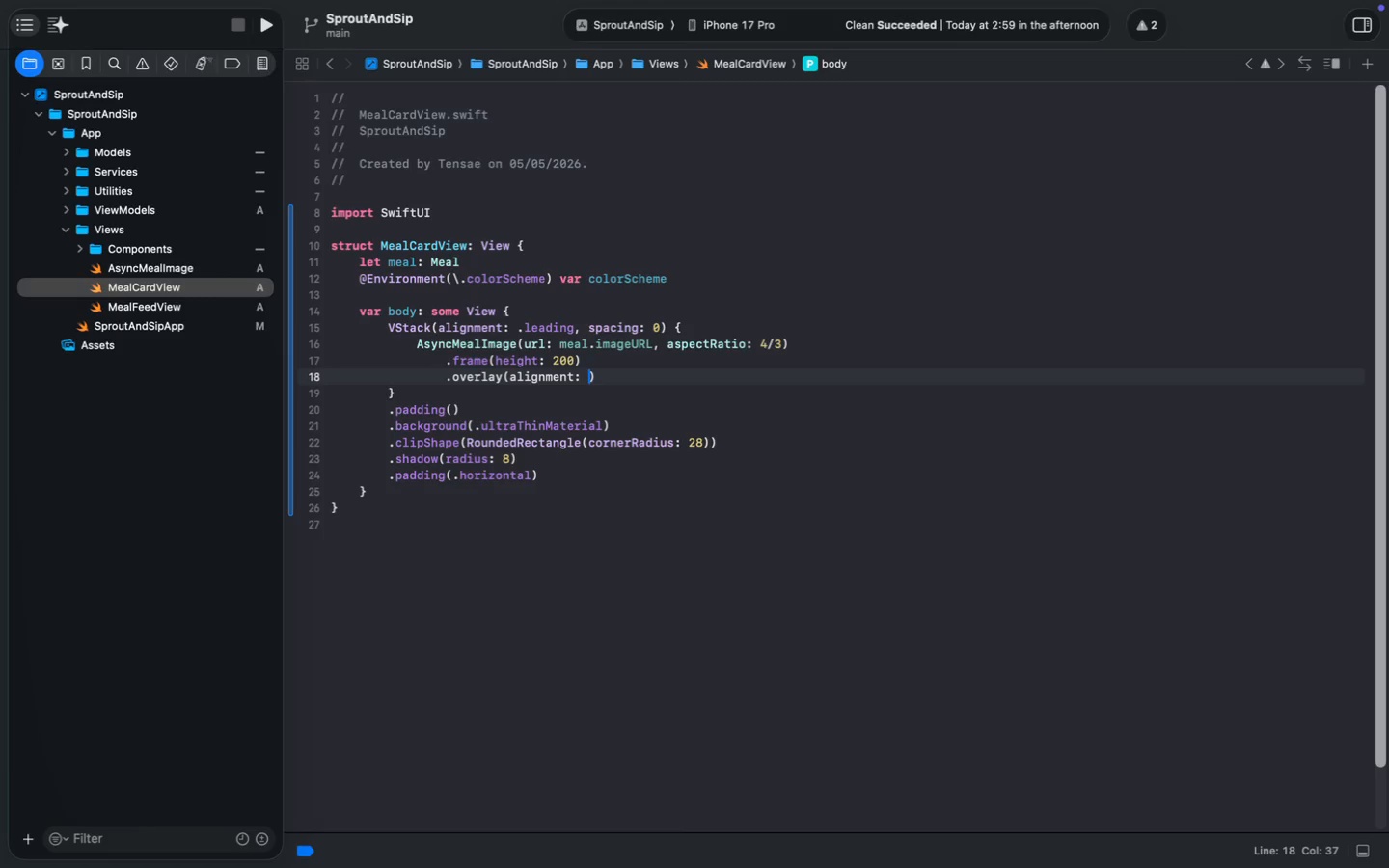 
key(Space)
 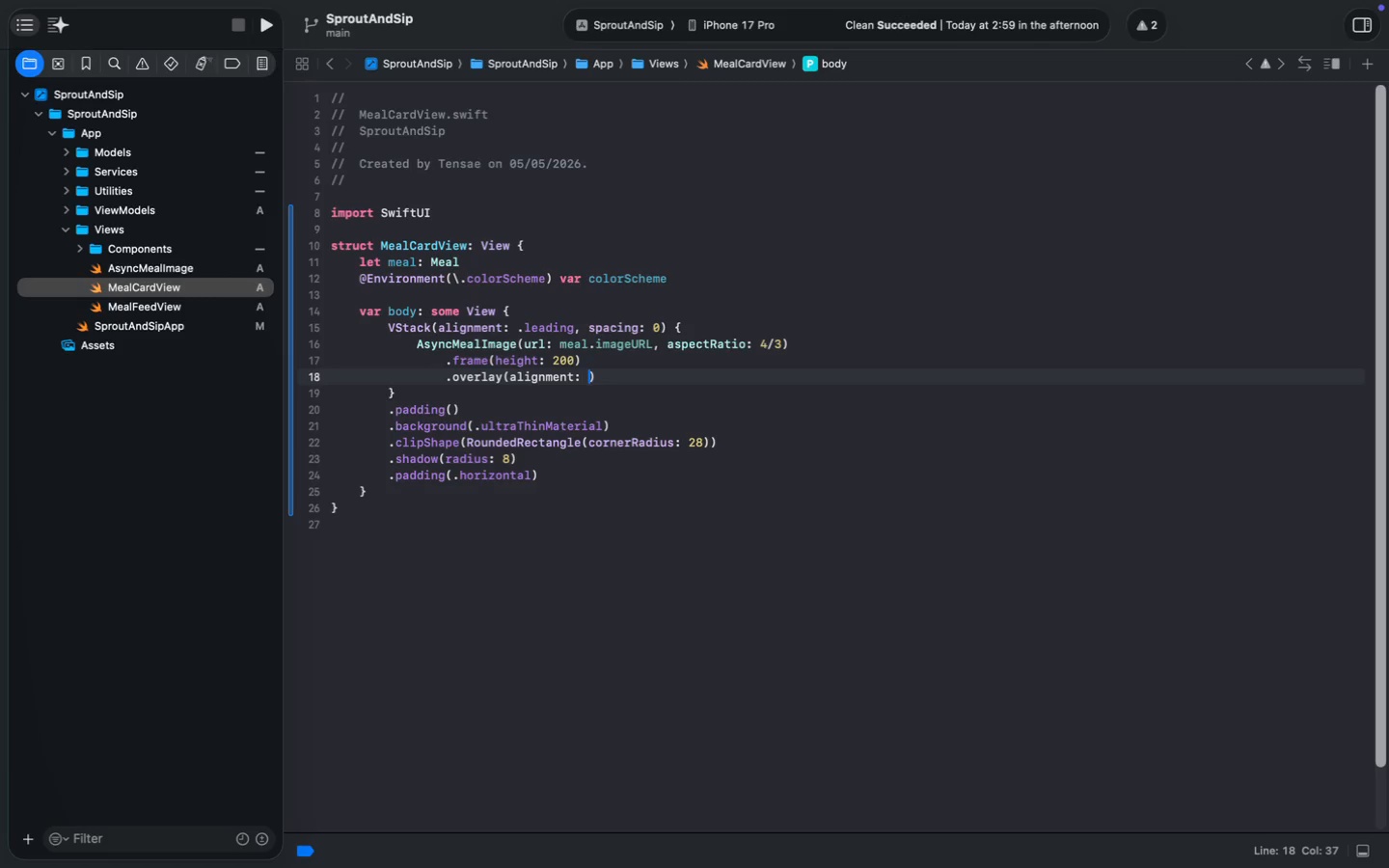 
key(Period)
 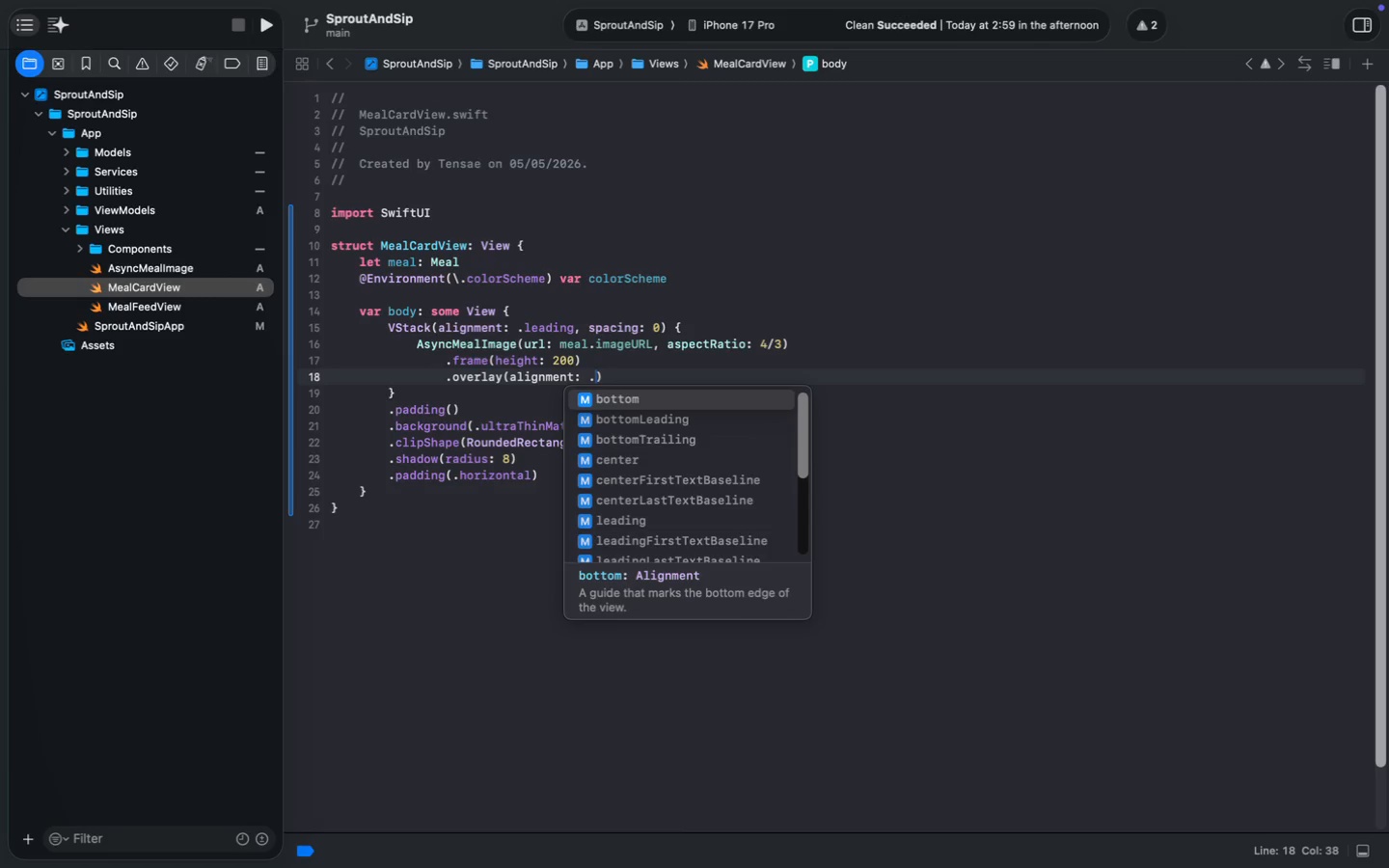 
wait(5.7)
 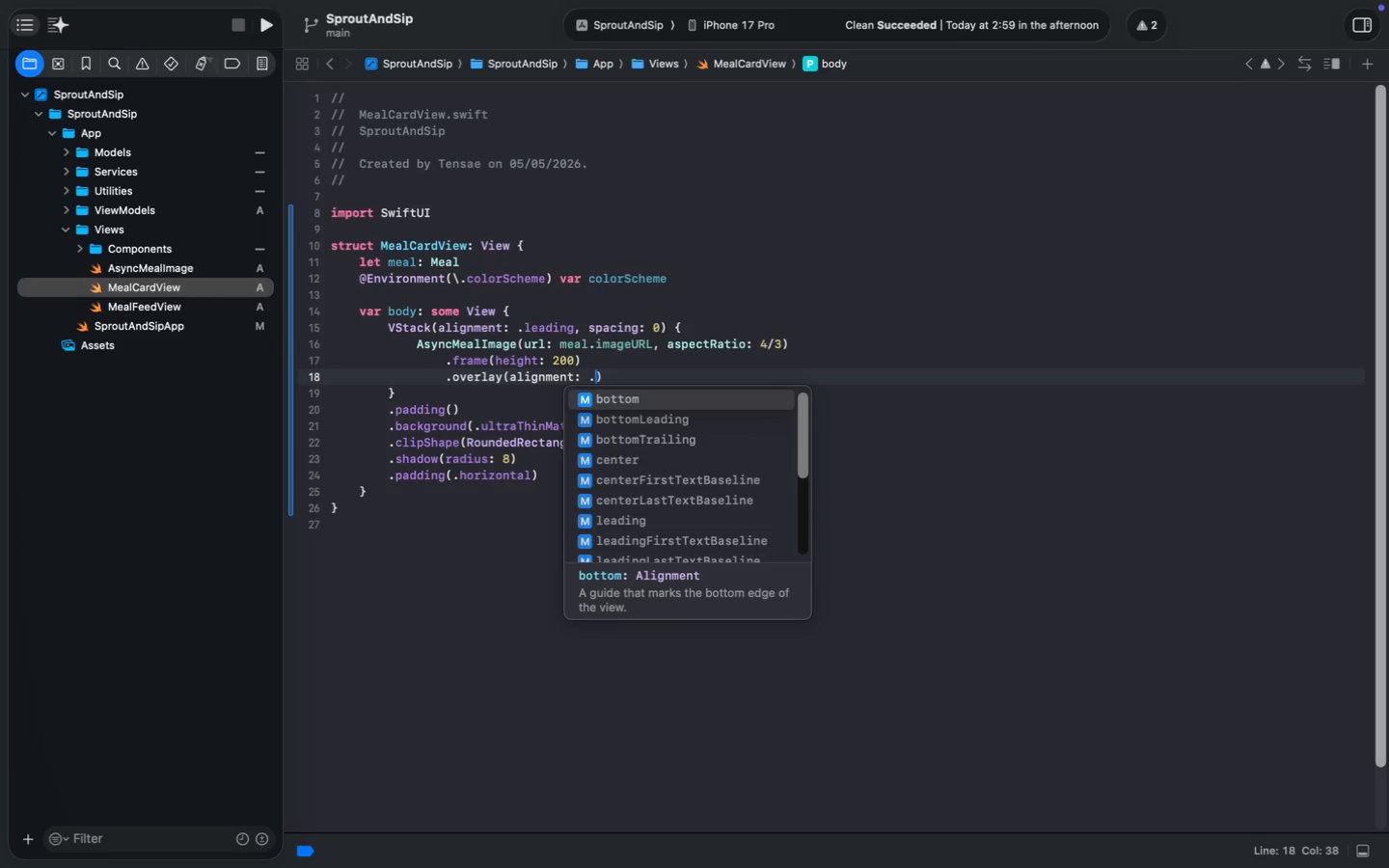 
type(top)
 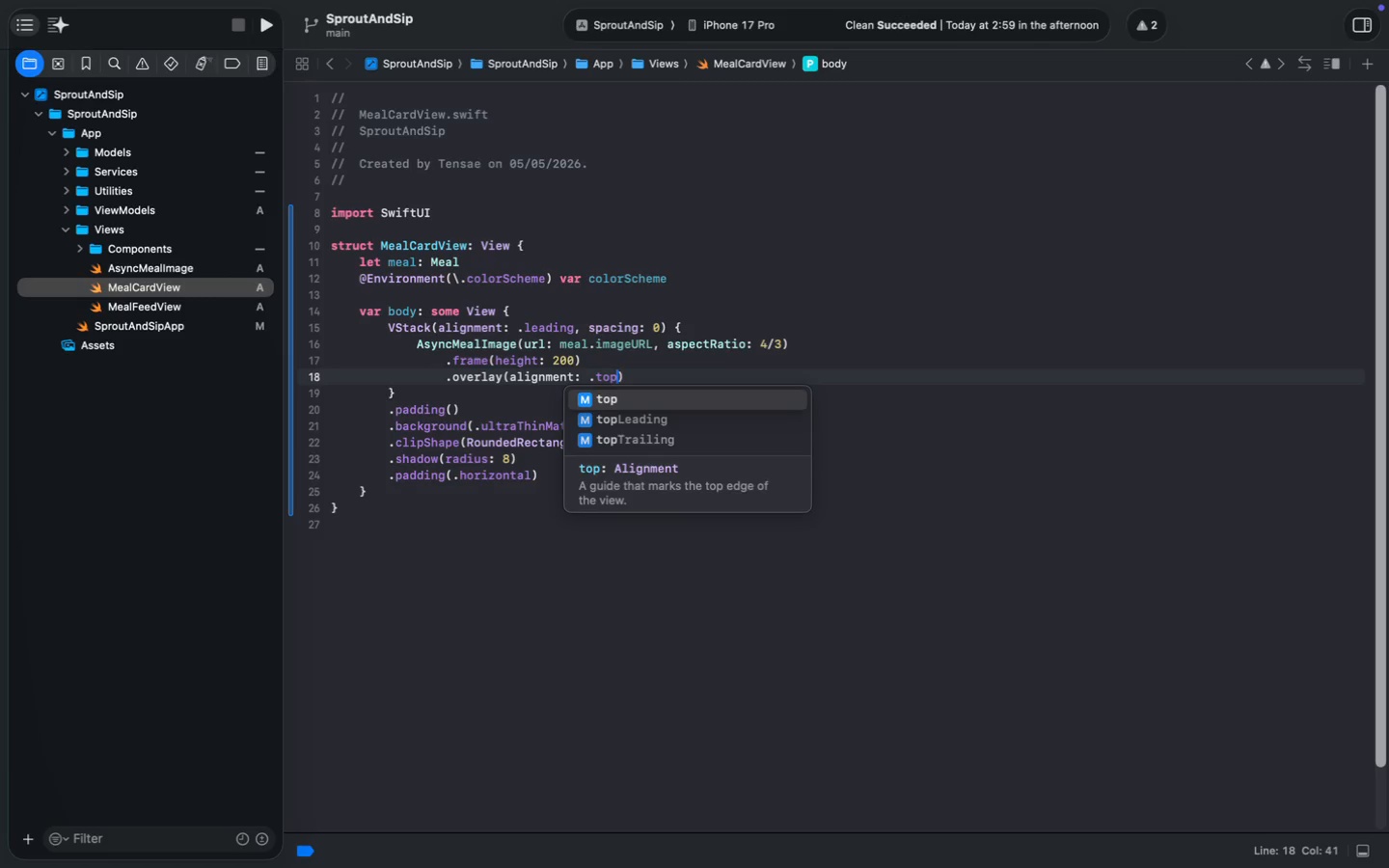 
key(ArrowDown)
 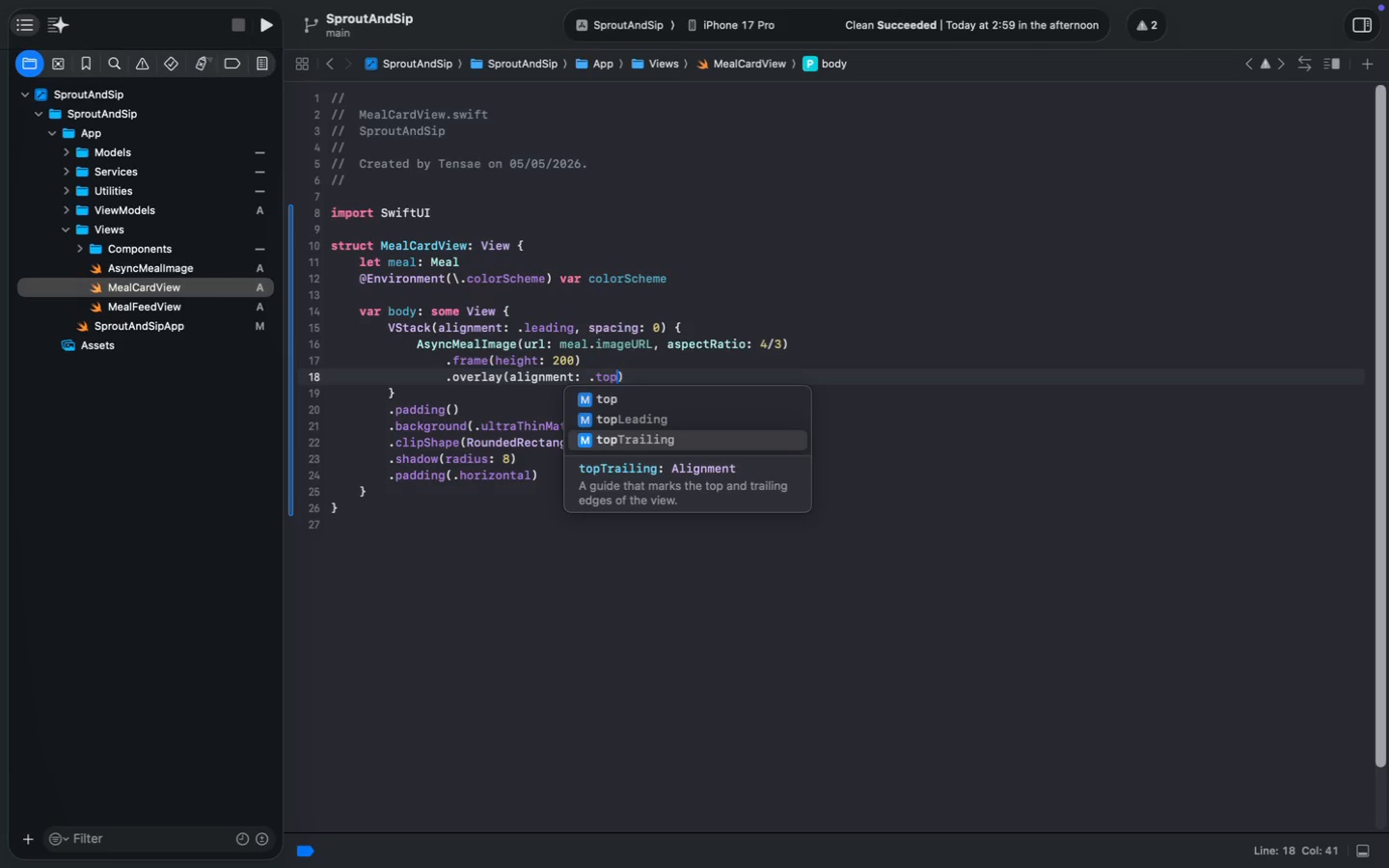 
key(ArrowDown)
 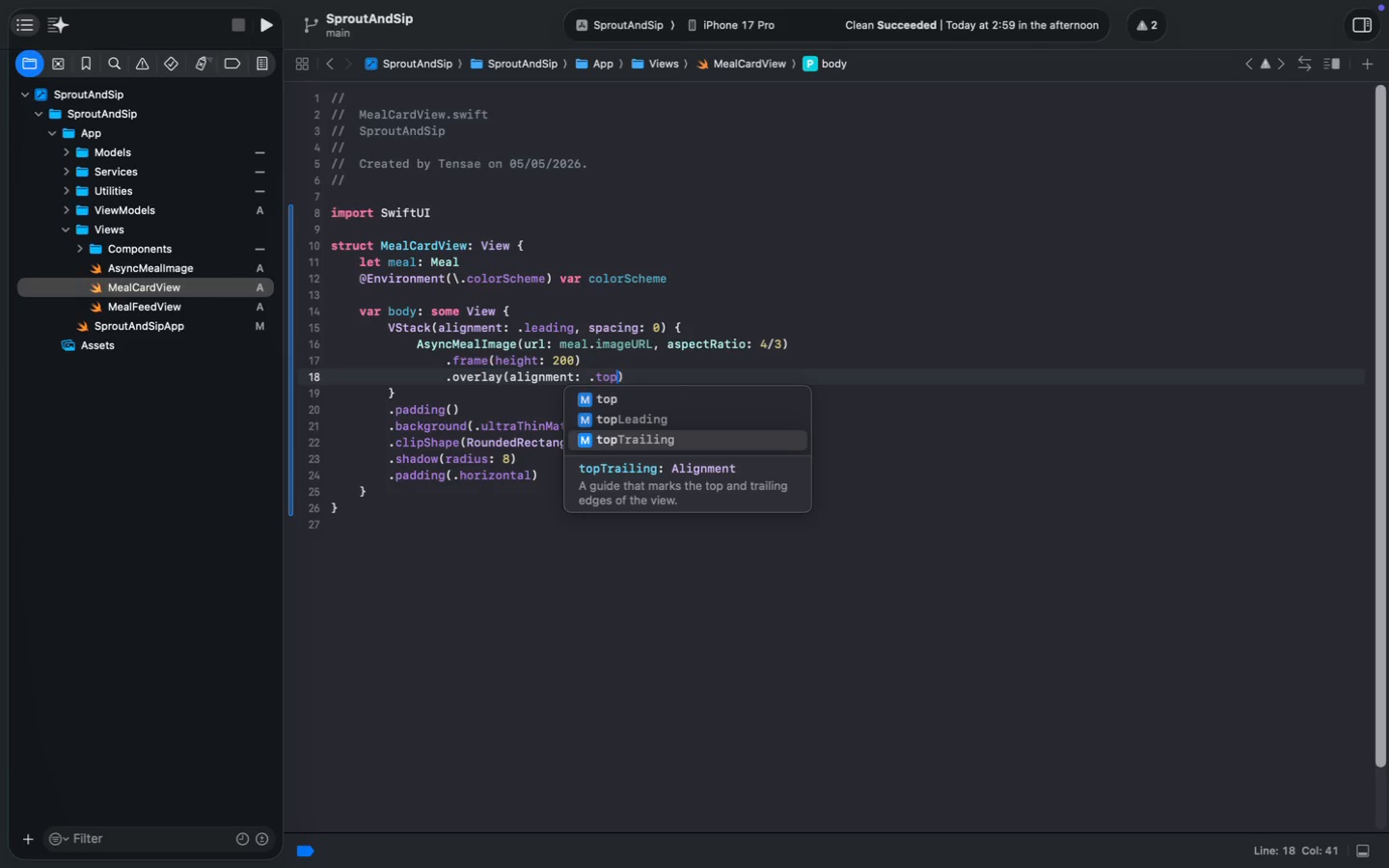 
key(Enter)
 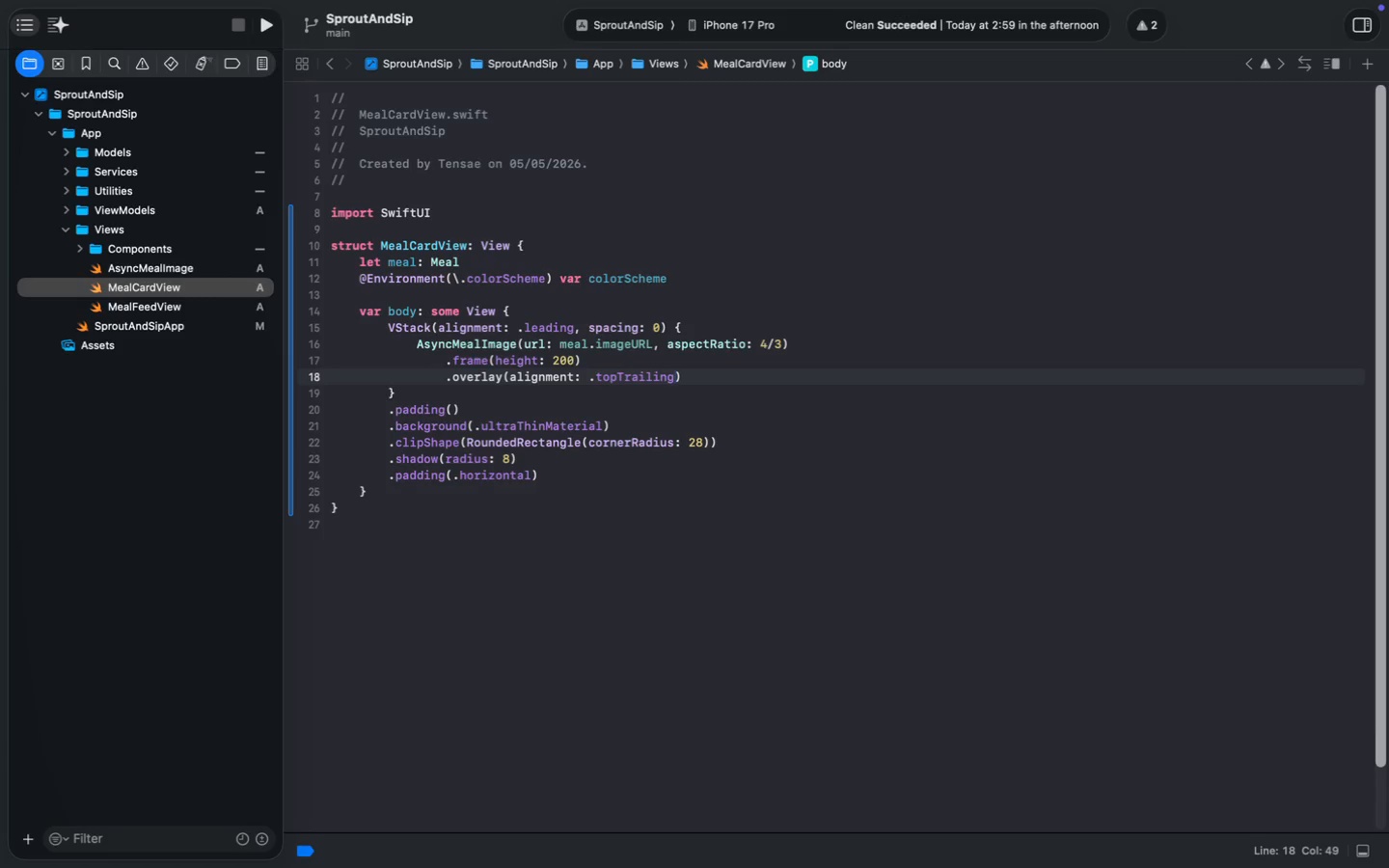 
key(ArrowRight)
 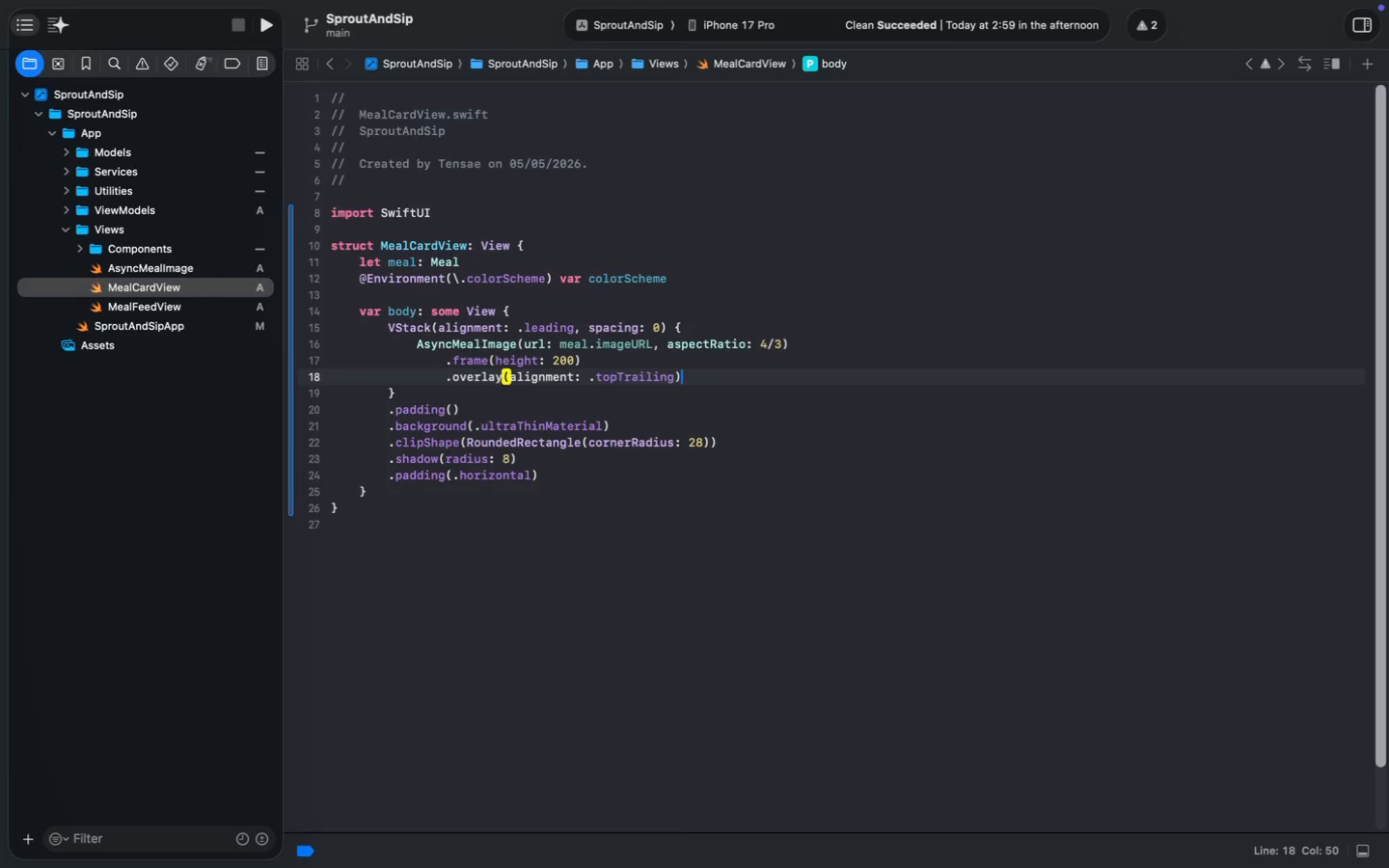 
key(Space)
 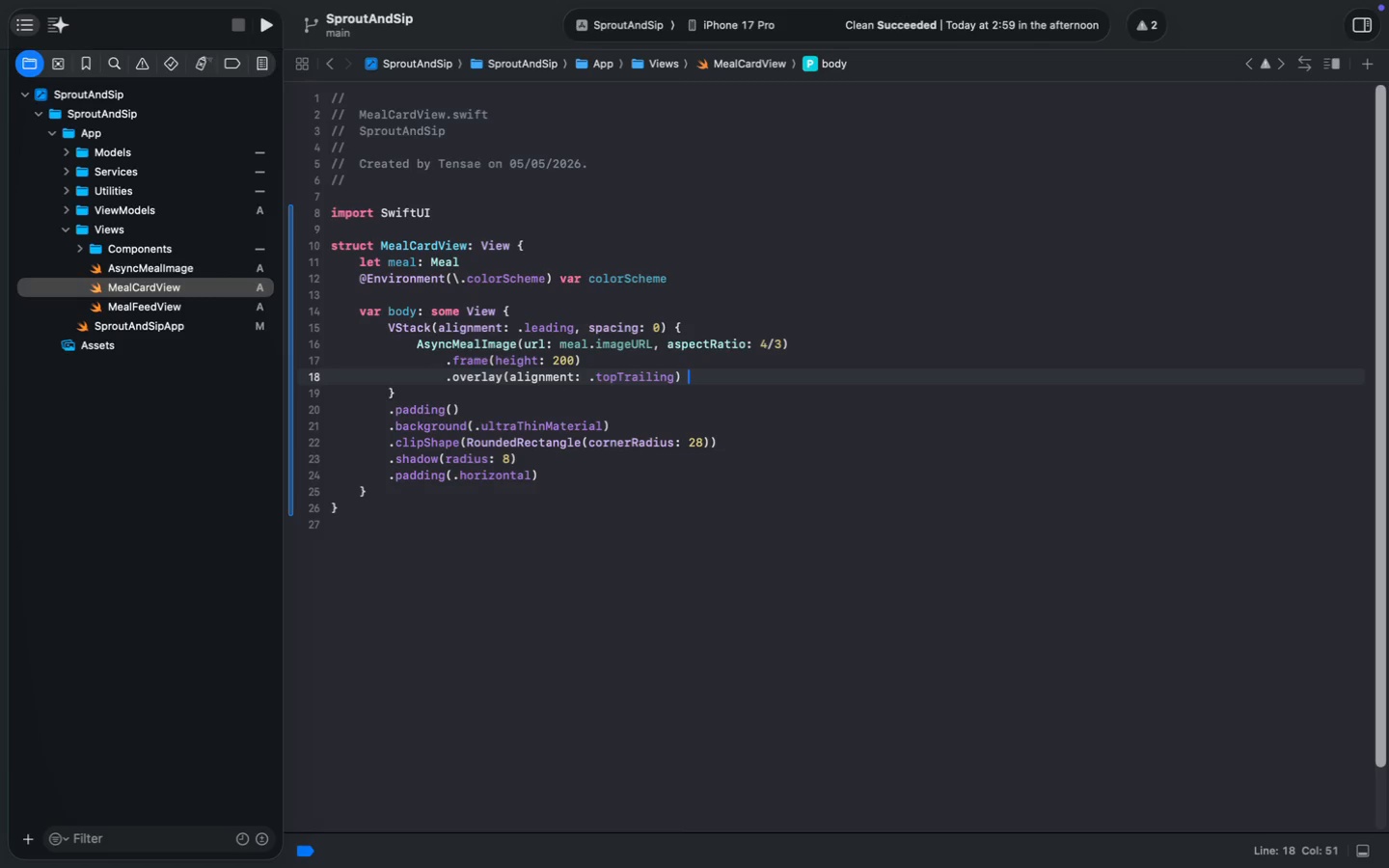 
key(Shift+BracketLeft)
 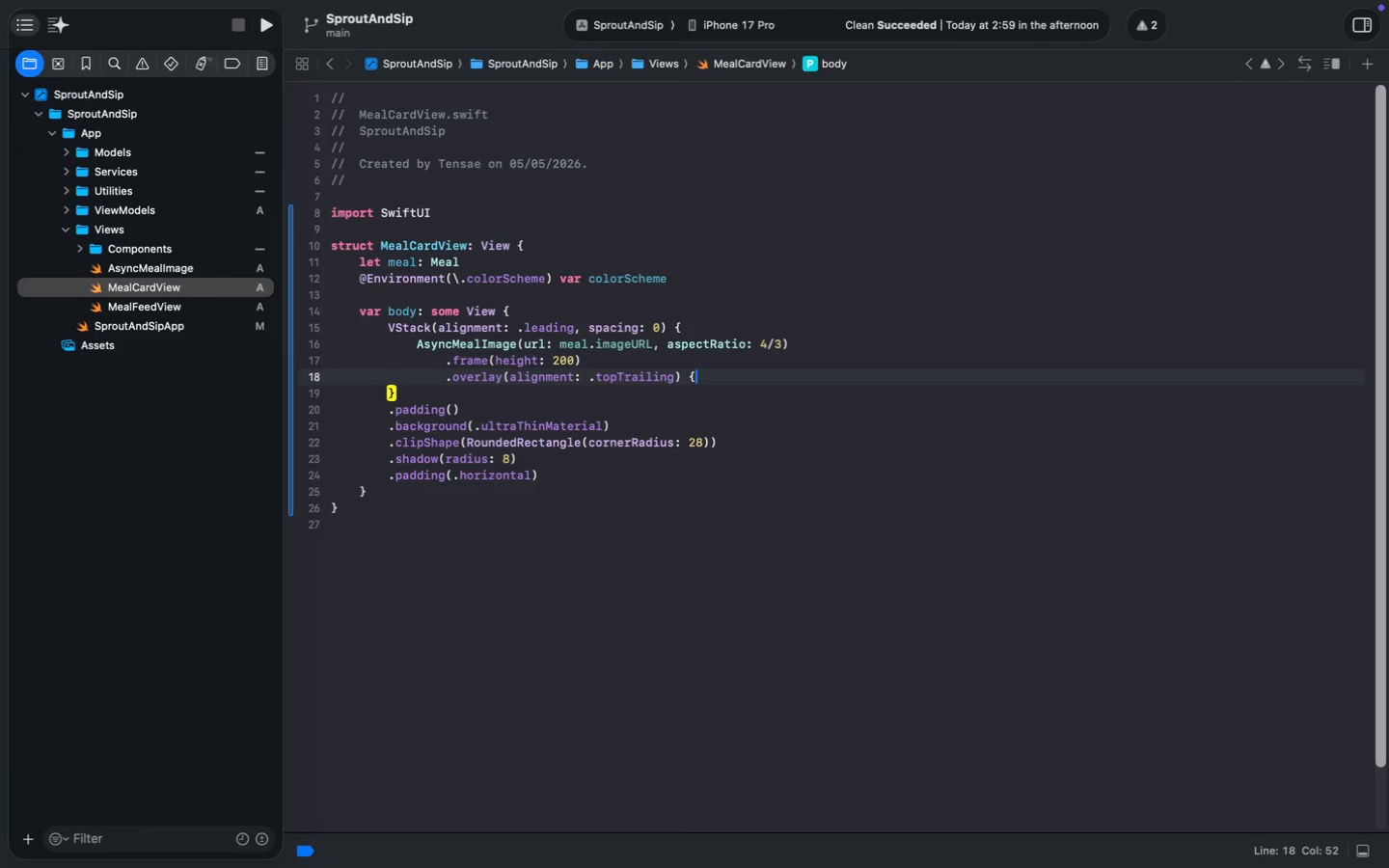 
key(Enter)
 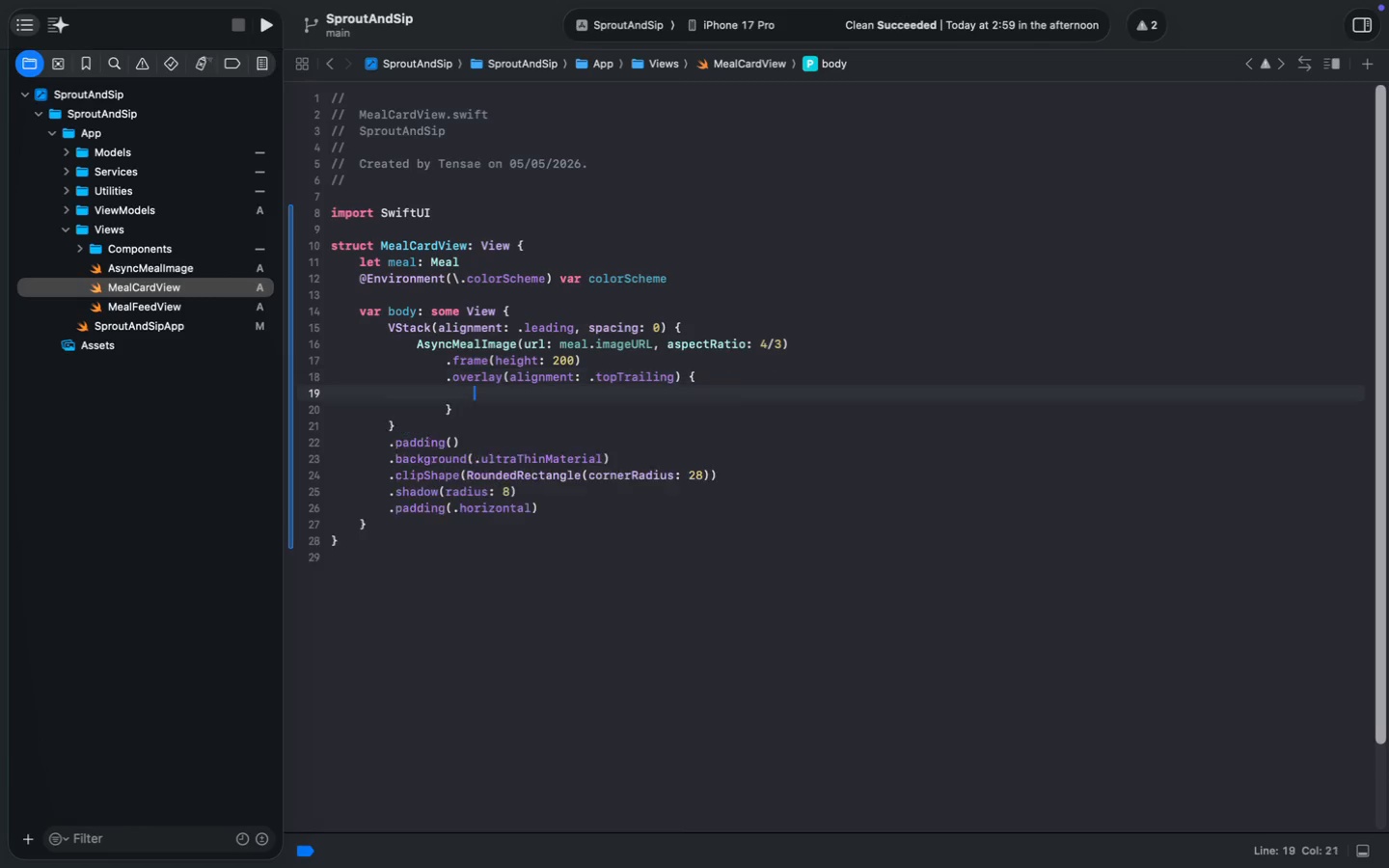 
type(NutritionBadge(calories: meal.cal)
key(Tab)
 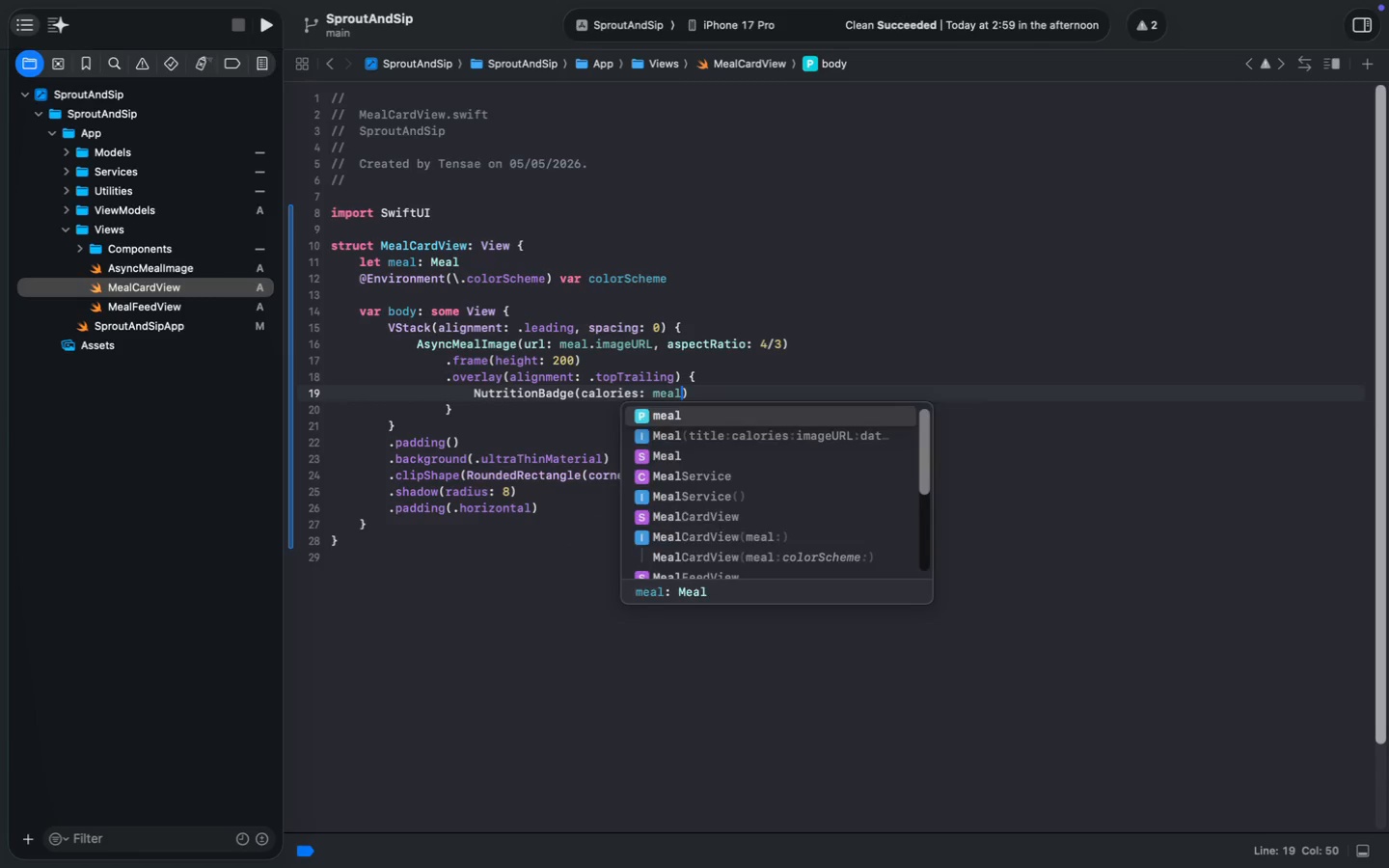 
key(ArrowRight)
 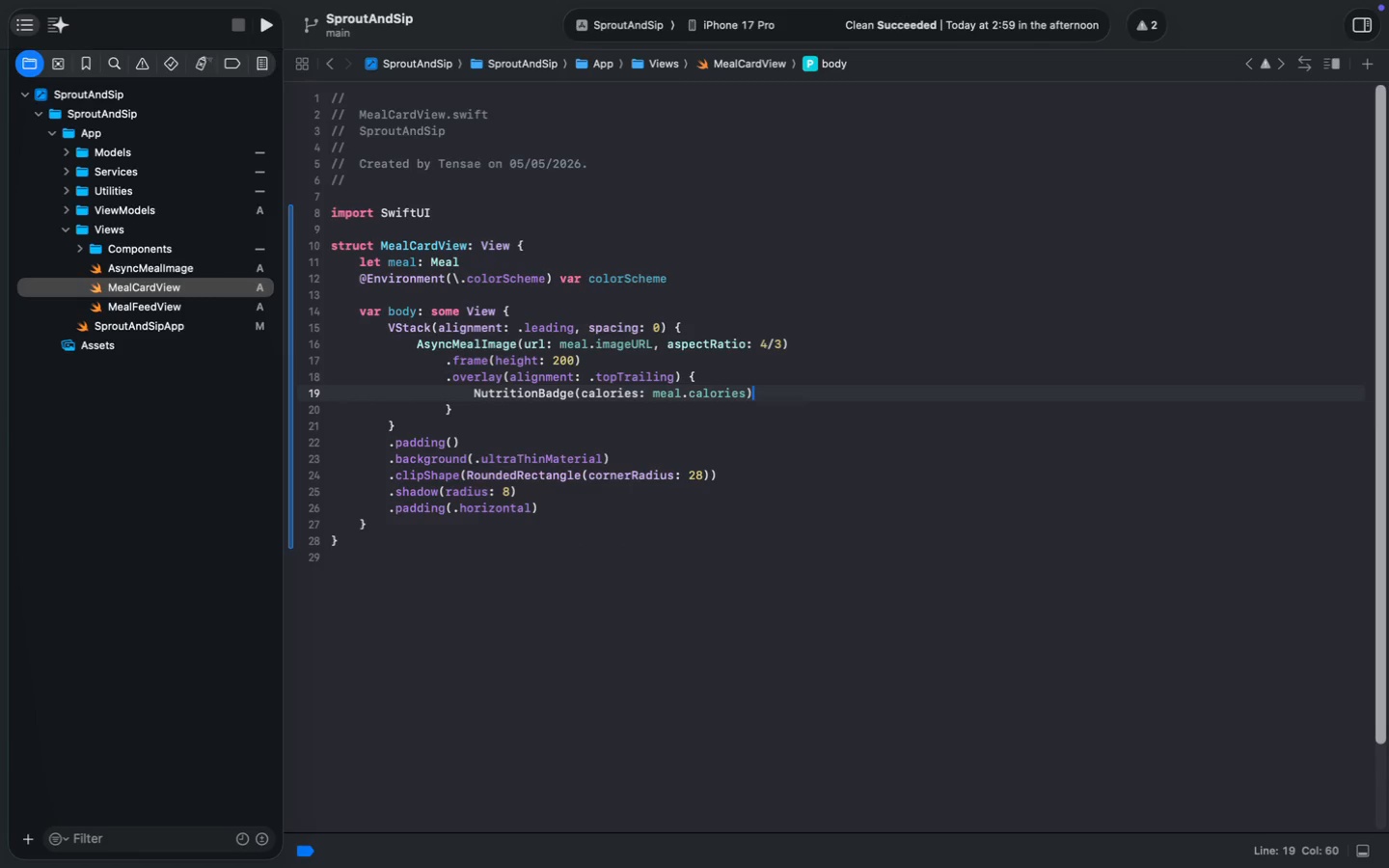 
key(Enter)
 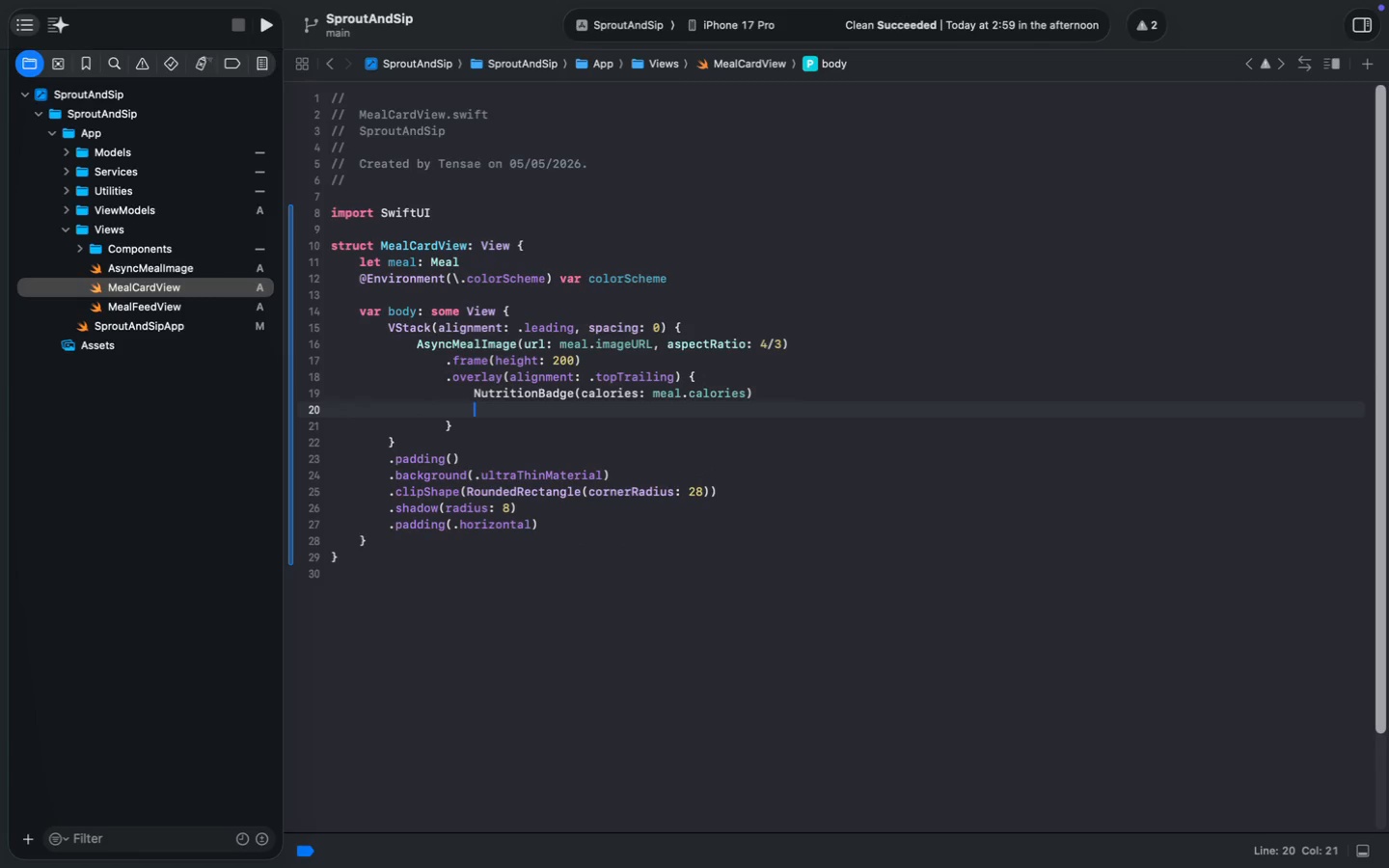 
type(.padding())
 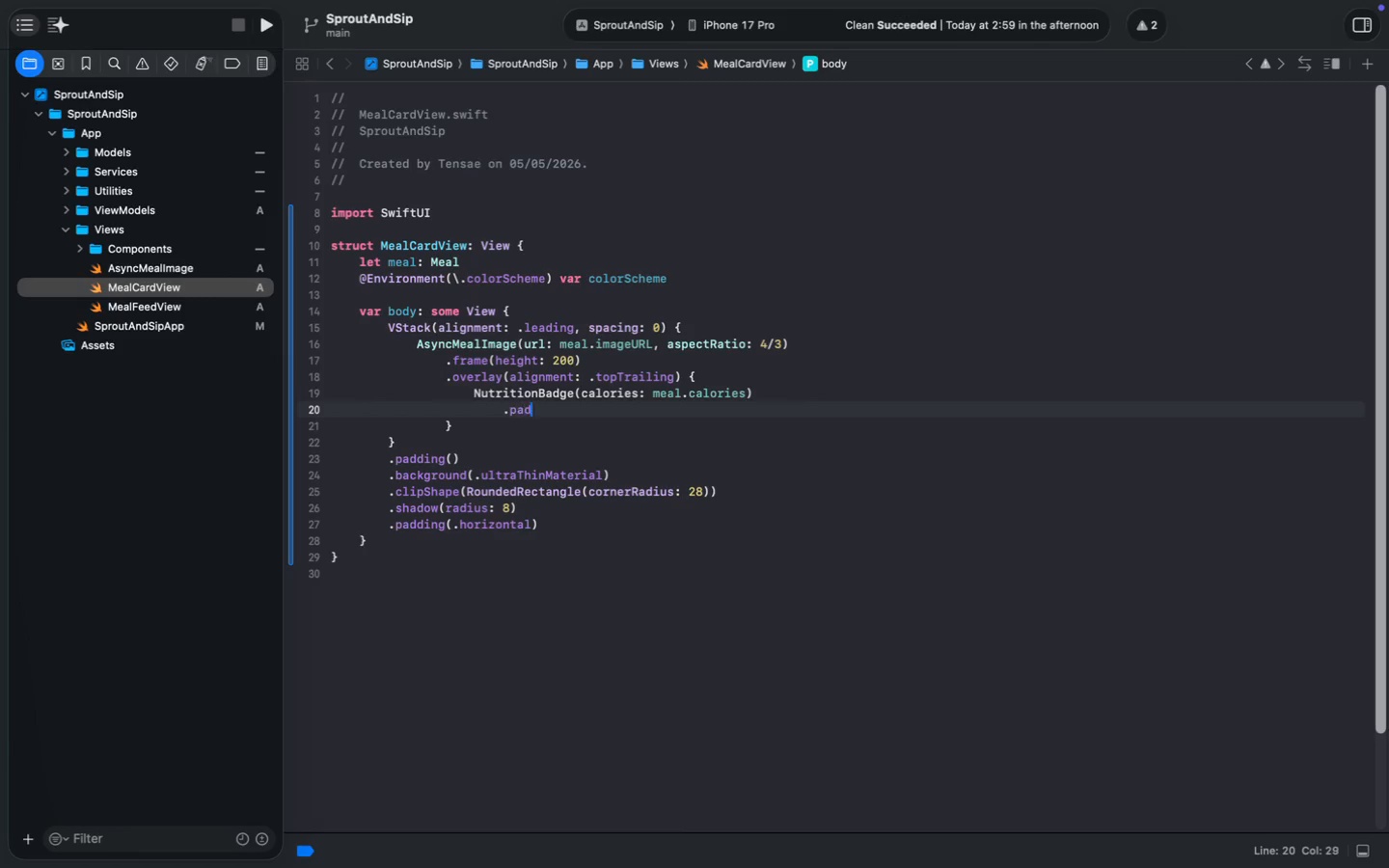 
key(ArrowLeft)
 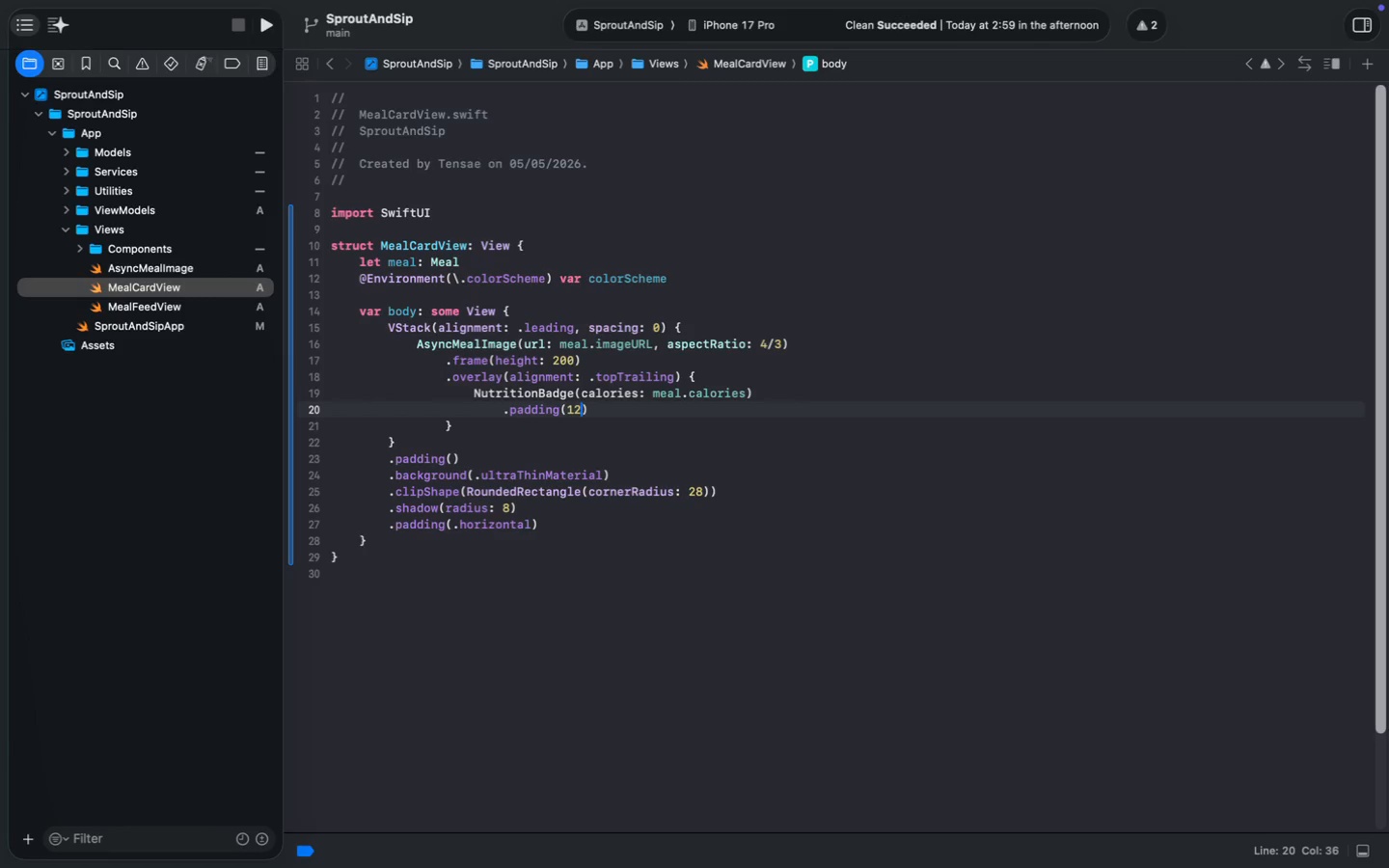 
type(21)
key(Backspace)
key(Backspace)
type(21)
key(Backspace)
key(Backspace)
type(12)
 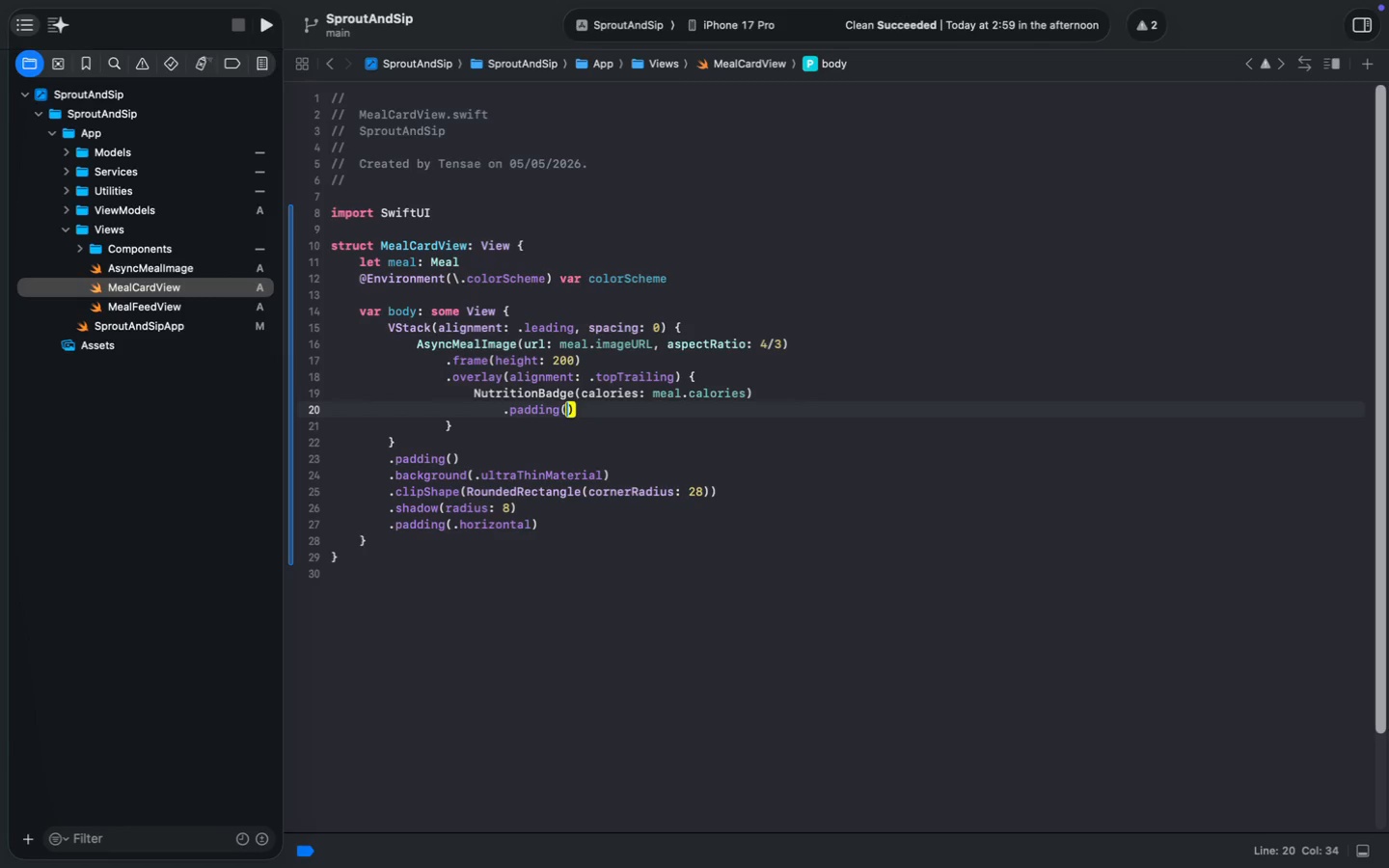 
key(ArrowDown)
 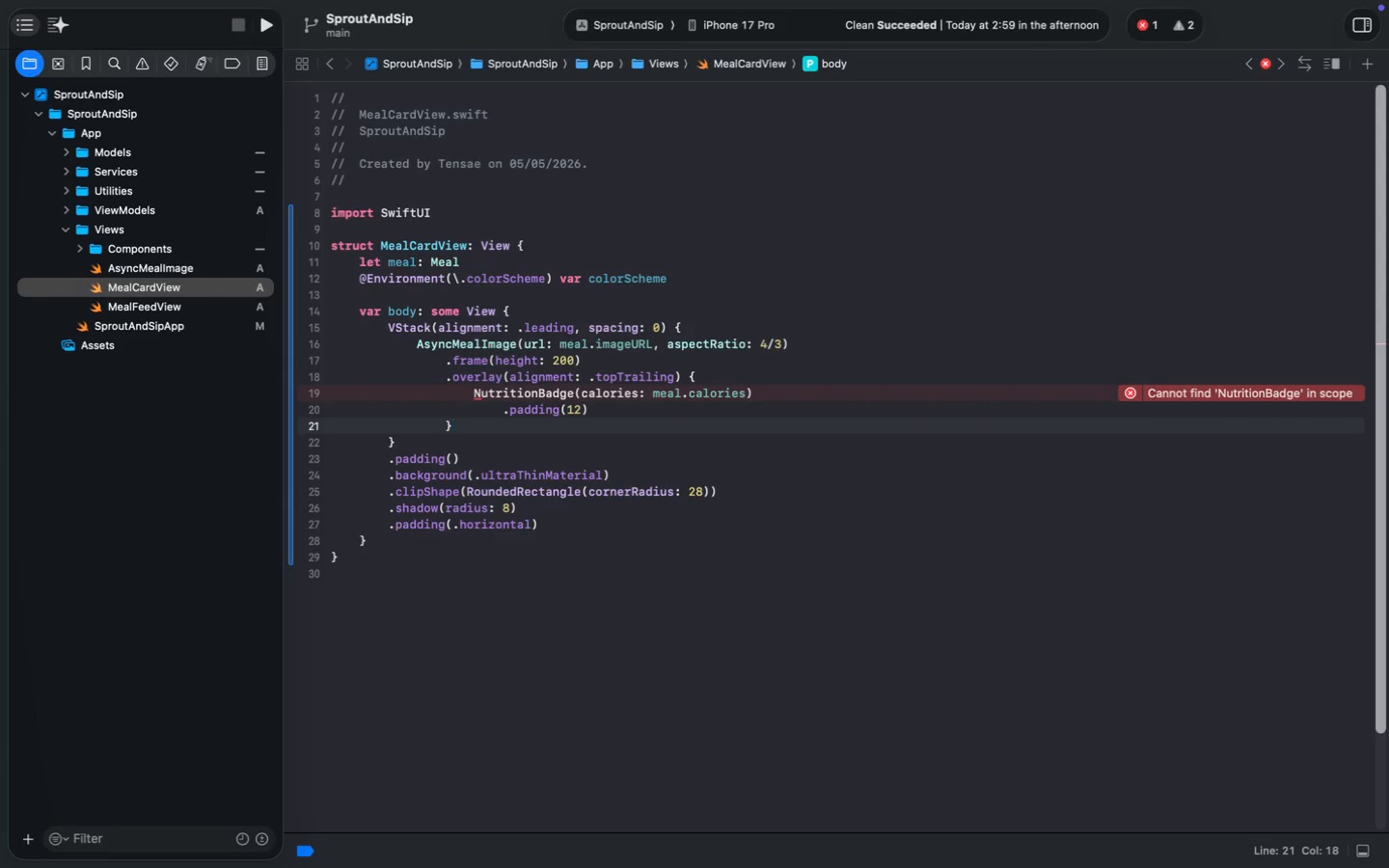 
wait(6.7)
 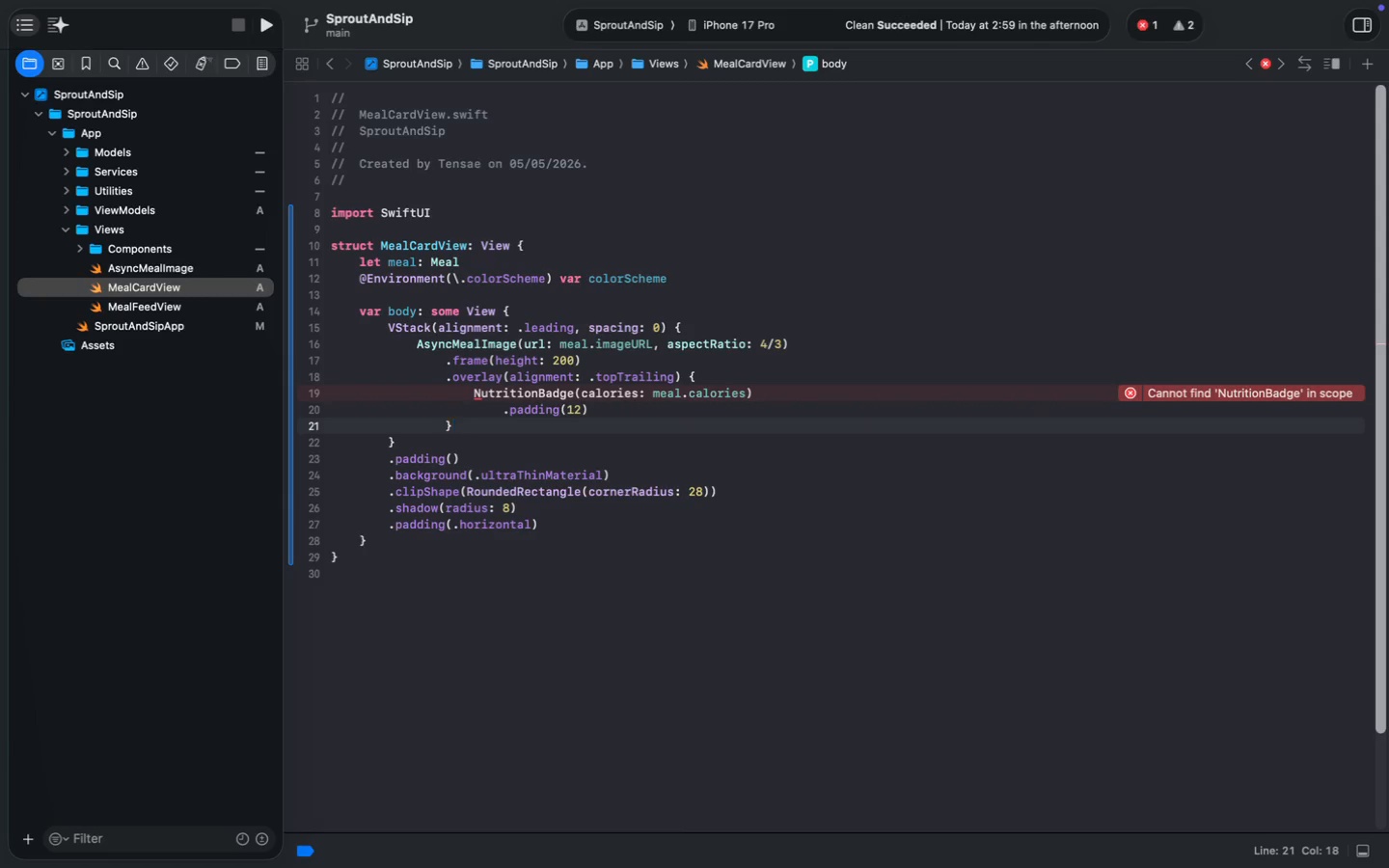 
key(Enter)
 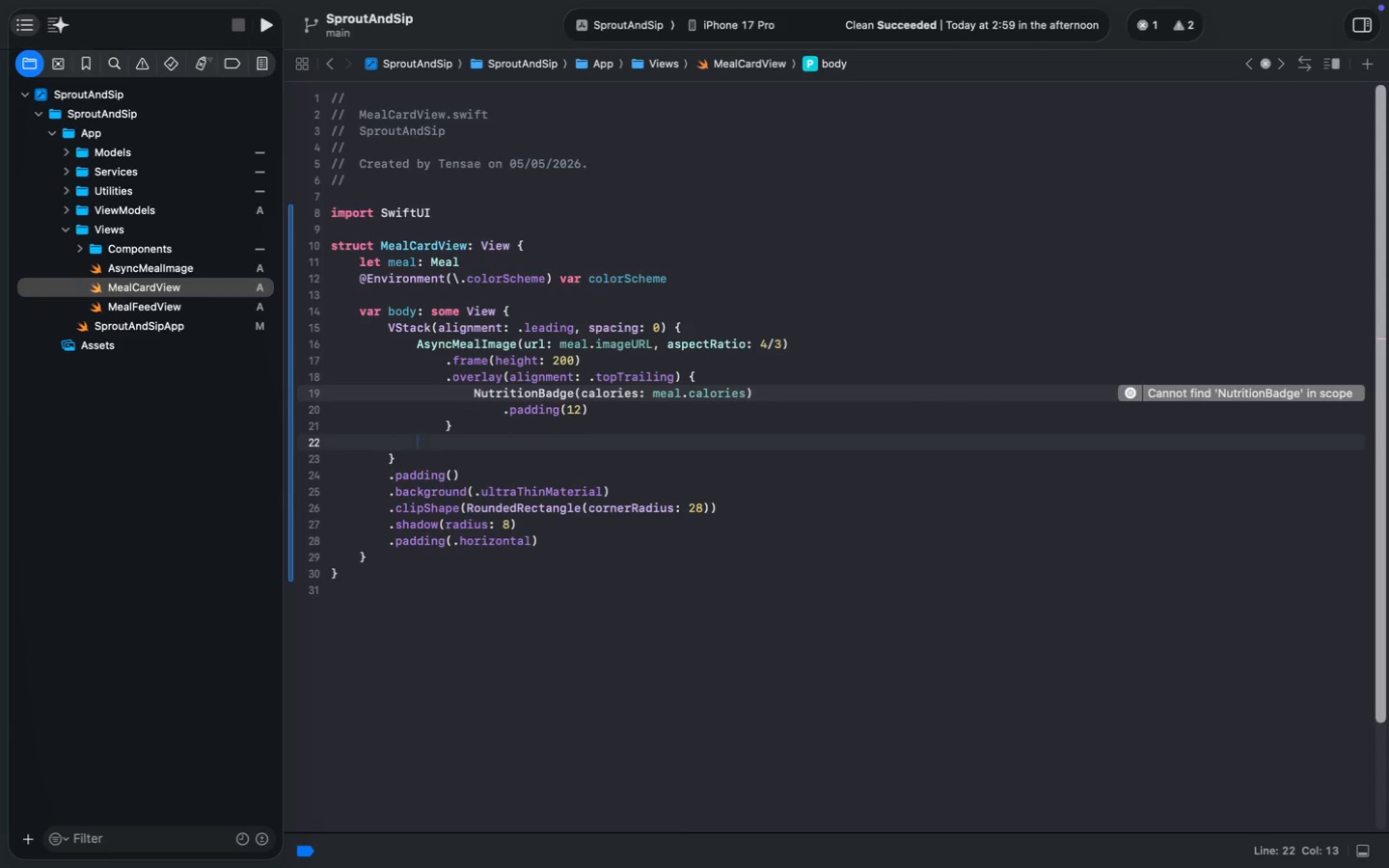 
key(Enter)
 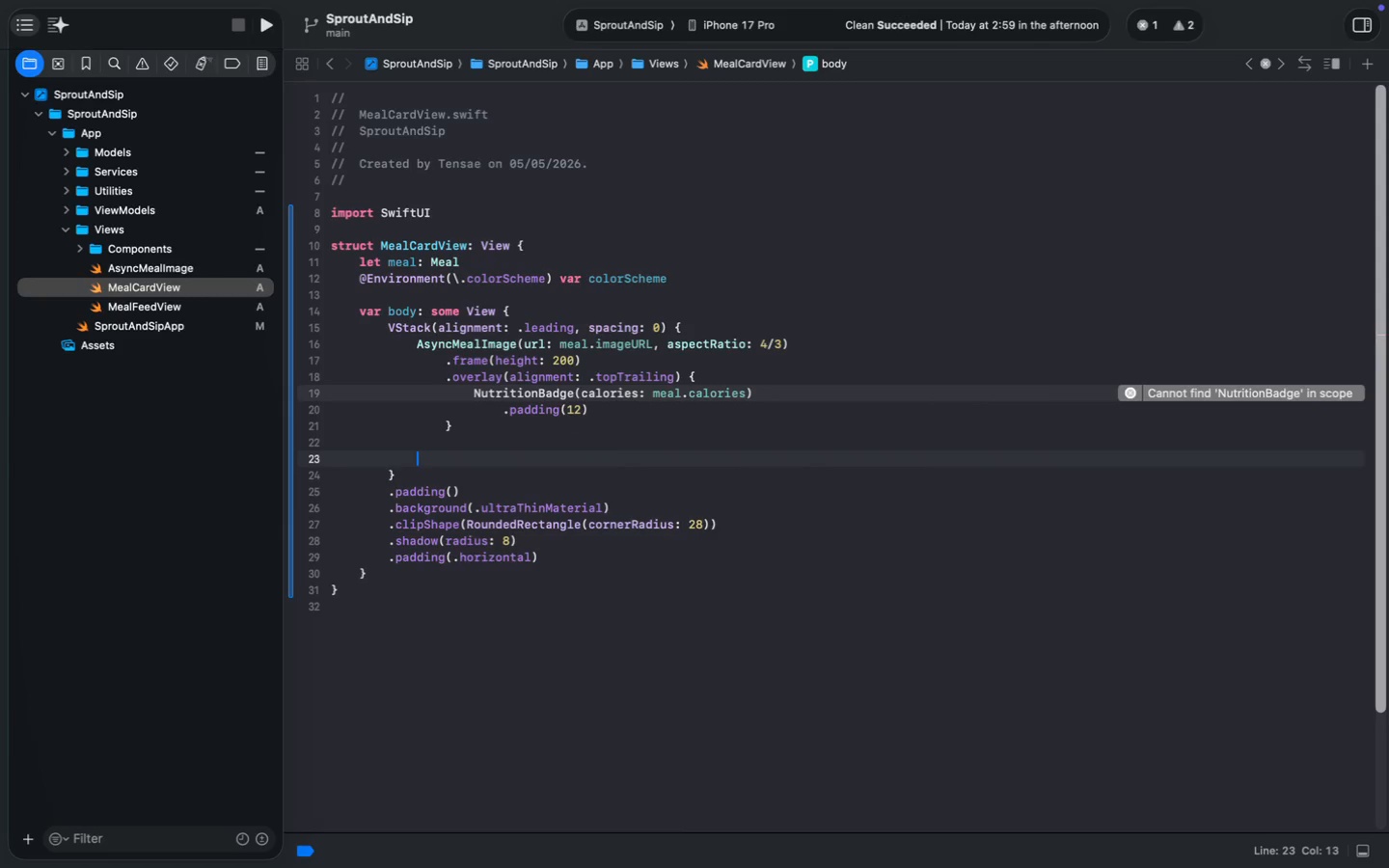 
type(VSta)
 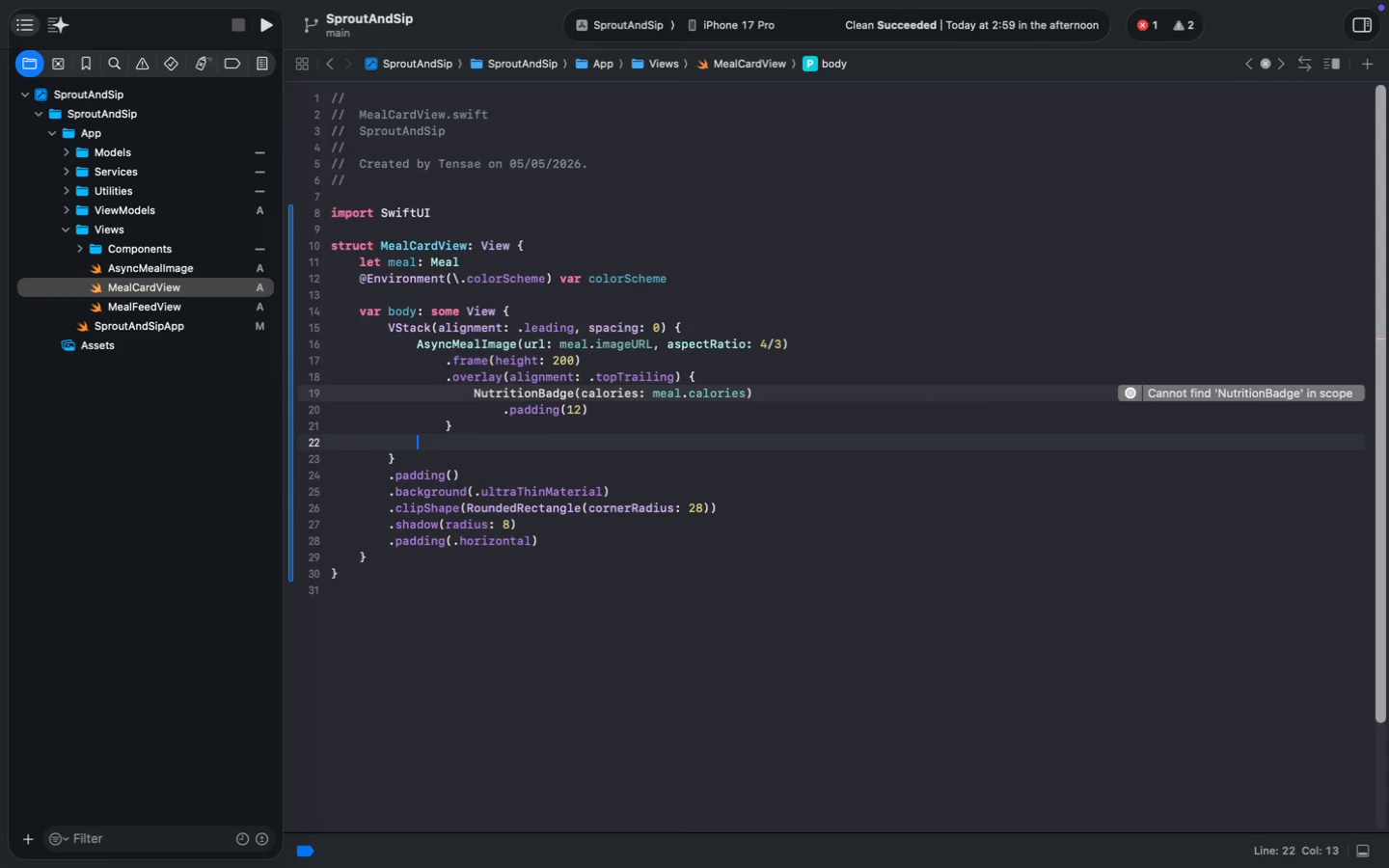 
key(Enter)
 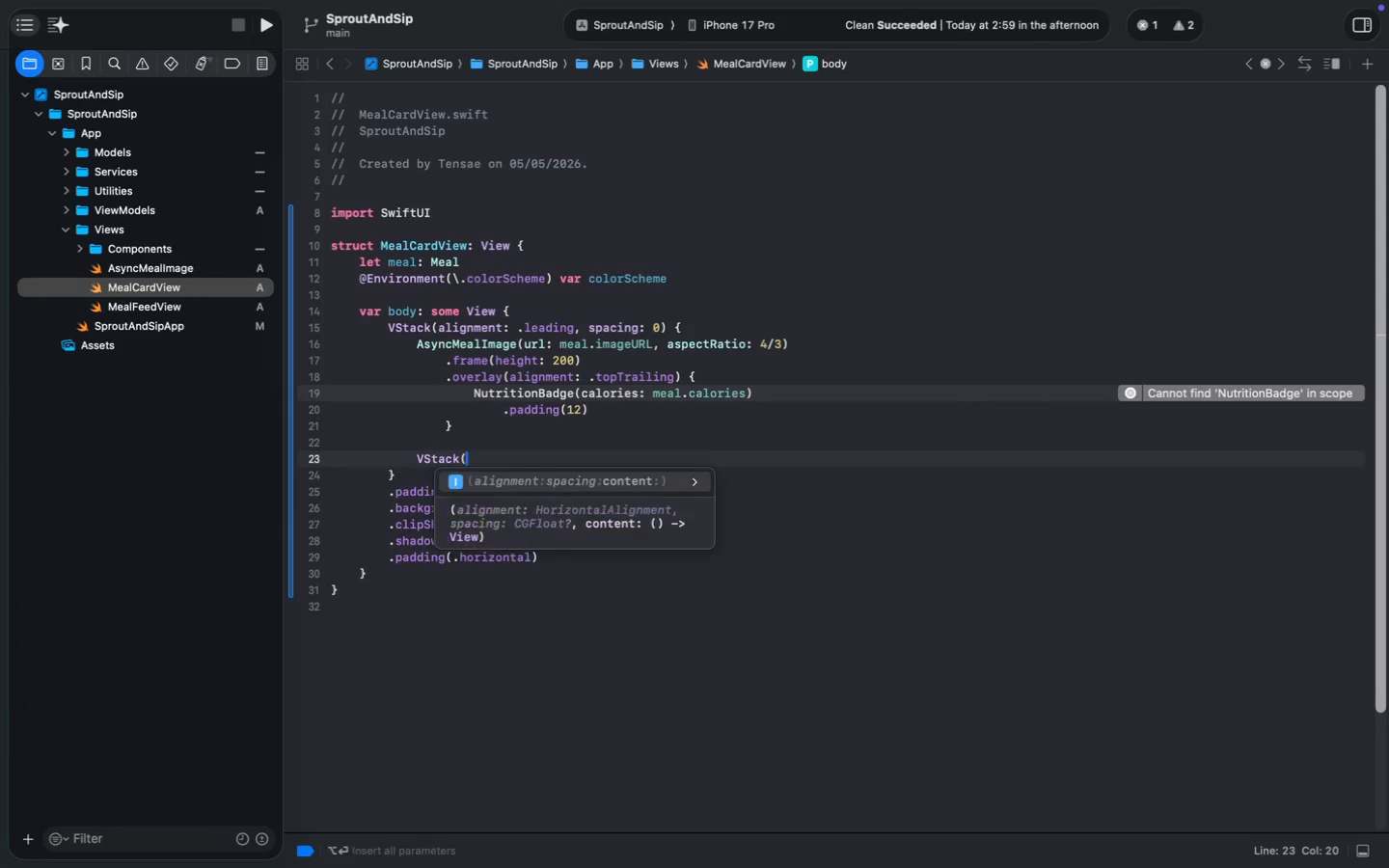 
type((al)
 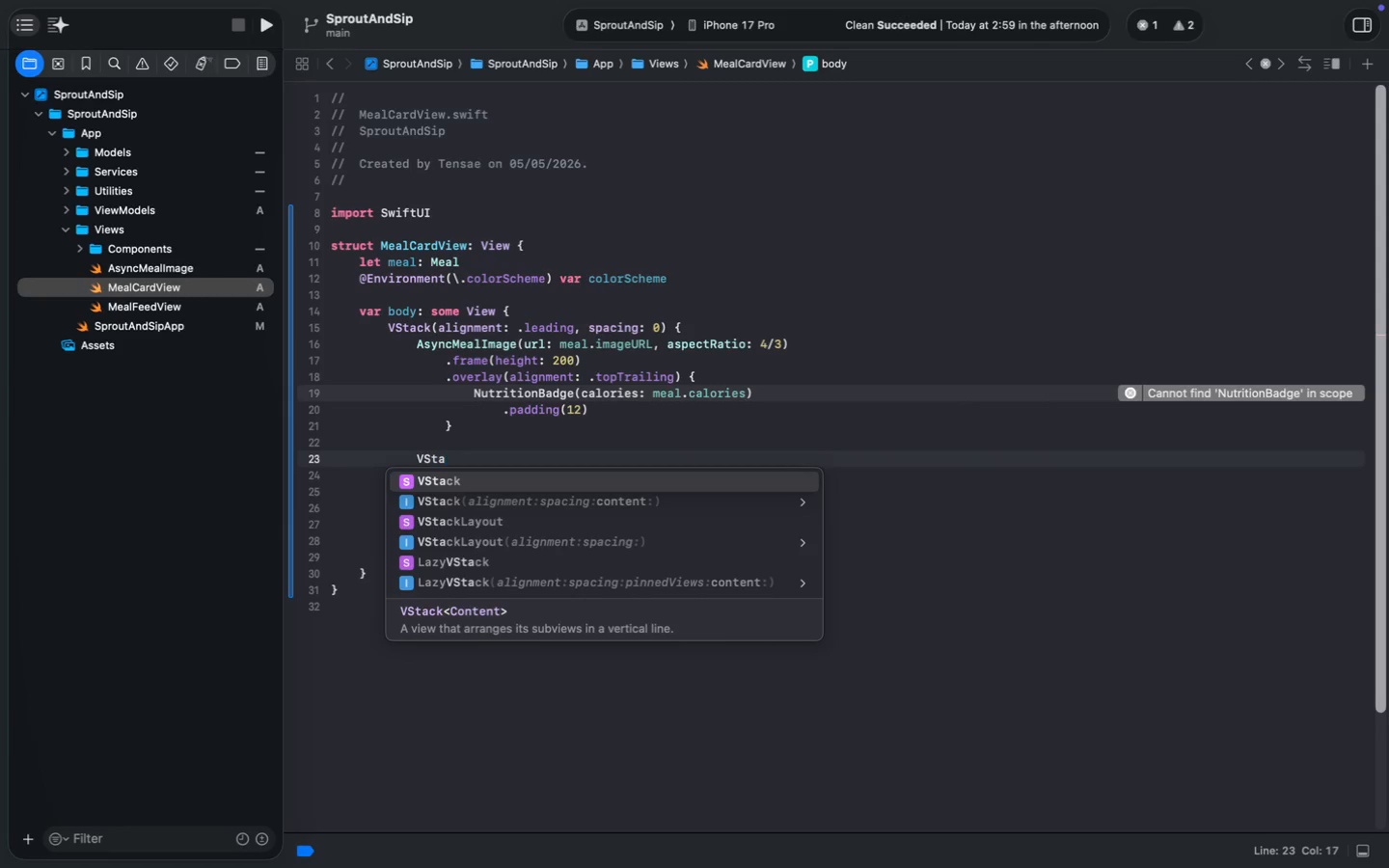 
key(Enter)
 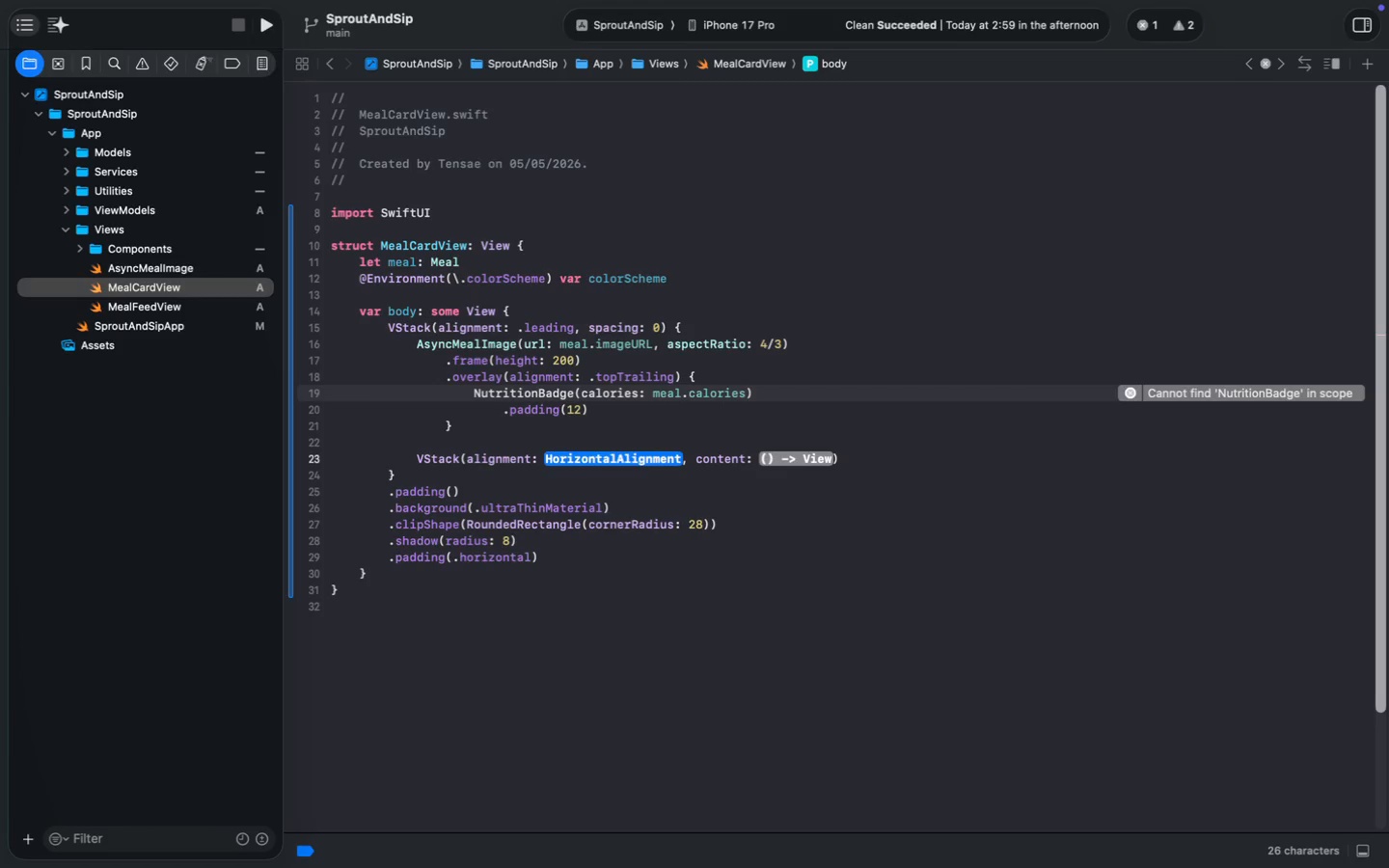 
type(.le)
 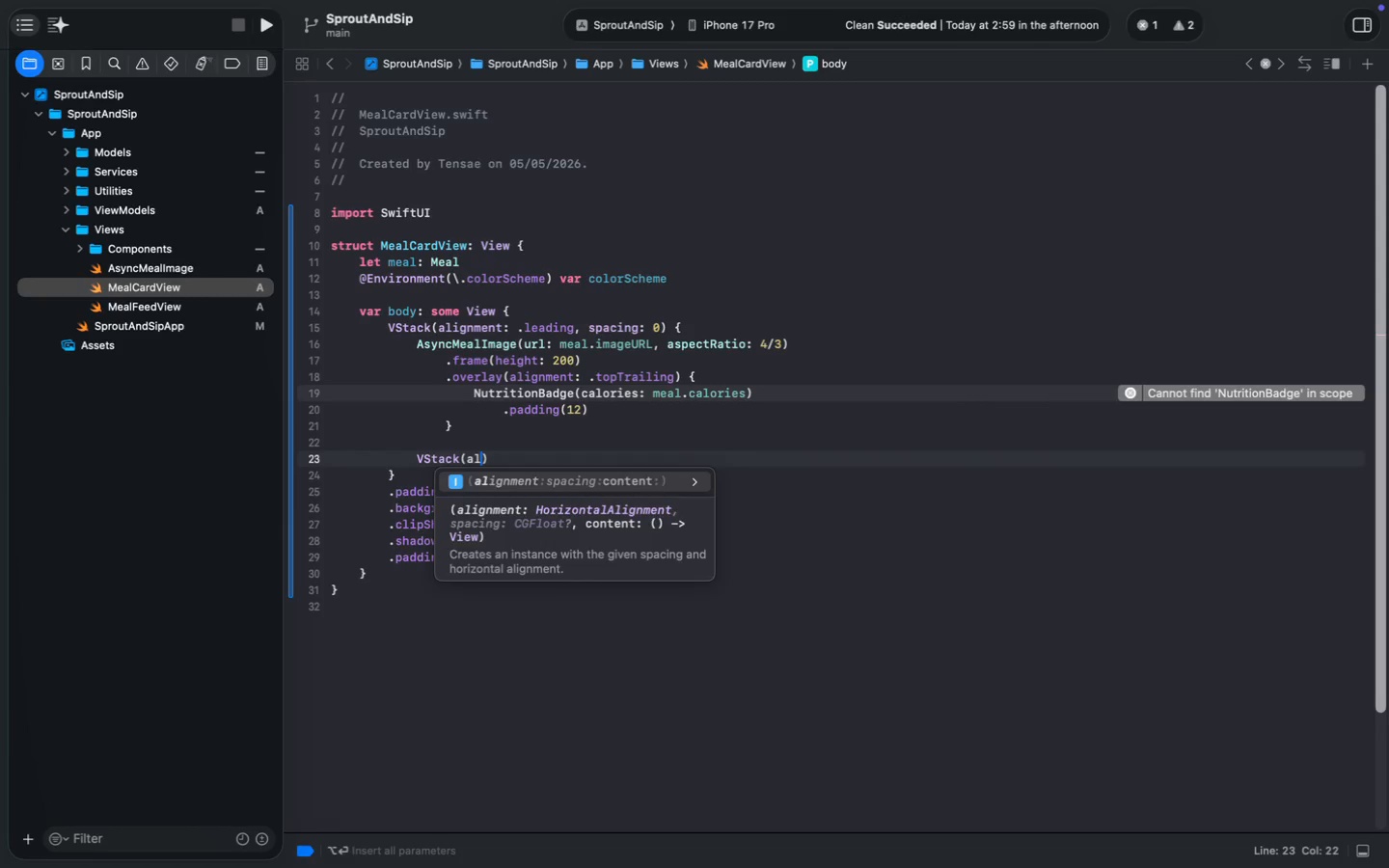 
key(Enter)
 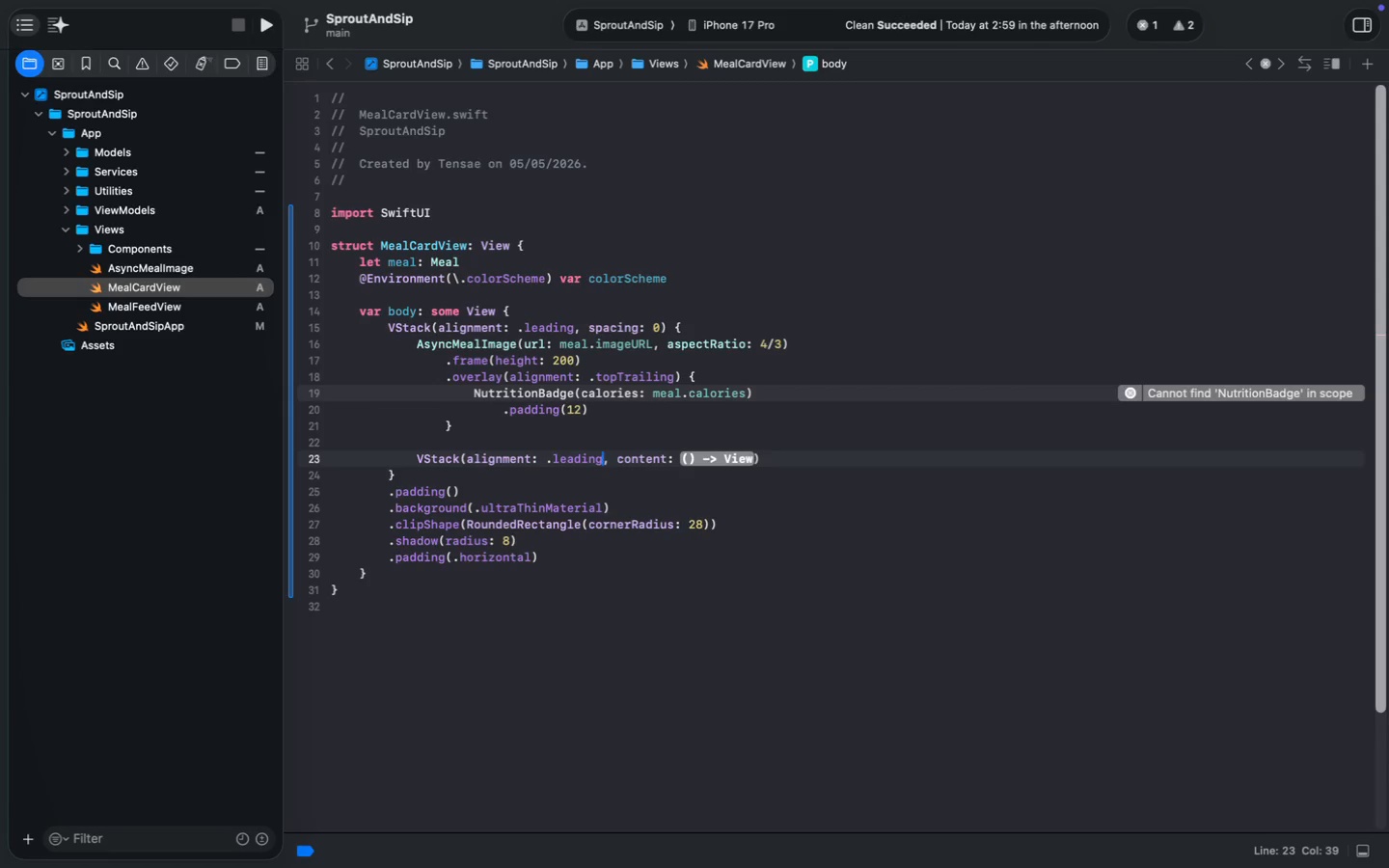 
key(ArrowRight)
 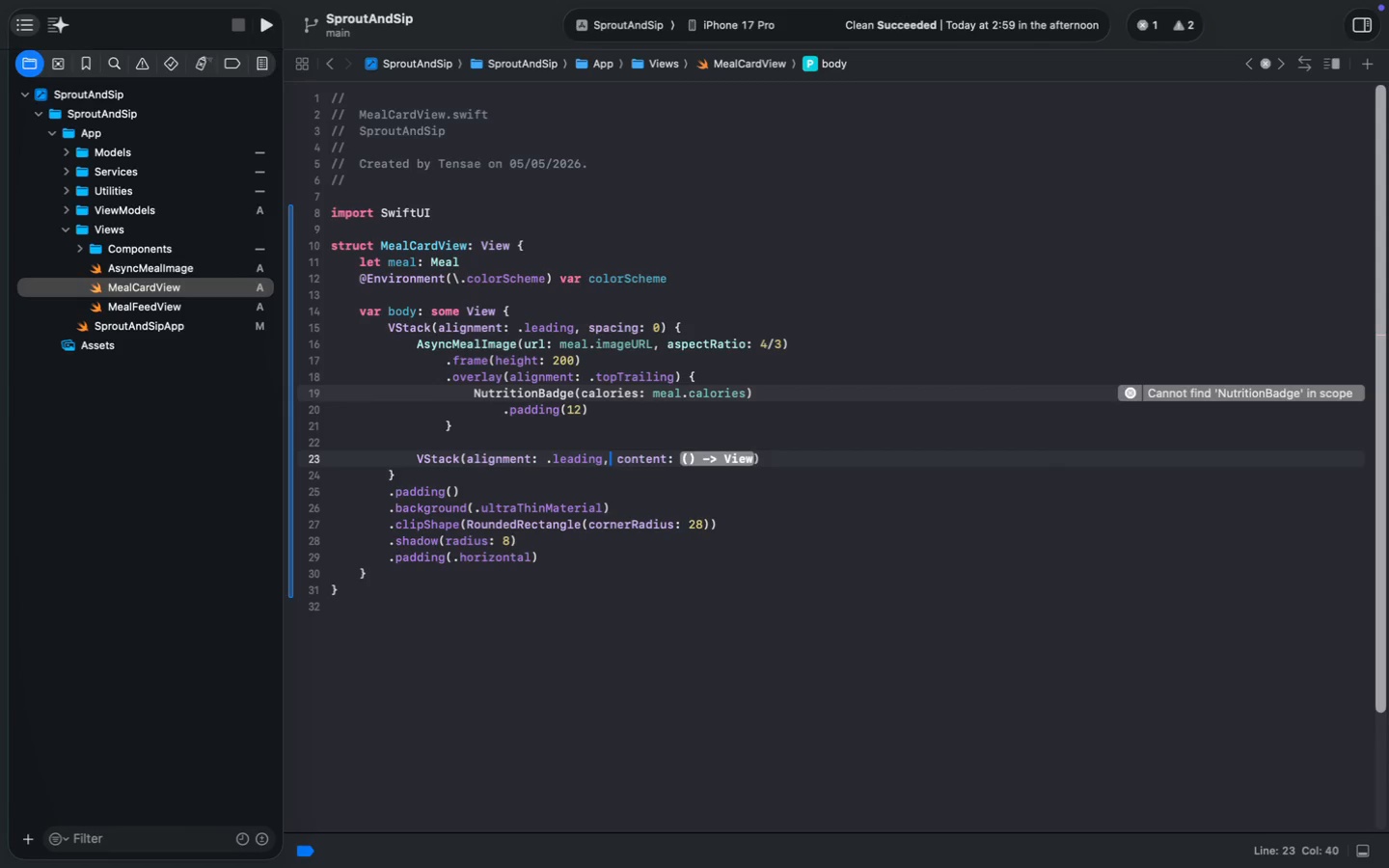 
type( spa)
 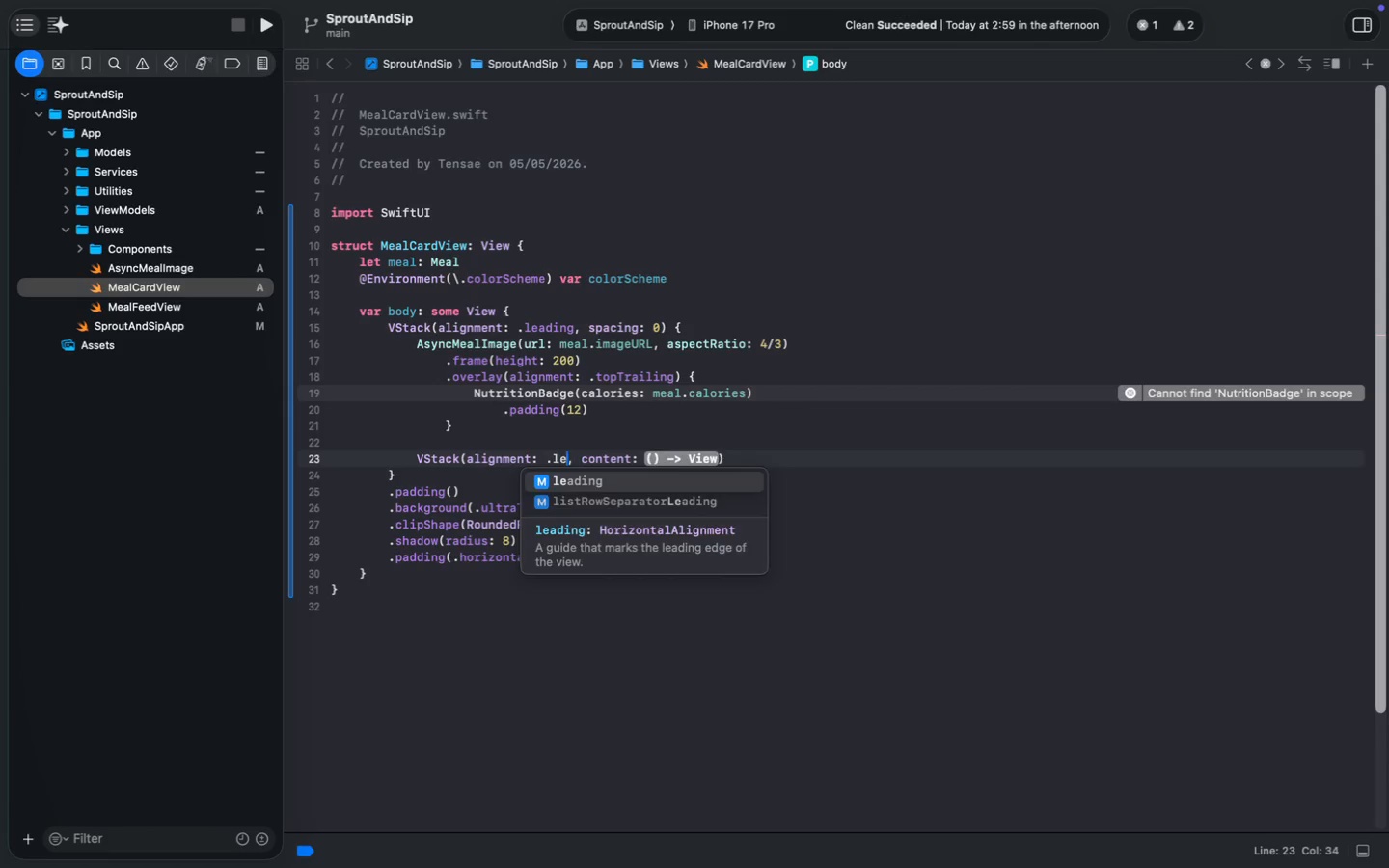 
key(Enter)
 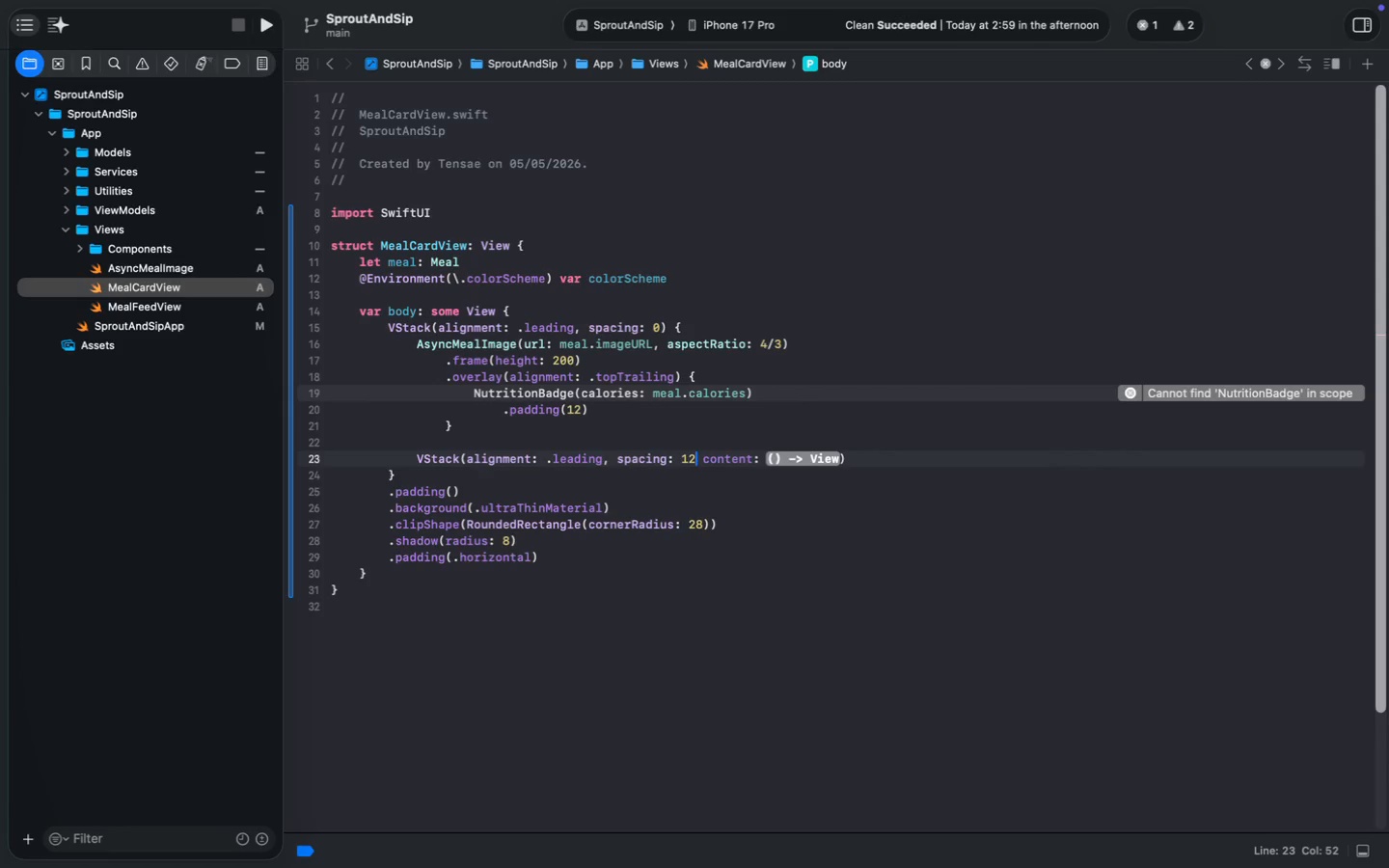 
type(12)
 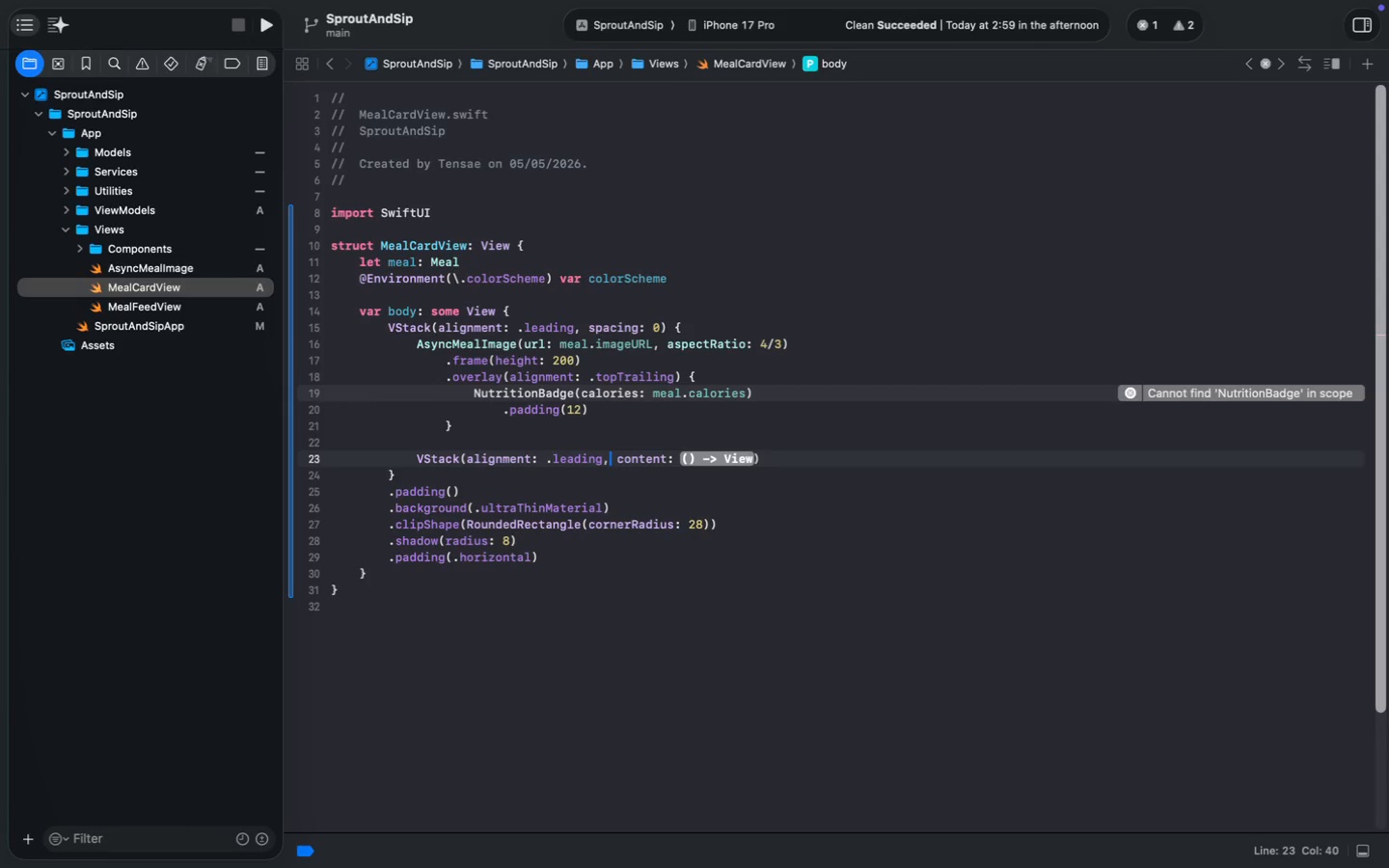 
key(Alt+Shift+ArrowRight)
 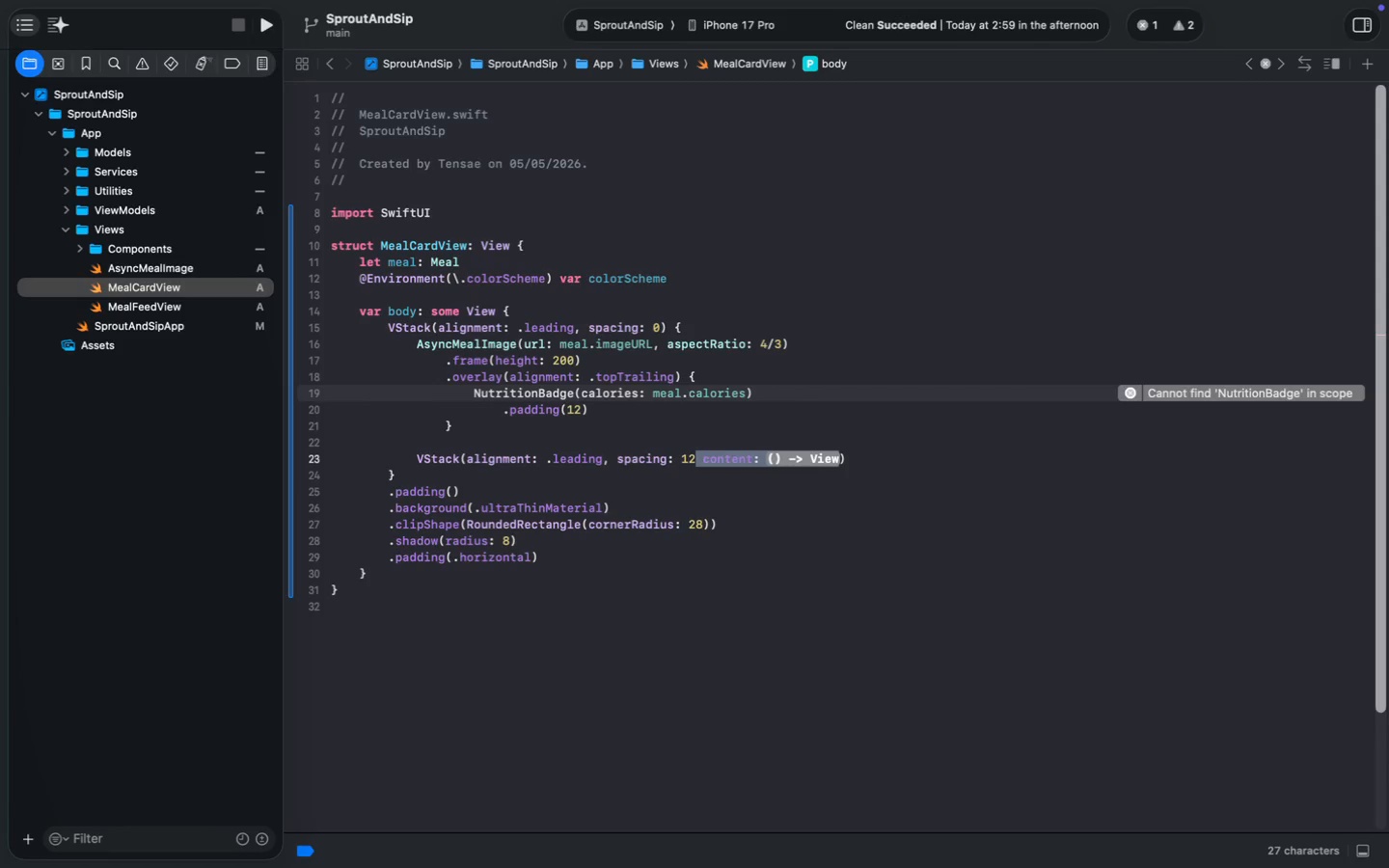 
key(Alt+Shift+ArrowRight)
 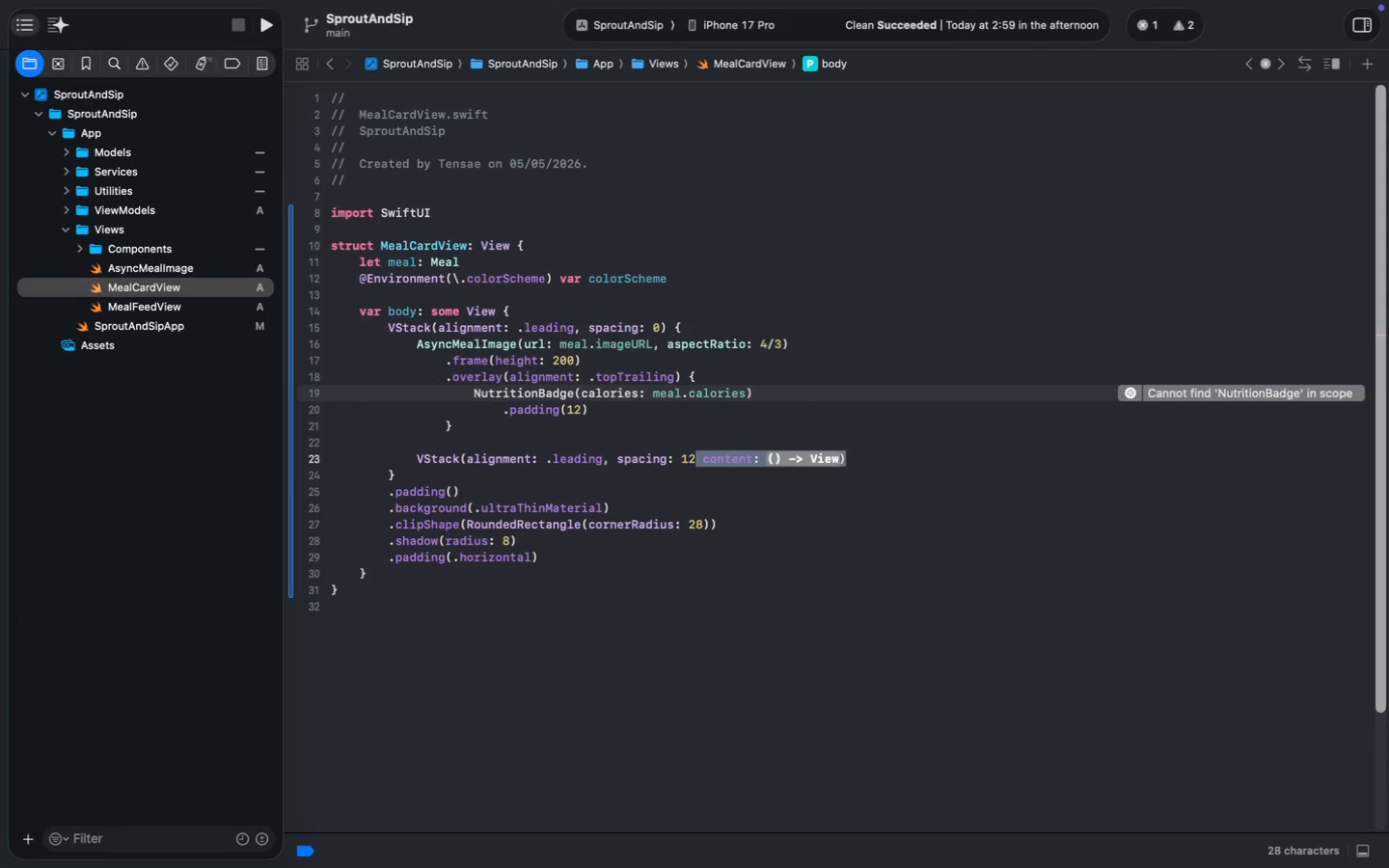 
key(Alt+Shift+ArrowRight)
 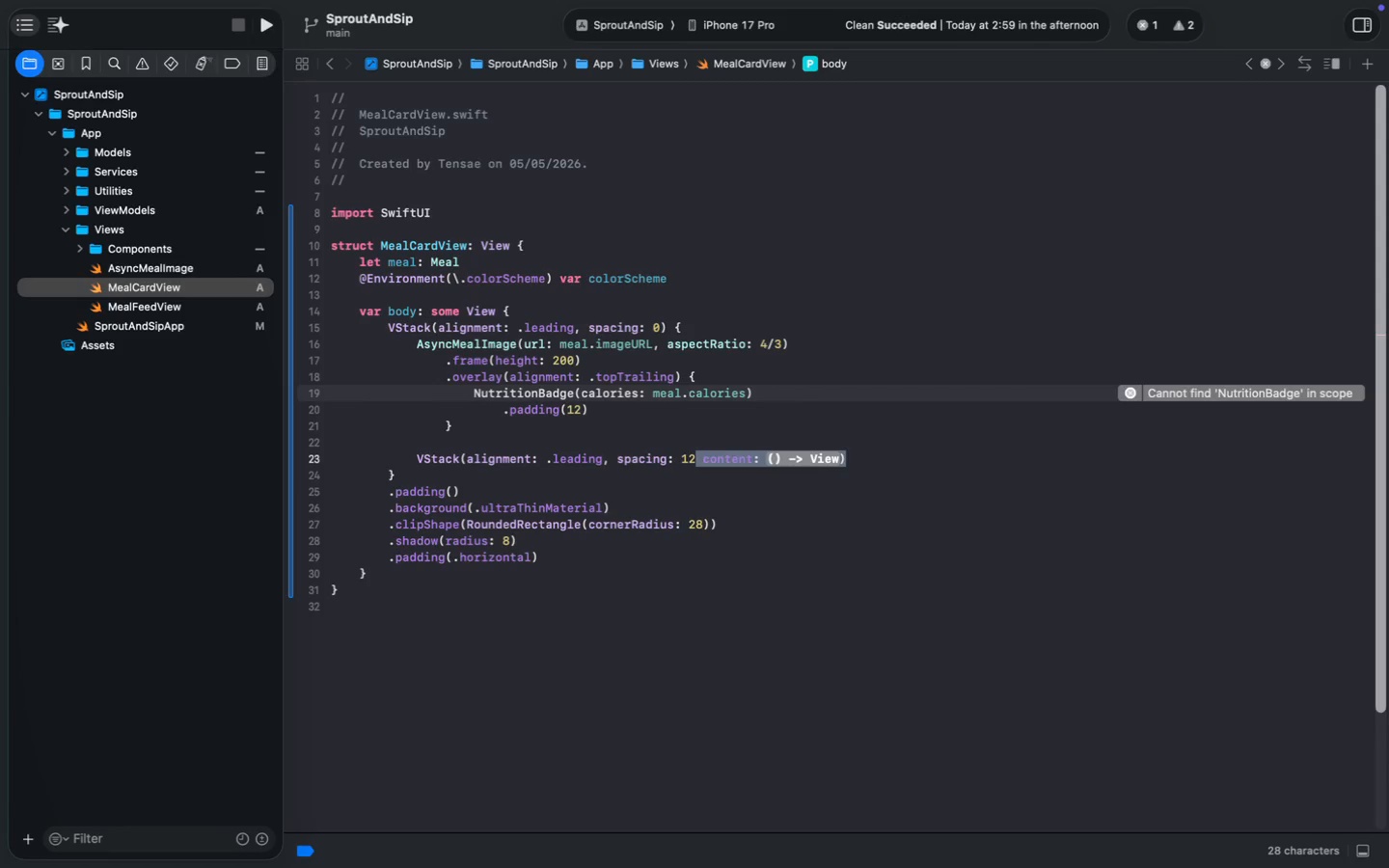 
key(Shift+ShiftRight)
 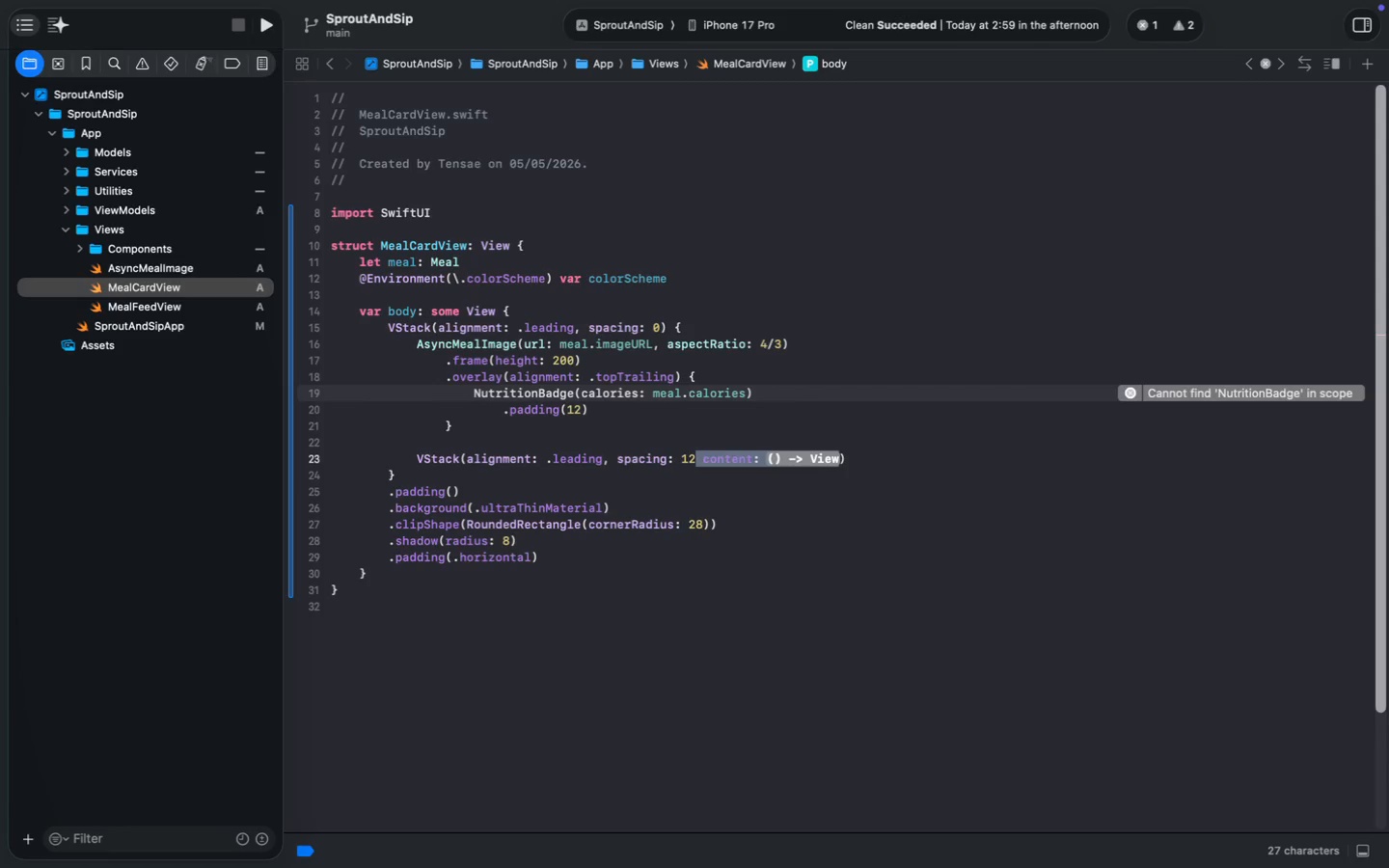 
key(Shift+ArrowLeft)
 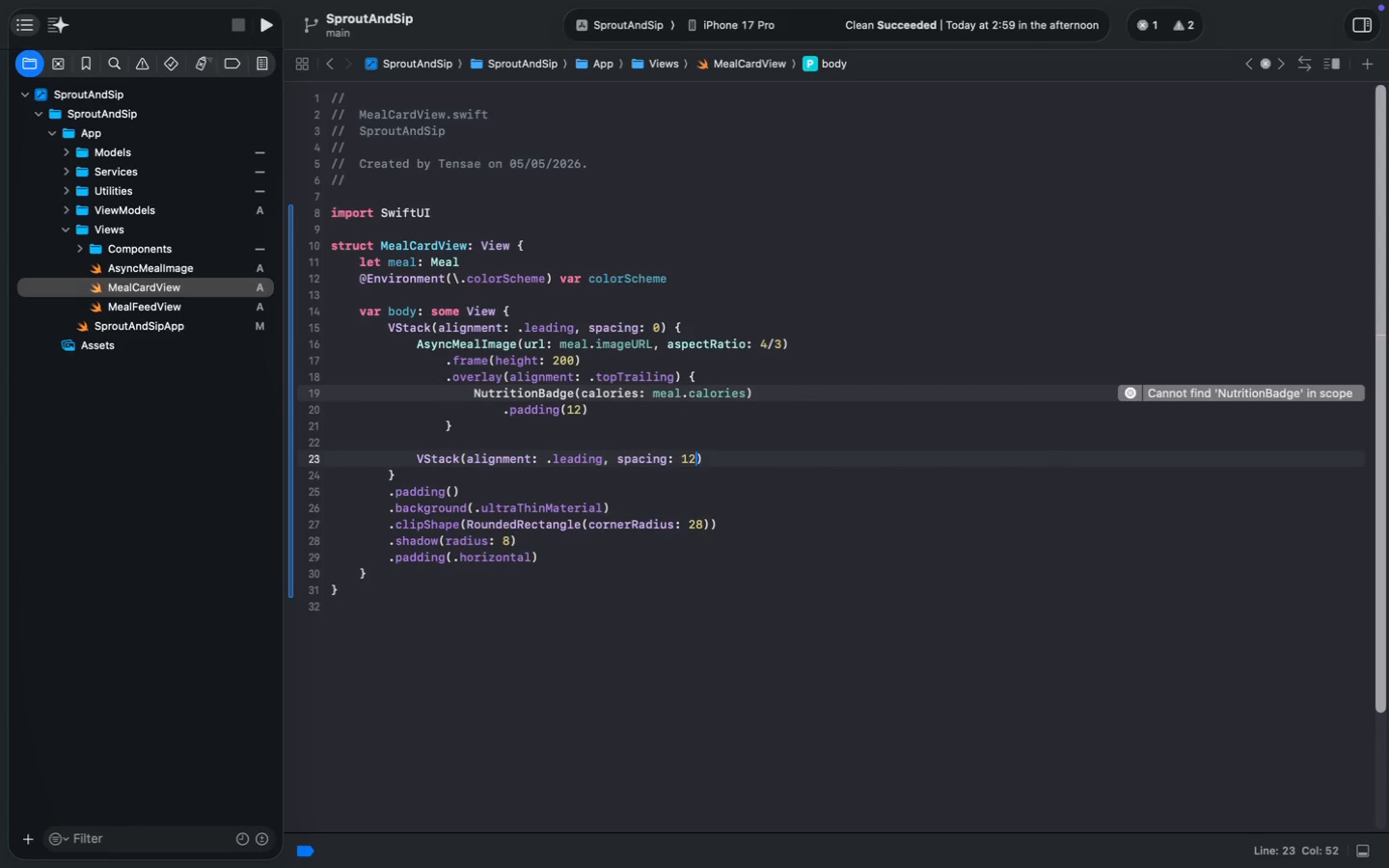 
key(Backspace)
 